 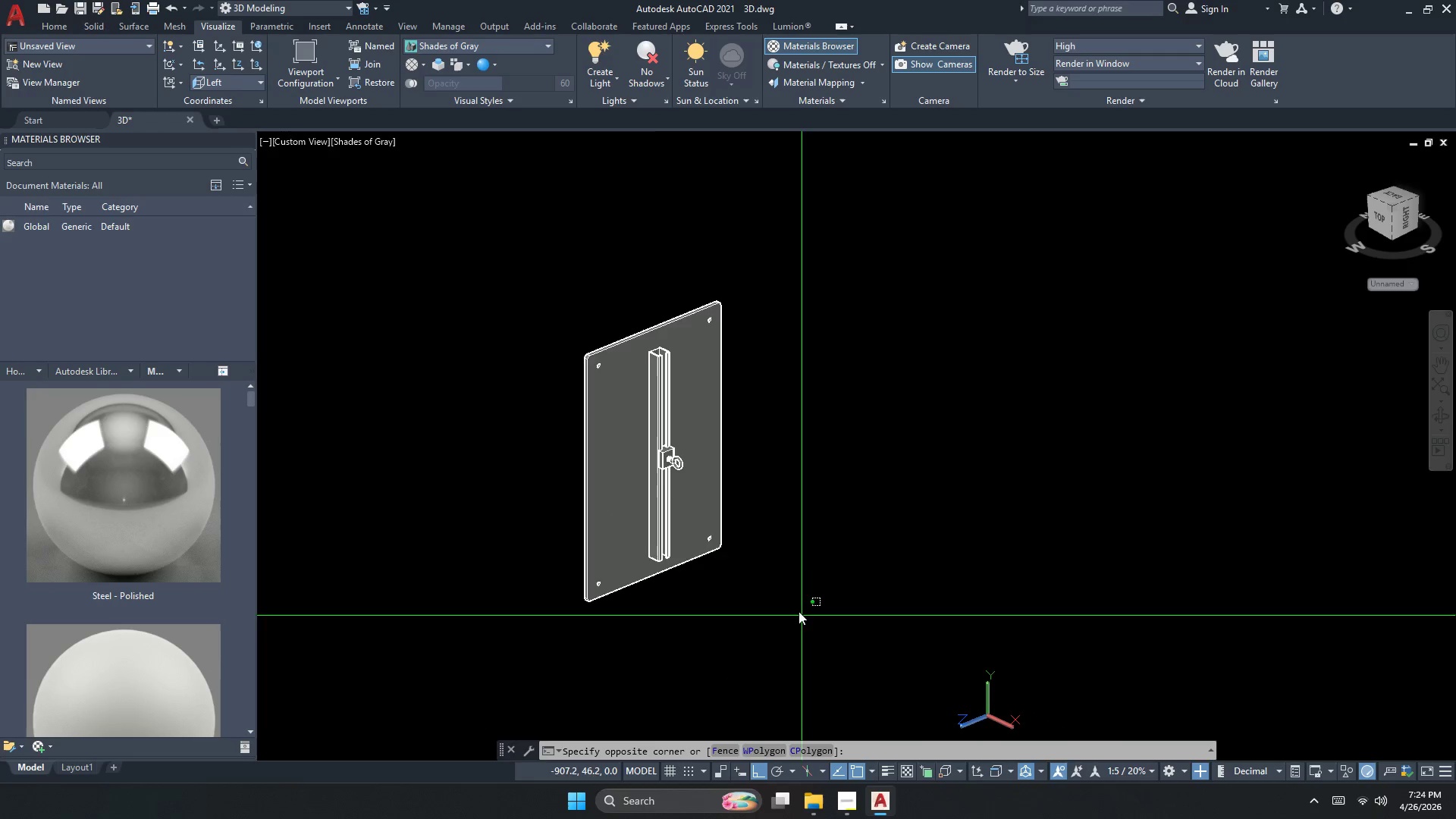 
key(Escape)
 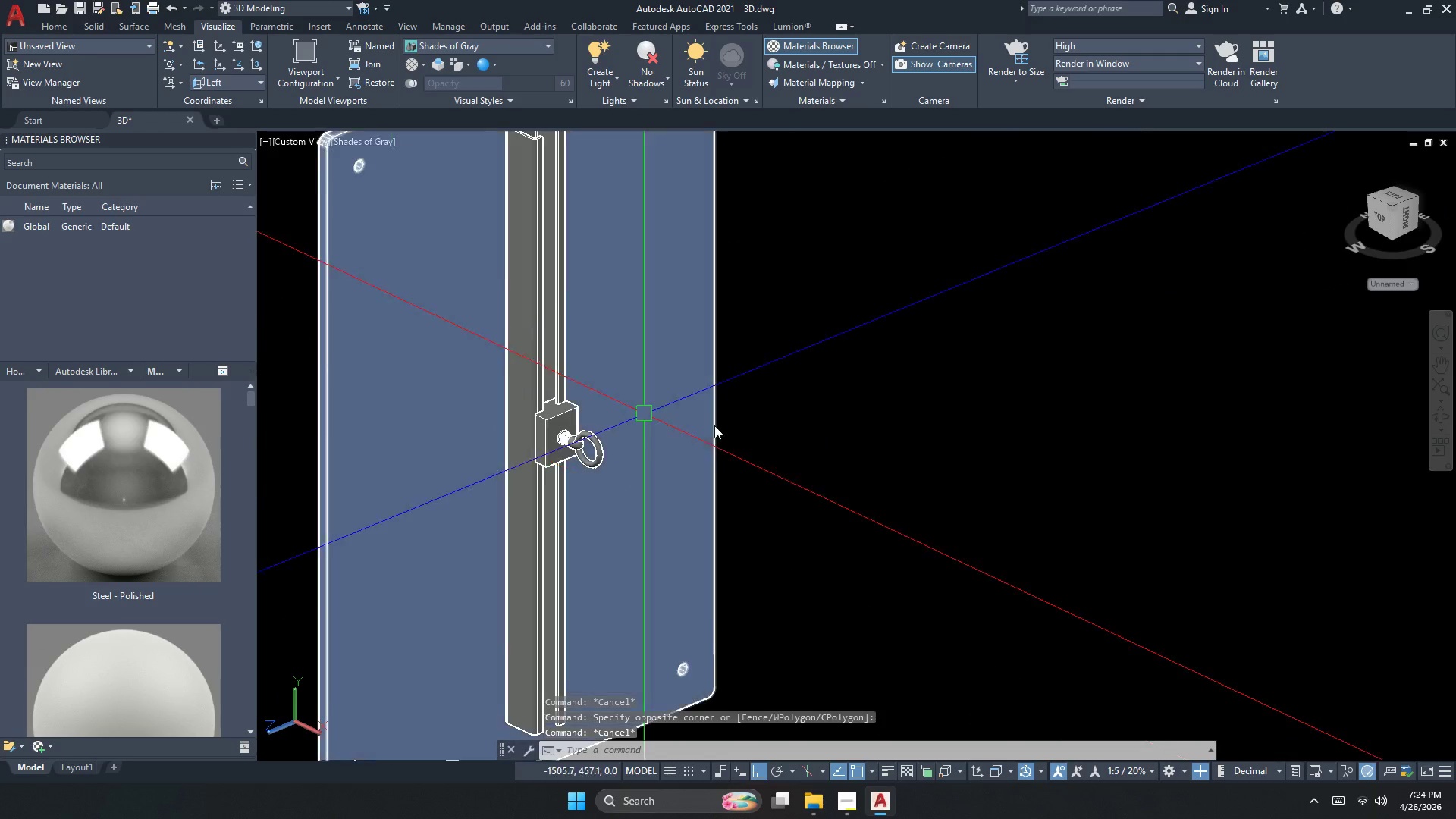 
scroll: coordinate [777, 485], scroll_direction: up, amount: 3.0
 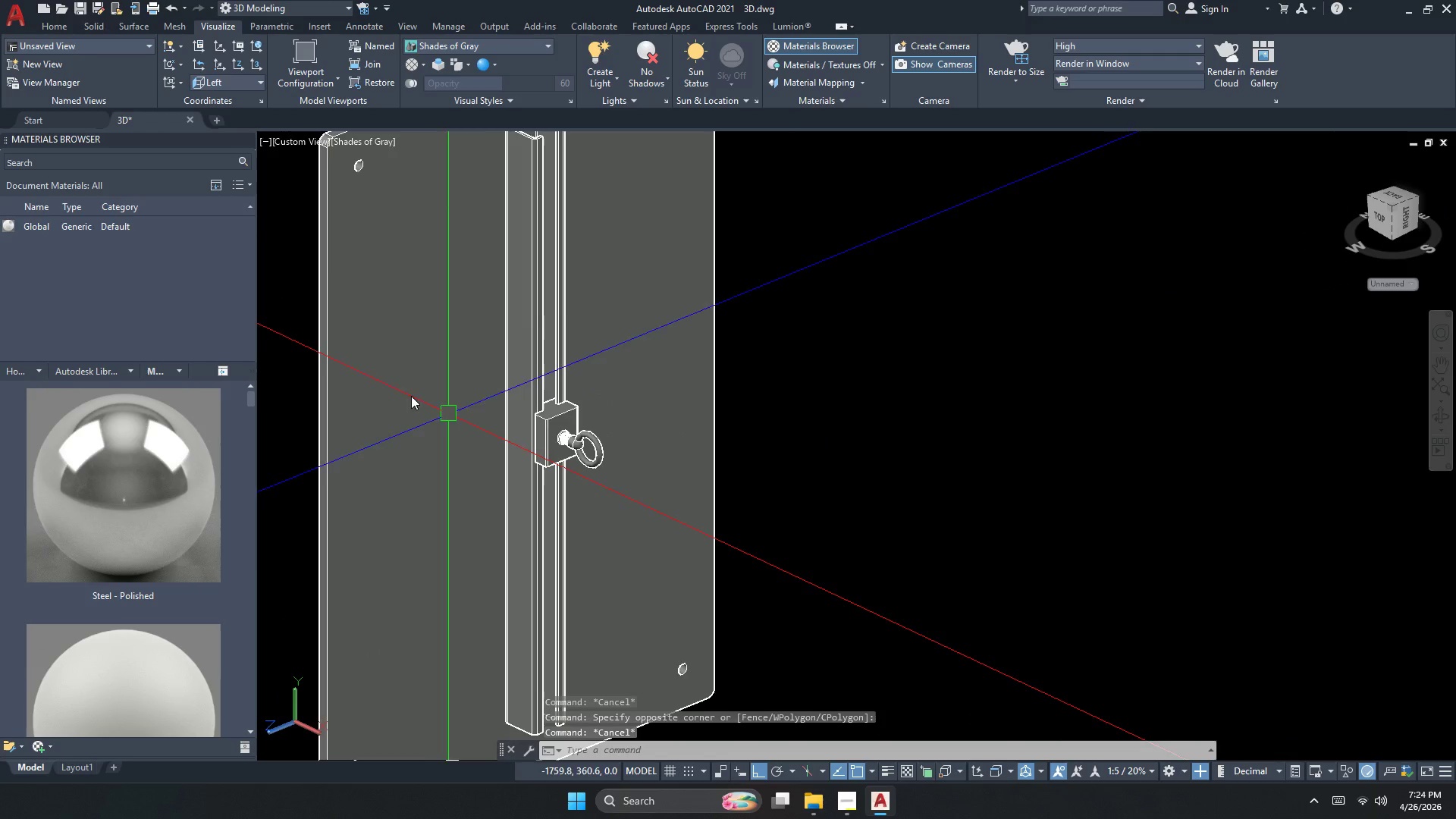 
left_click_drag(start_coordinate=[1010, 504], to_coordinate=[988, 488])
 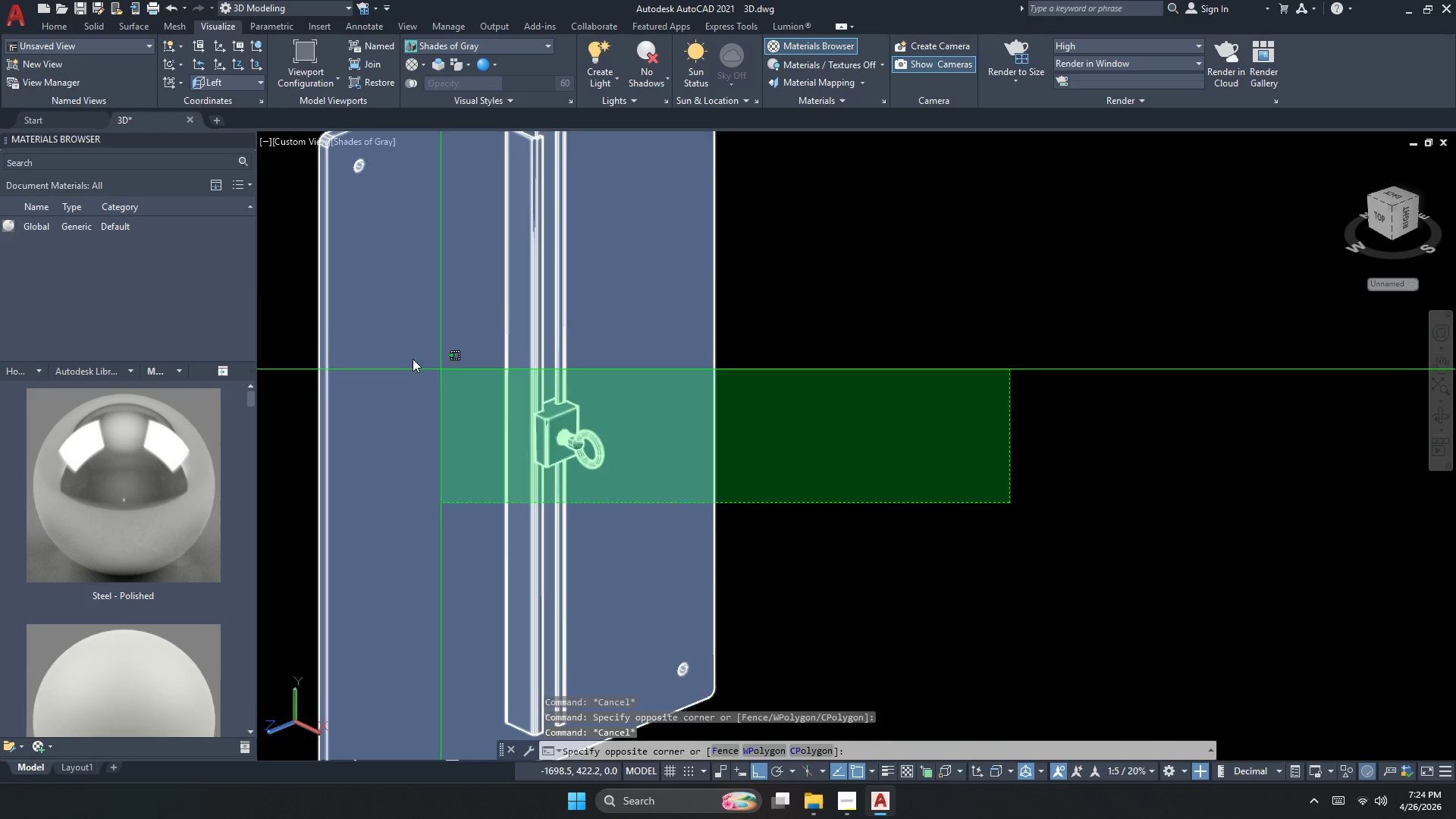 
double_click([391, 350])
 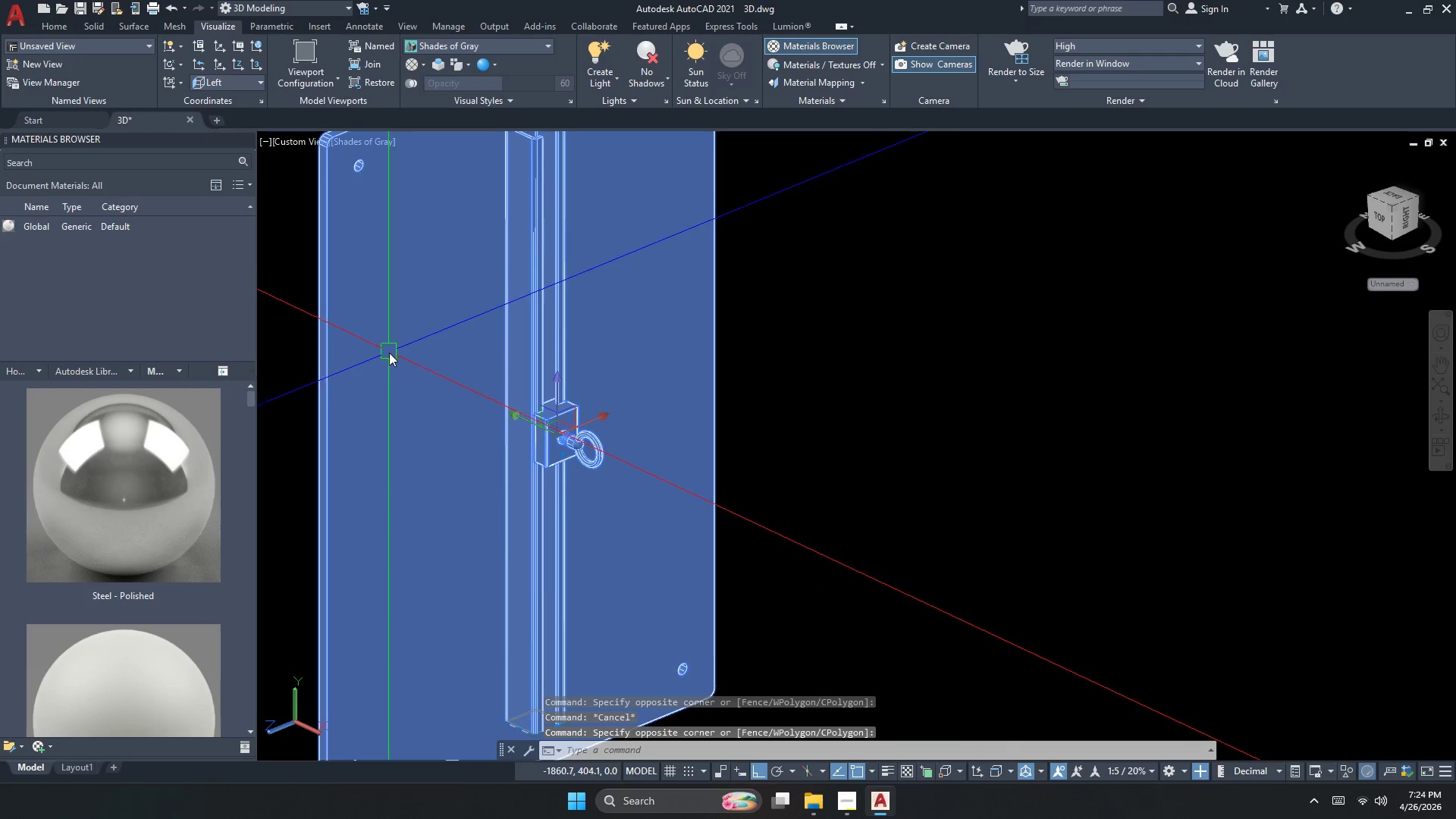 
scroll: coordinate [155, 447], scroll_direction: down, amount: 4.0
 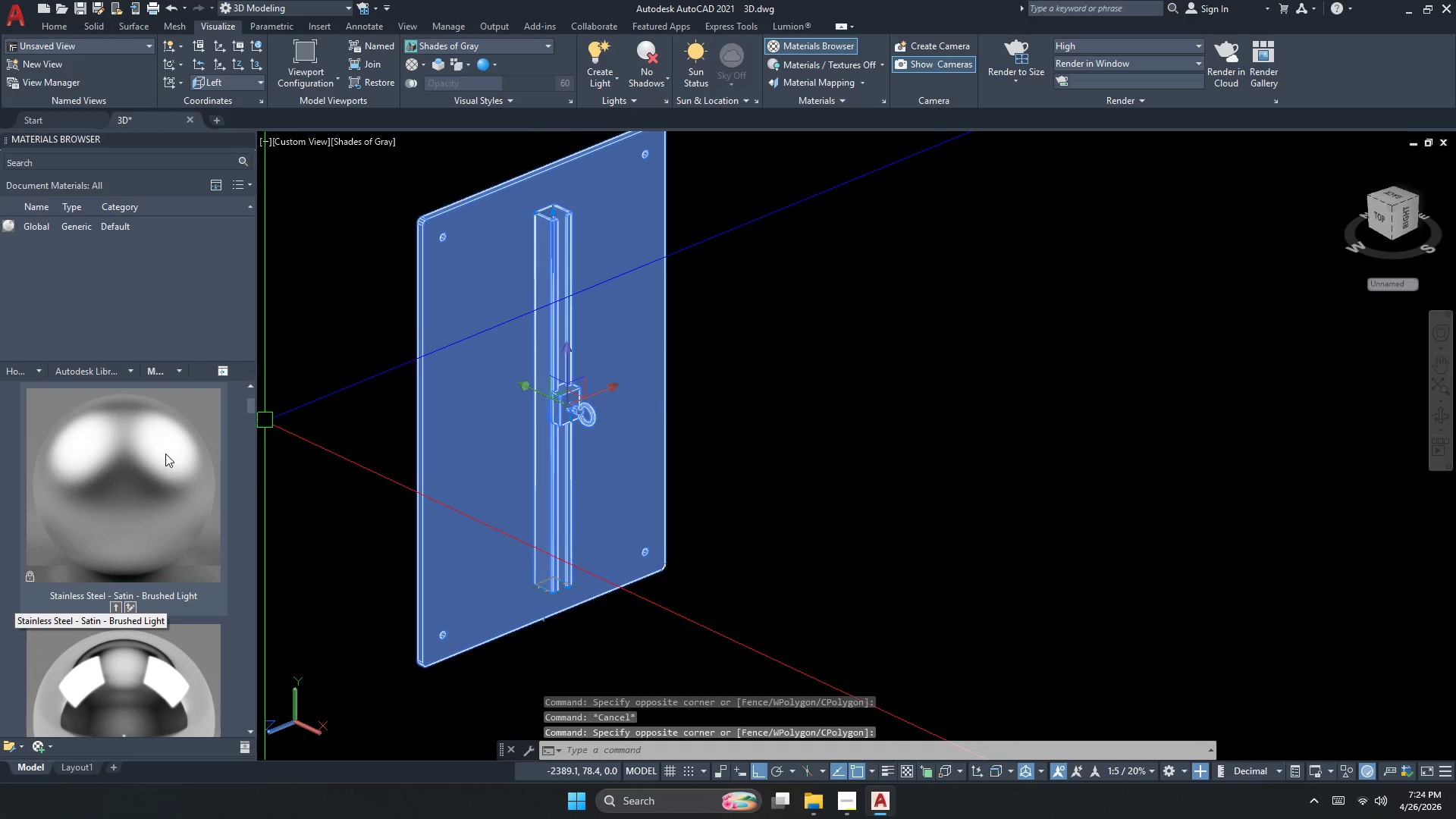 
right_click([165, 453])
 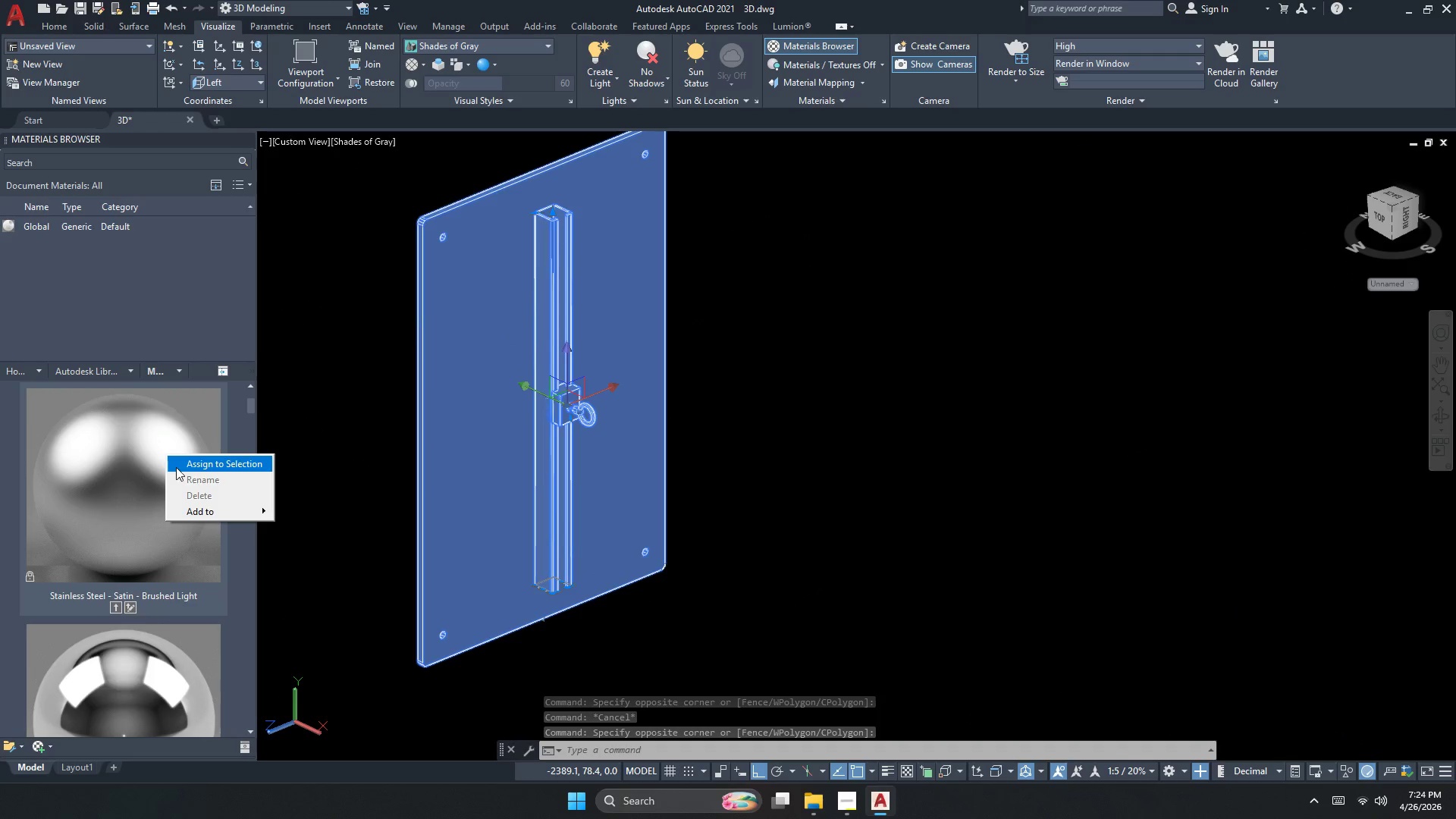 
left_click([177, 467])
 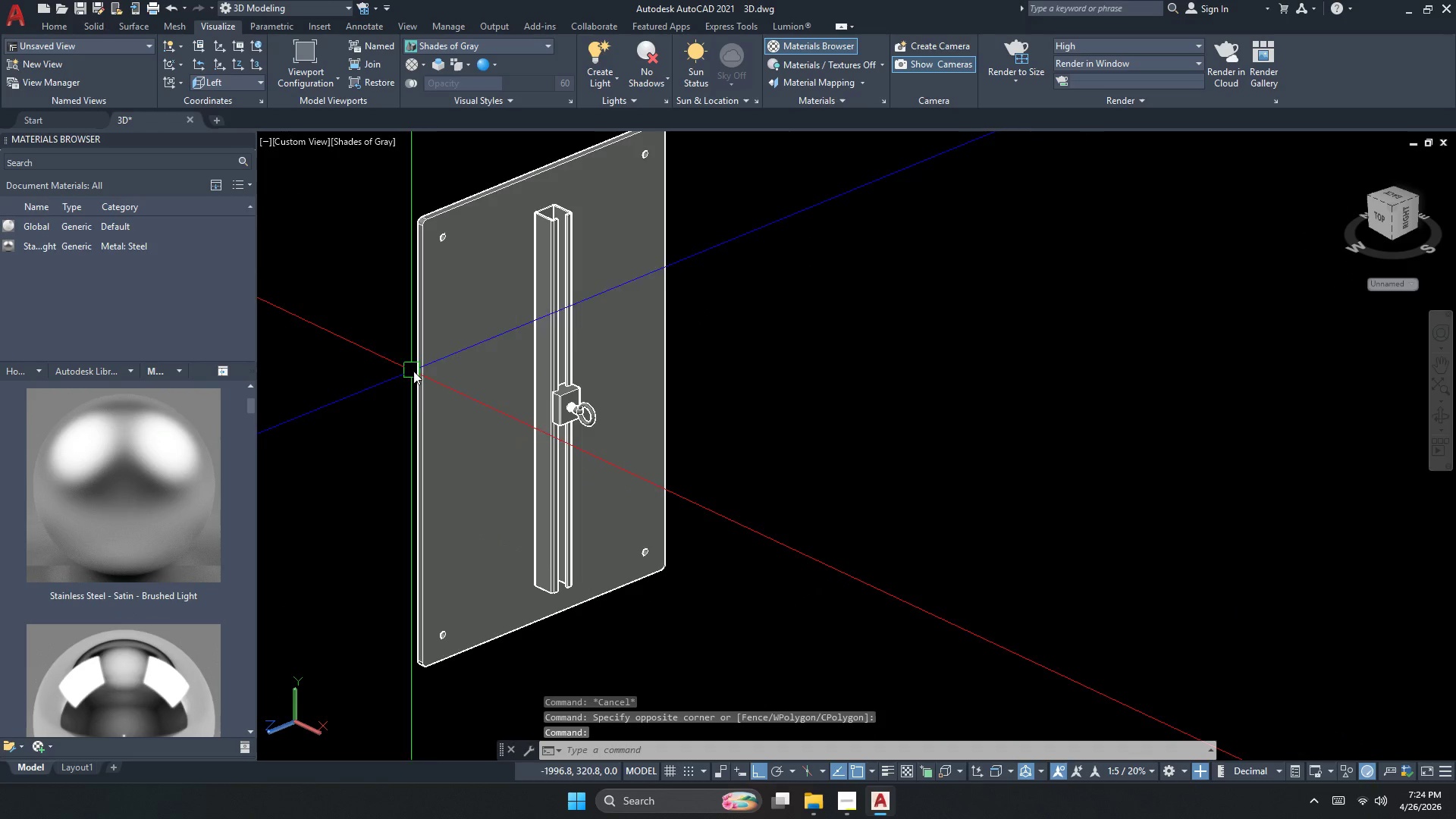 
scroll: coordinate [507, 377], scroll_direction: down, amount: 2.0
 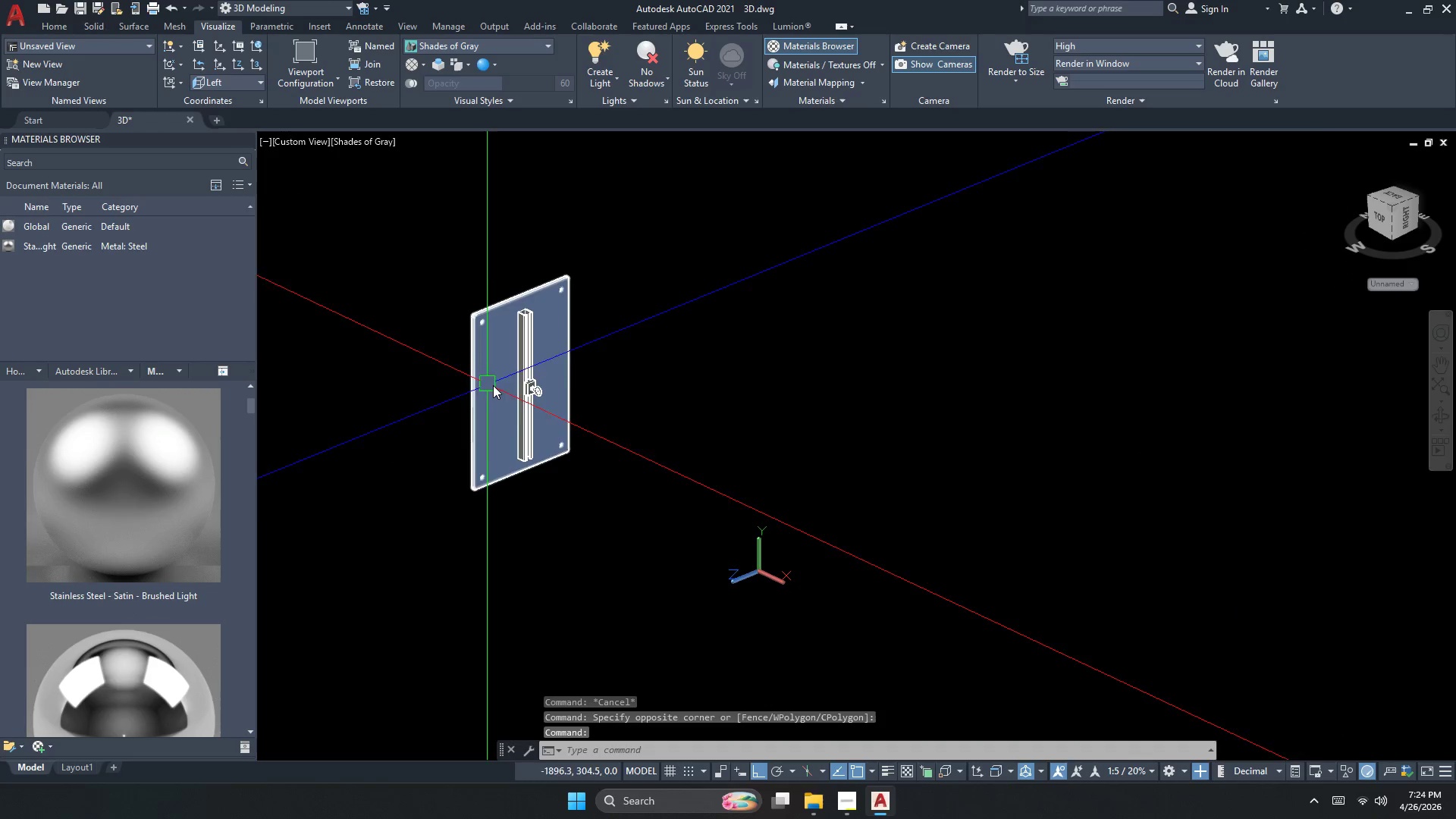 
left_click_drag(start_coordinate=[647, 411], to_coordinate=[640, 408])
 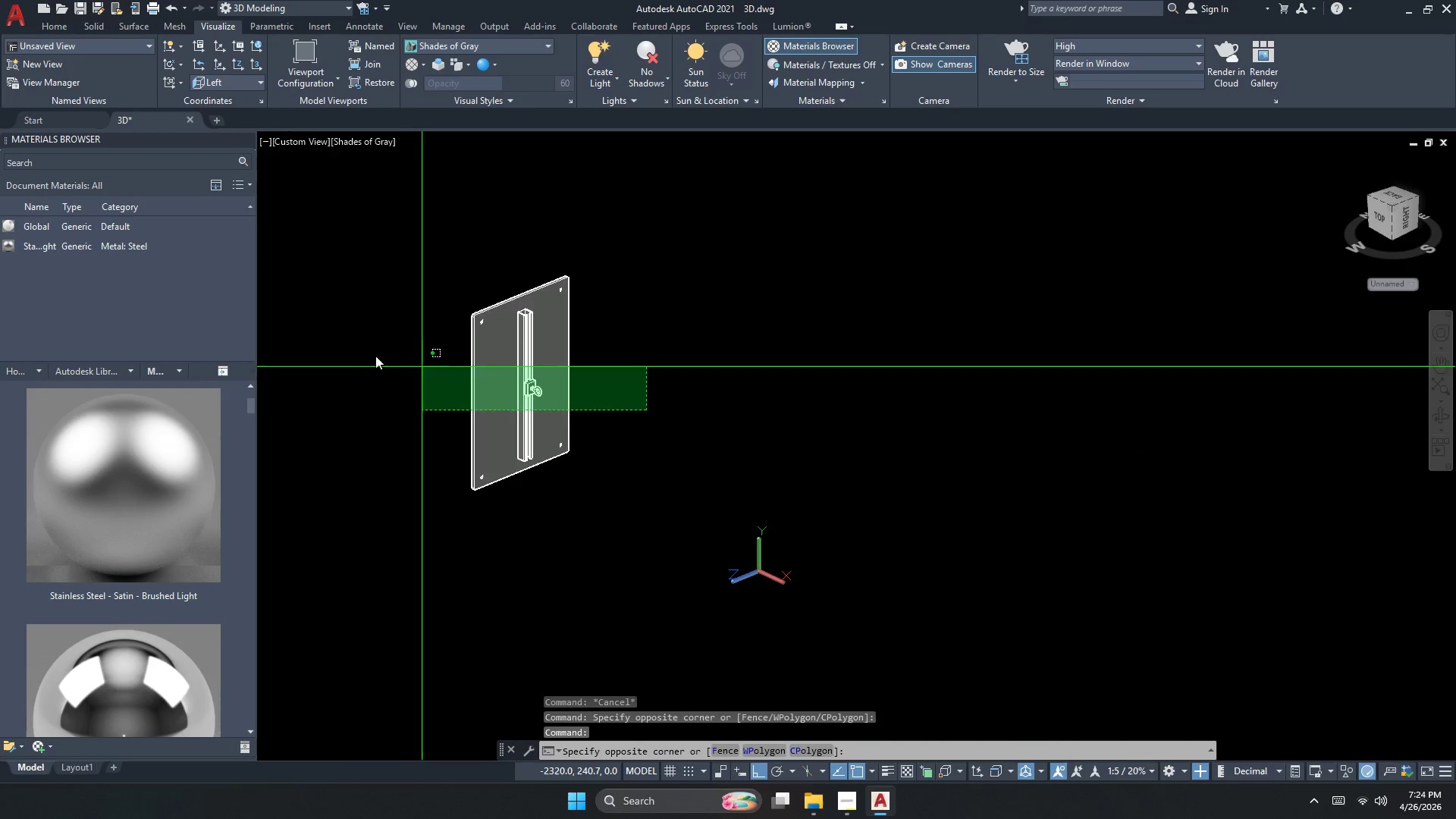 
double_click([338, 344])
 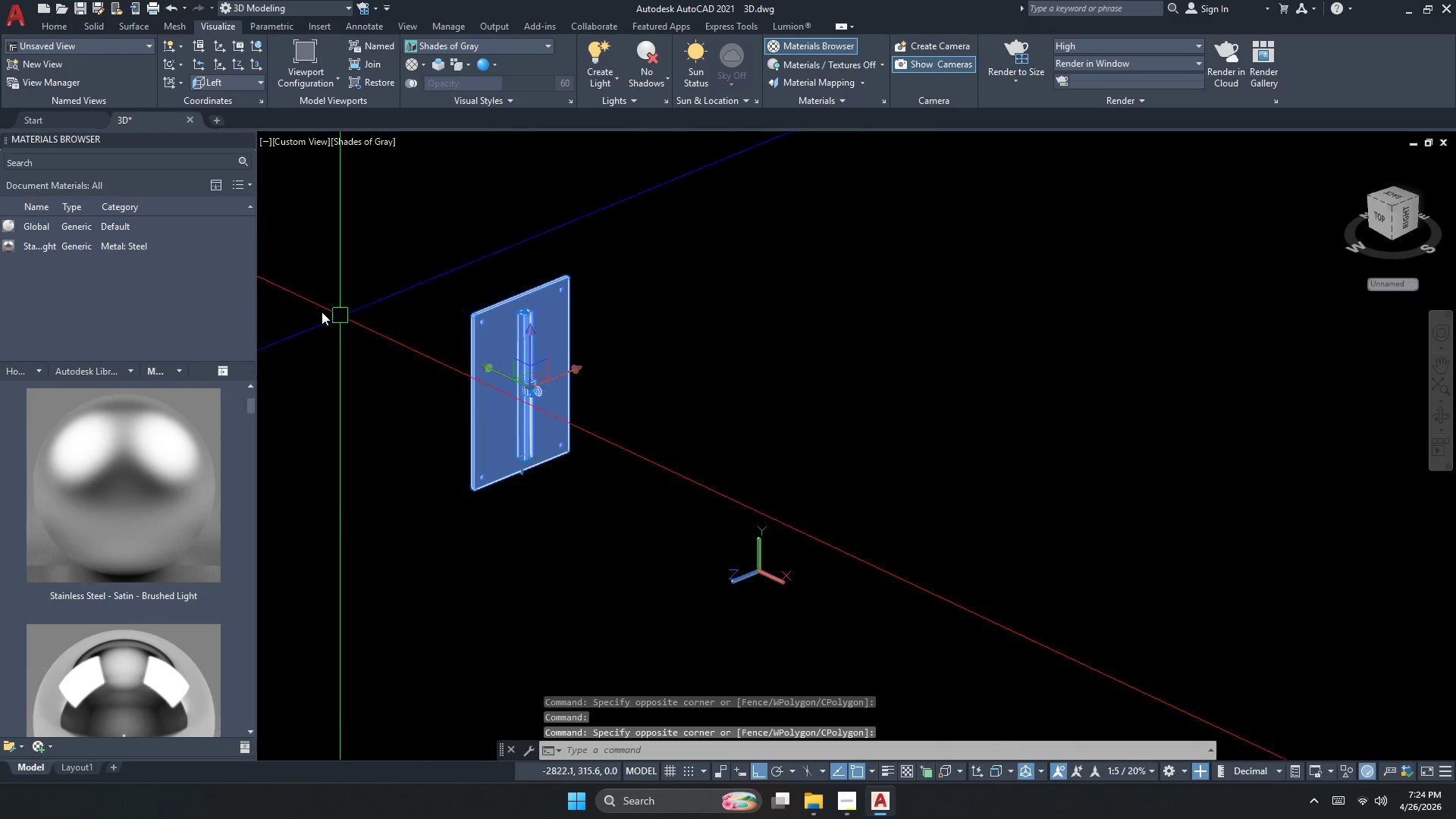 
key(Shift+ShiftLeft)
 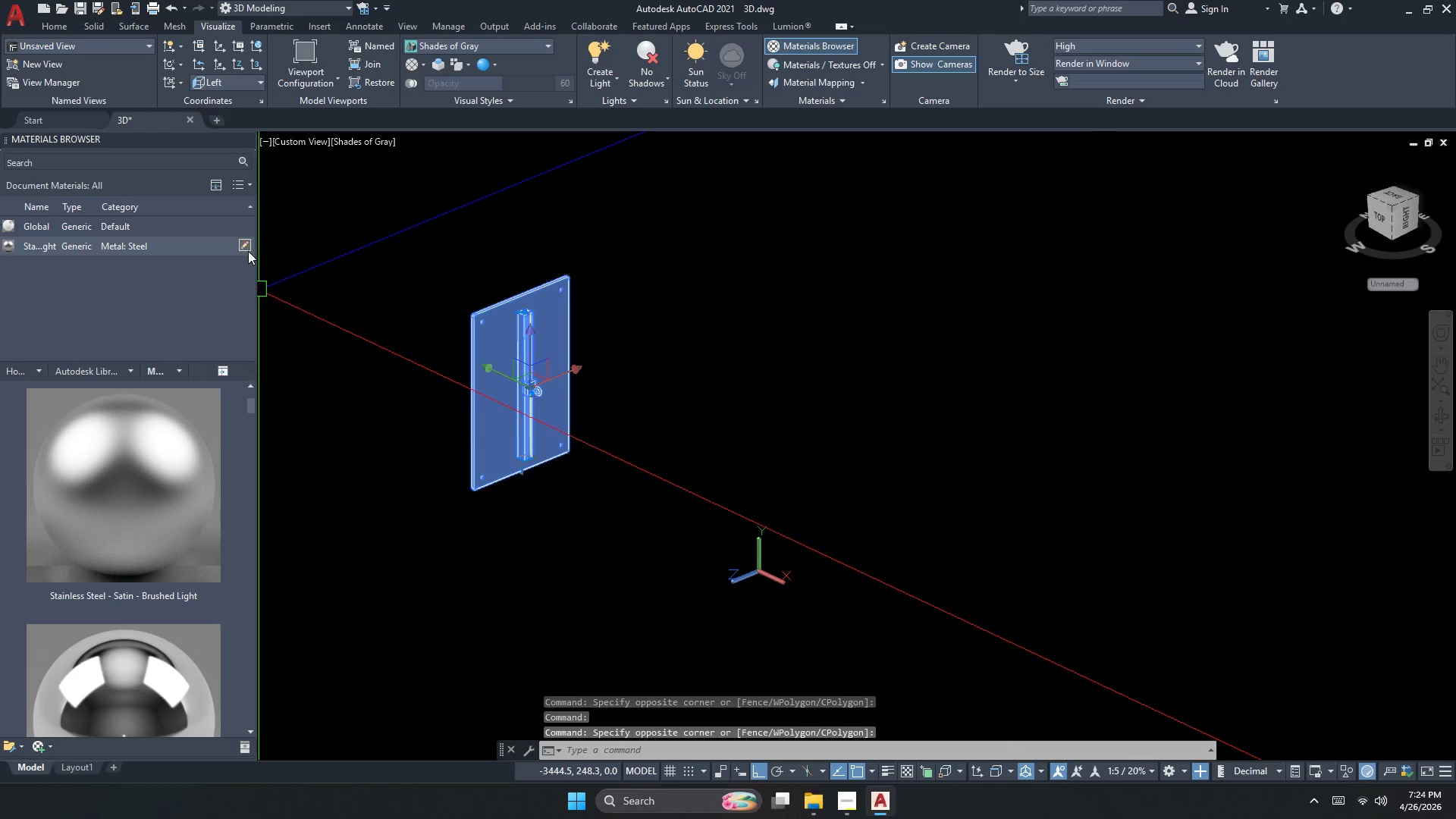 
left_click([245, 244])
 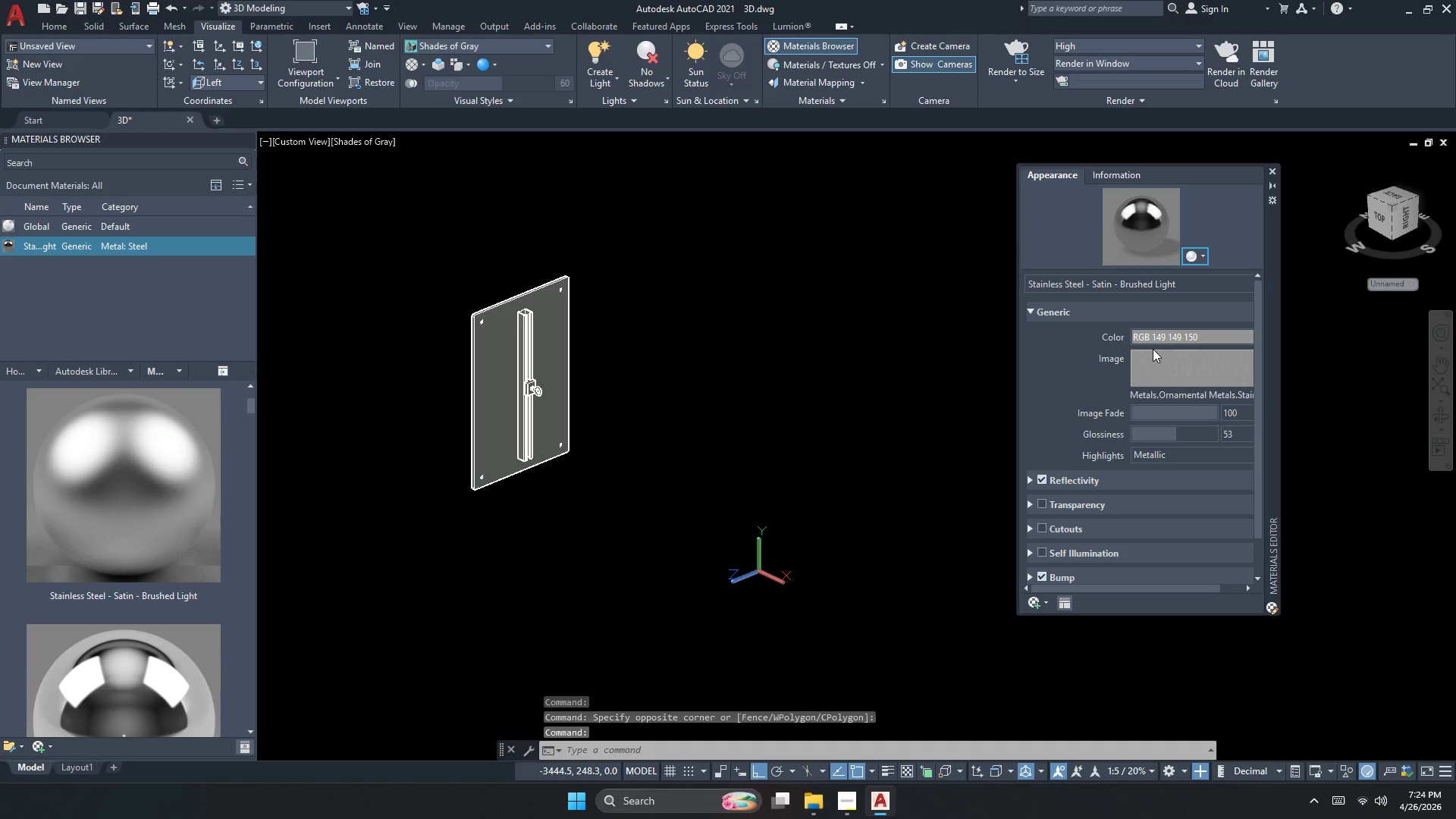 
scroll: coordinate [1148, 342], scroll_direction: down, amount: 1.0
 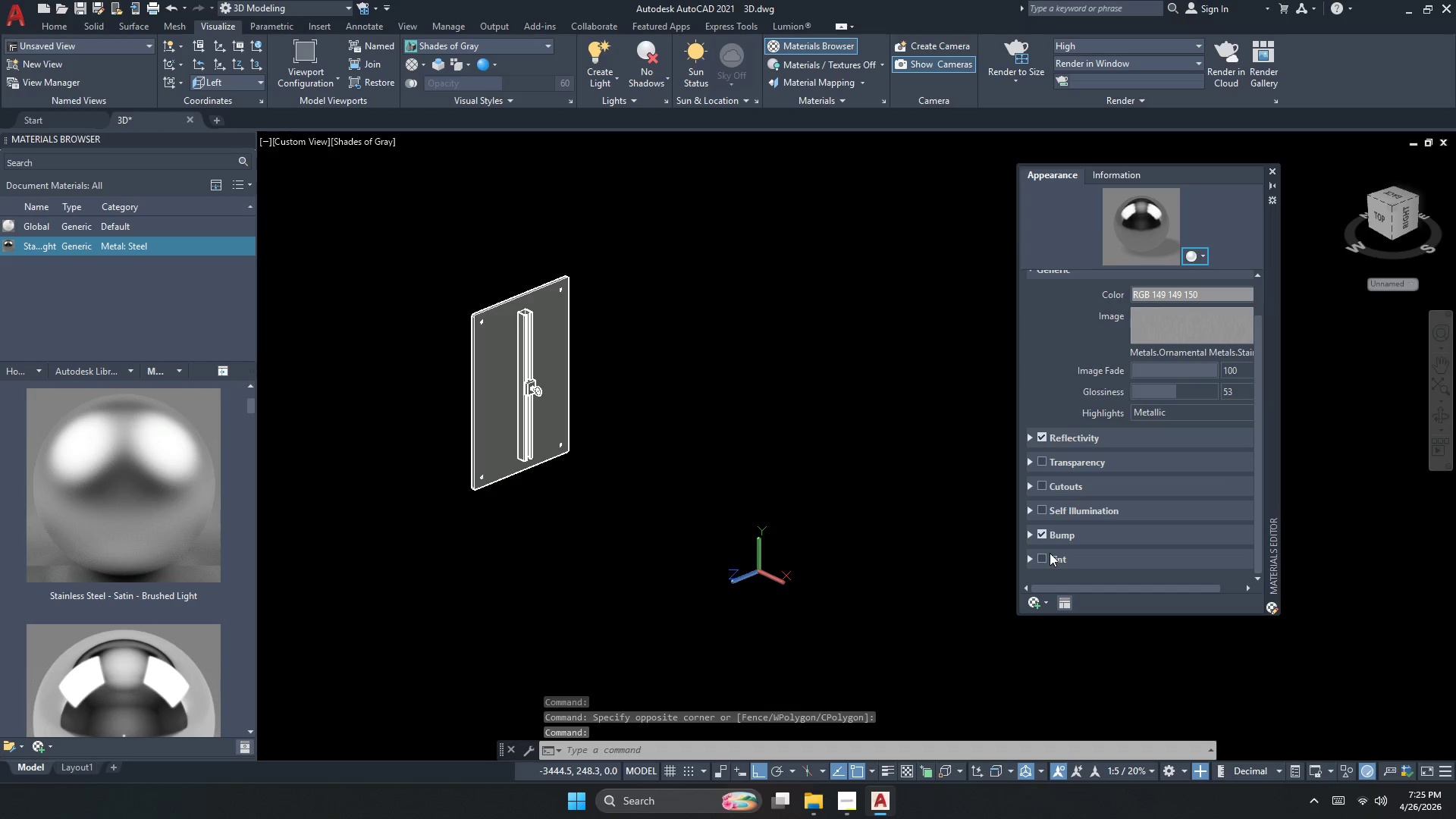 
left_click([1040, 555])
 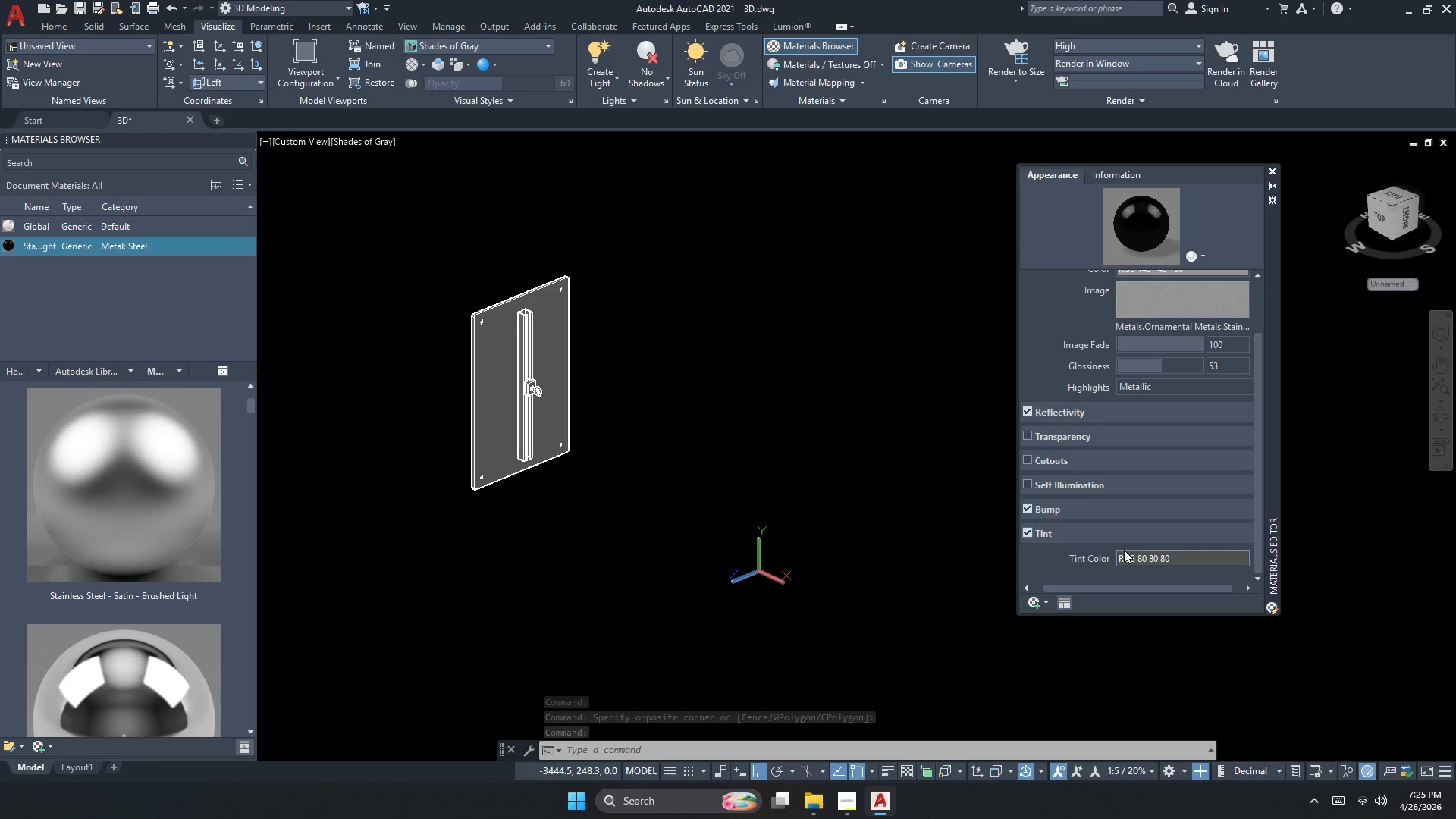 
double_click([1133, 554])
 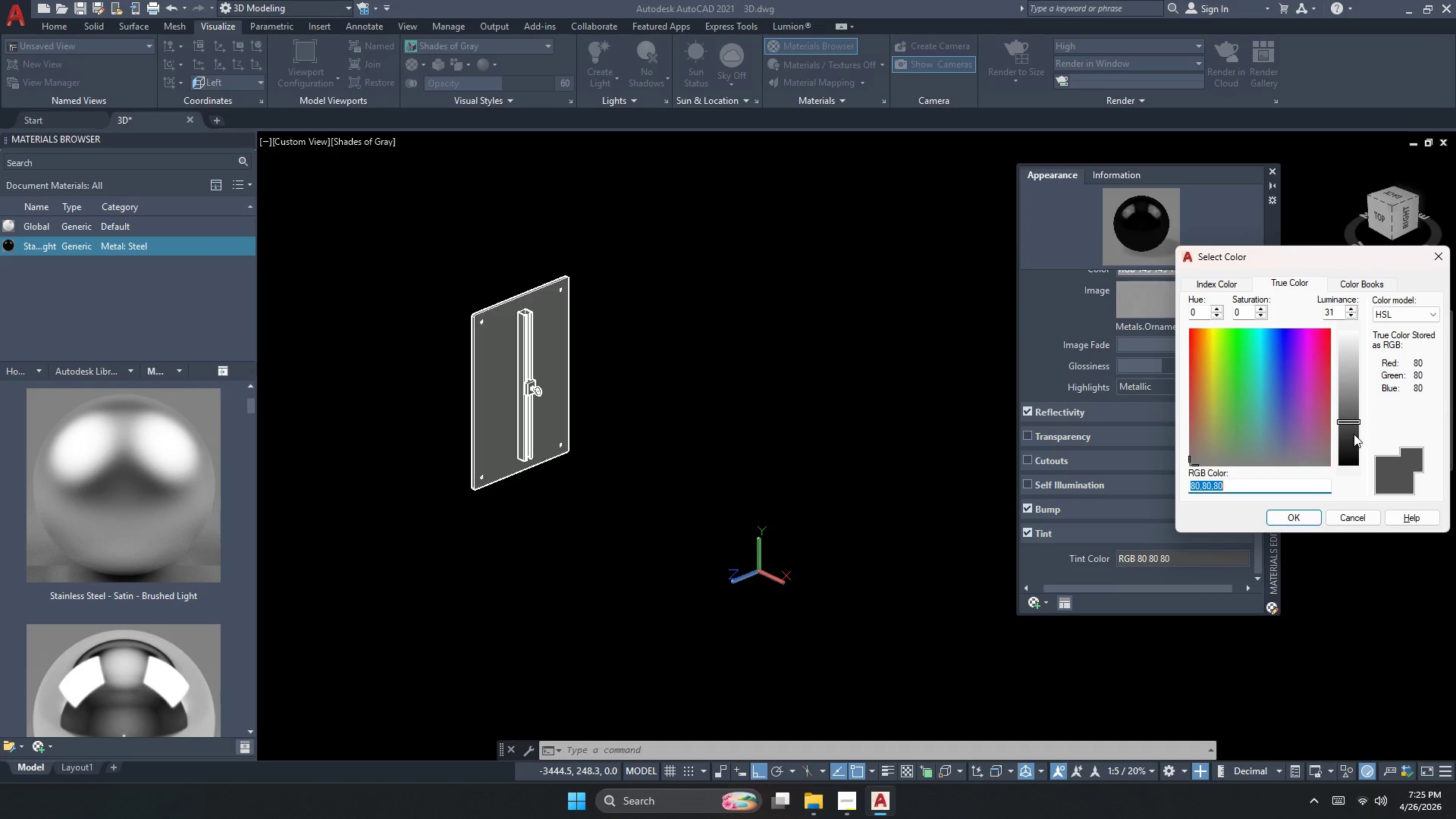 
left_click([1357, 377])
 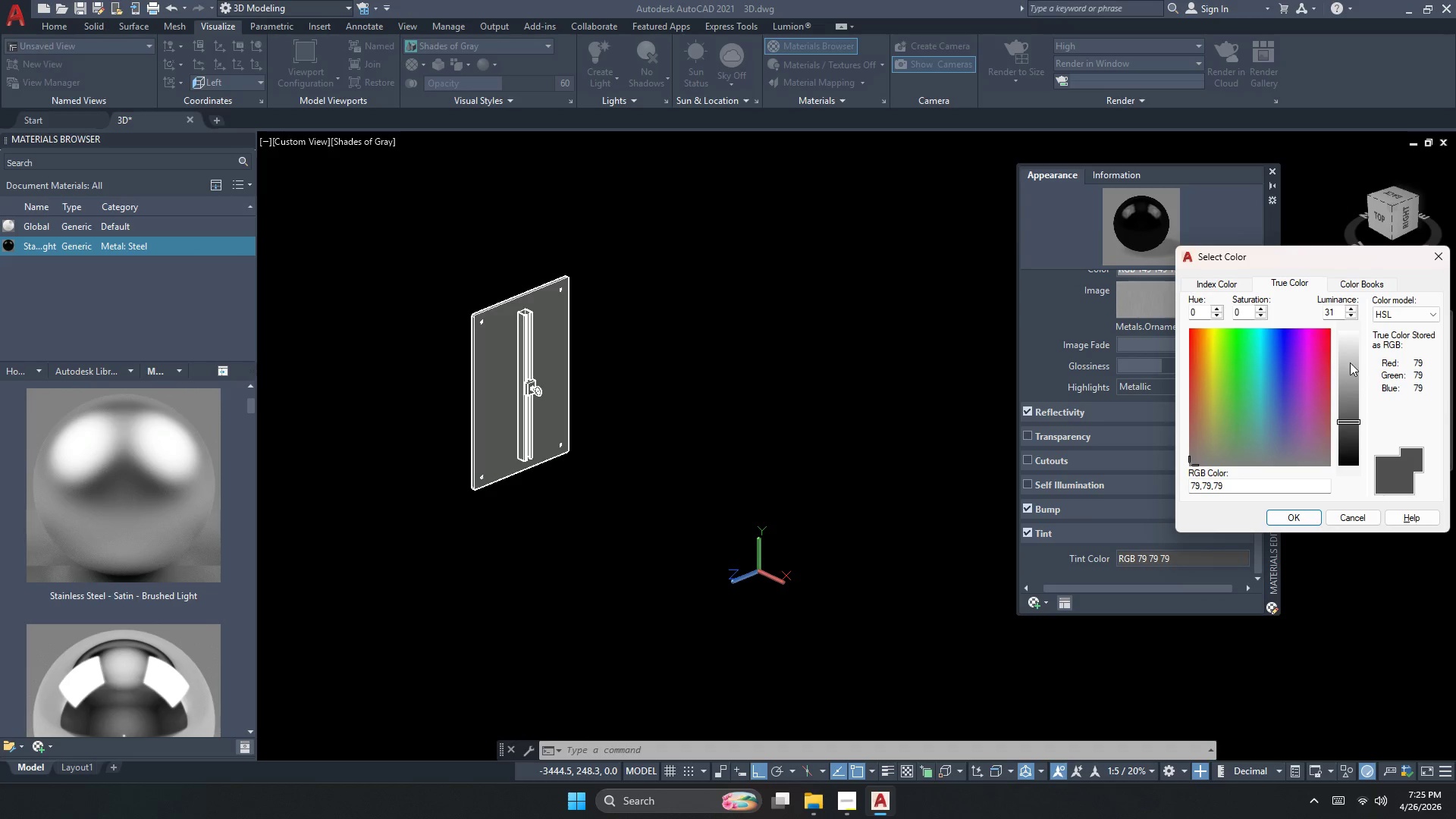 
left_click([1350, 361])
 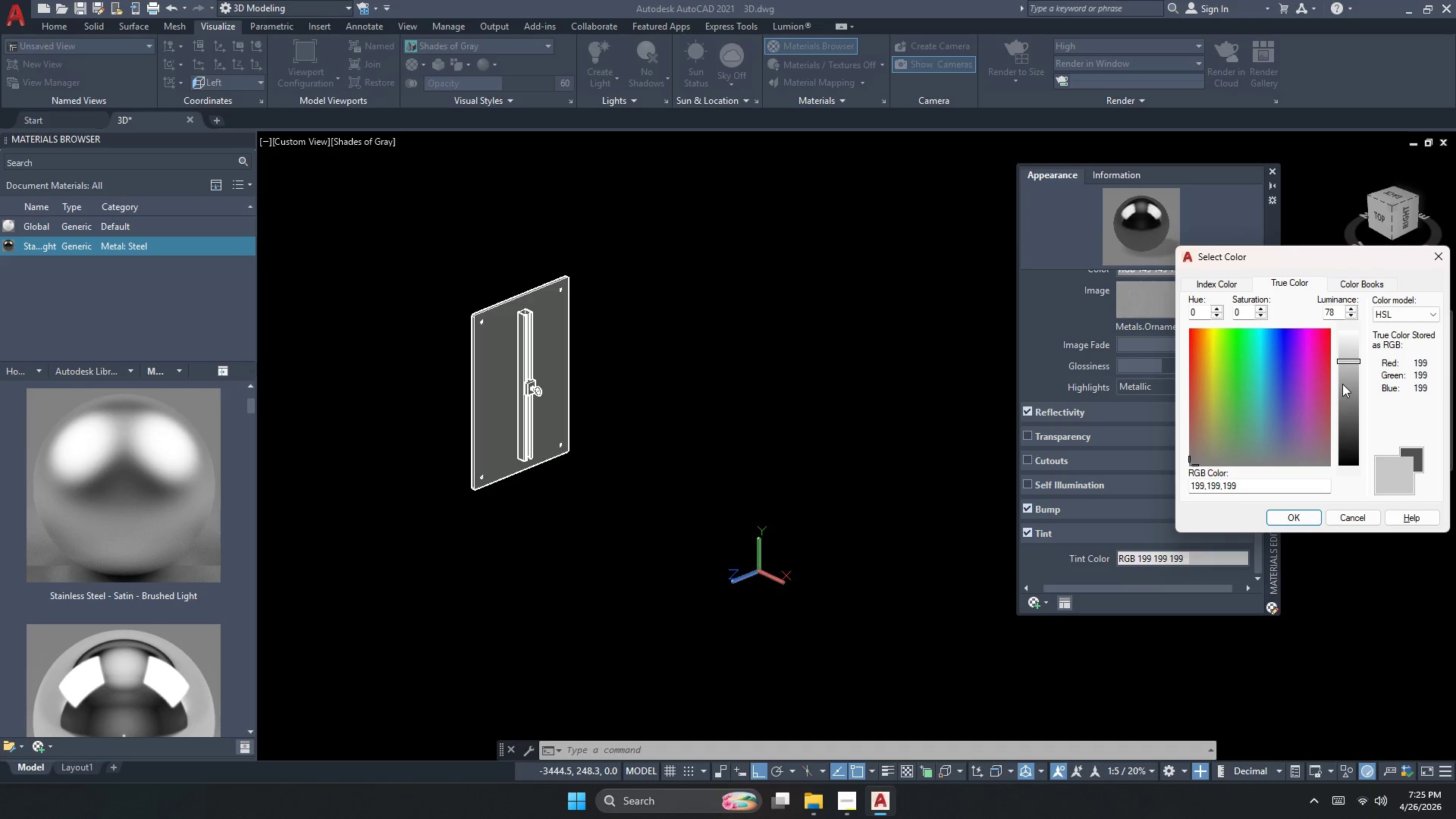 
left_click([1342, 384])
 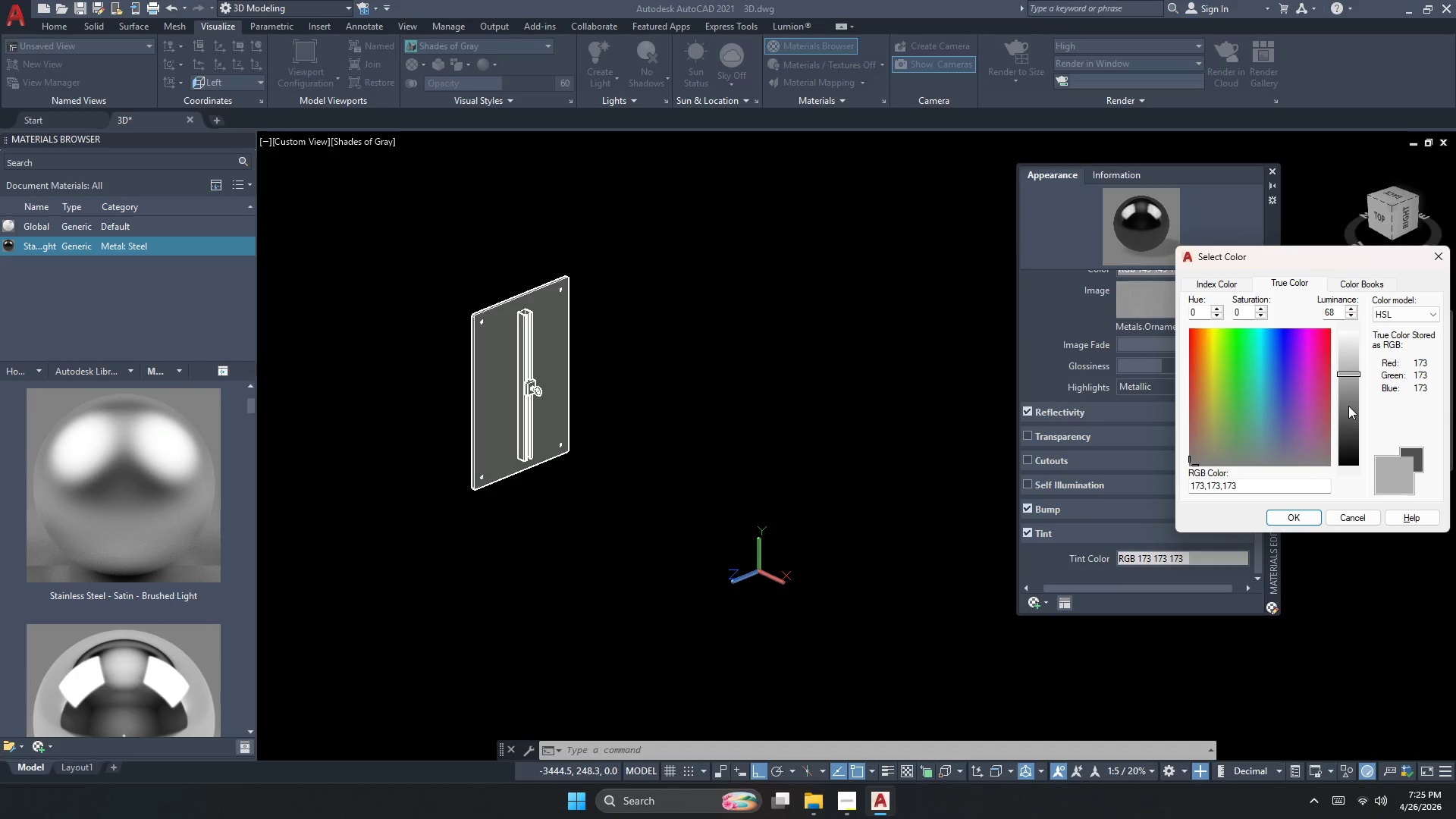 
left_click([1292, 516])
 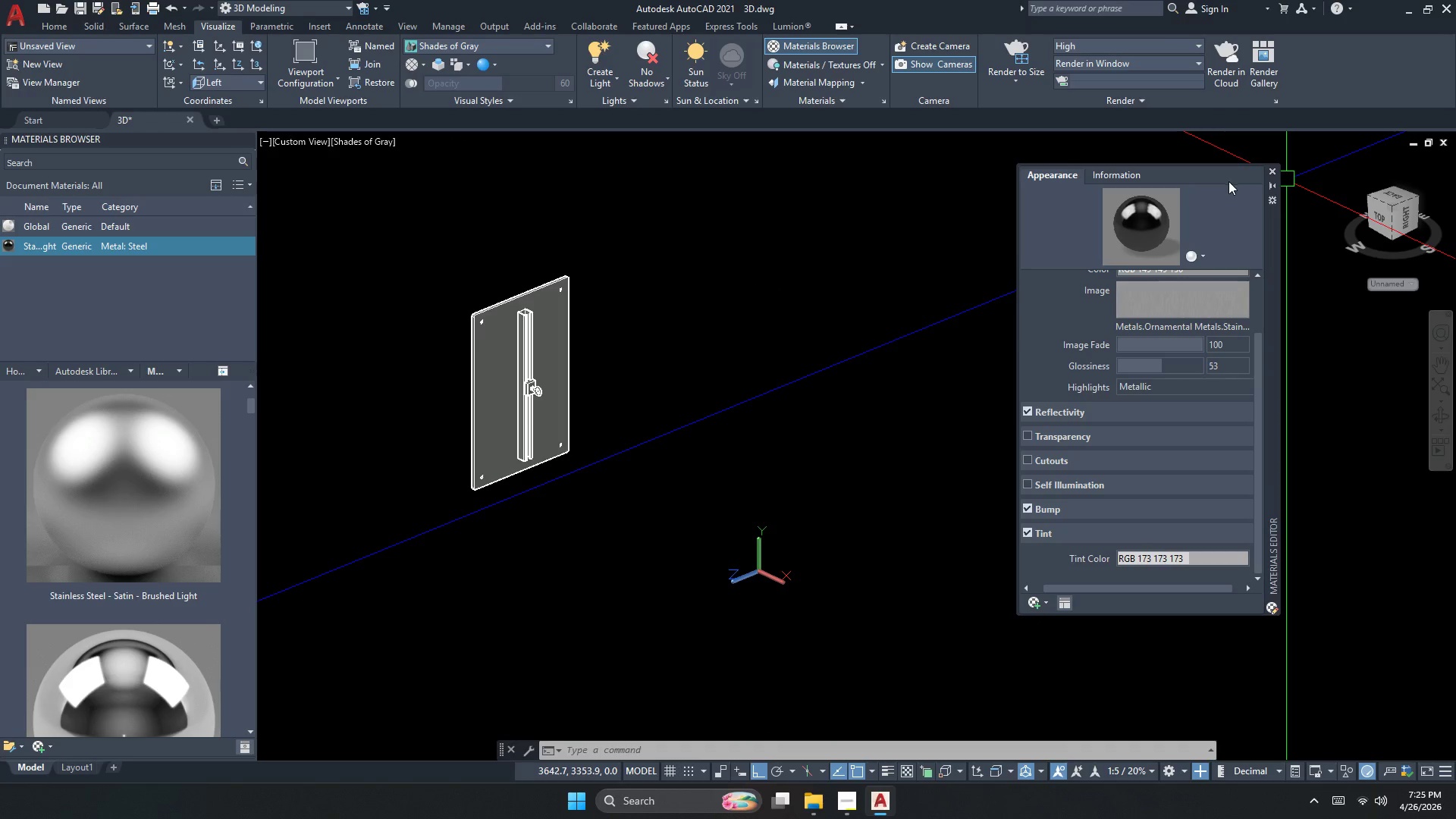 
left_click([1271, 171])
 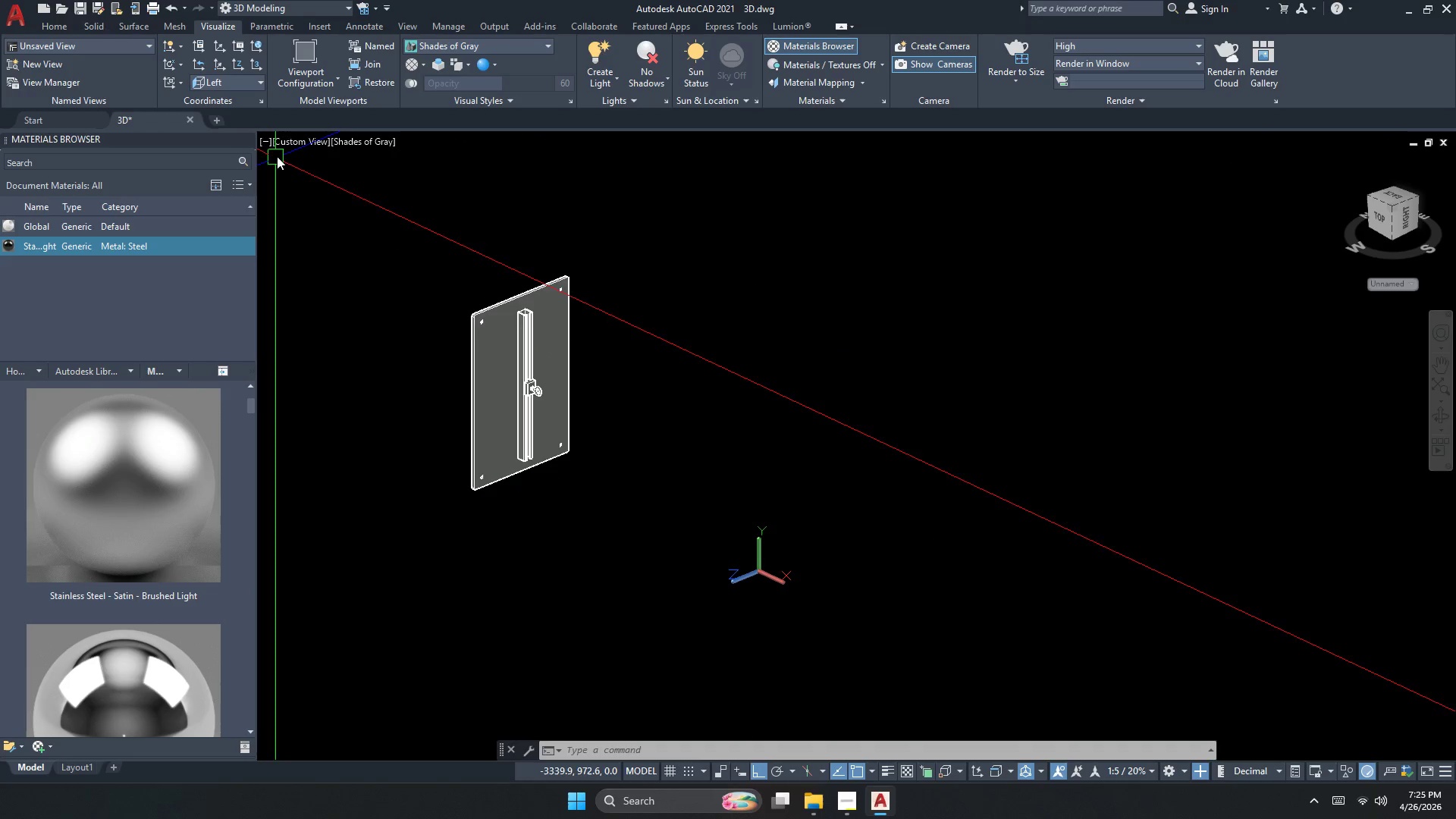 
left_click([291, 146])
 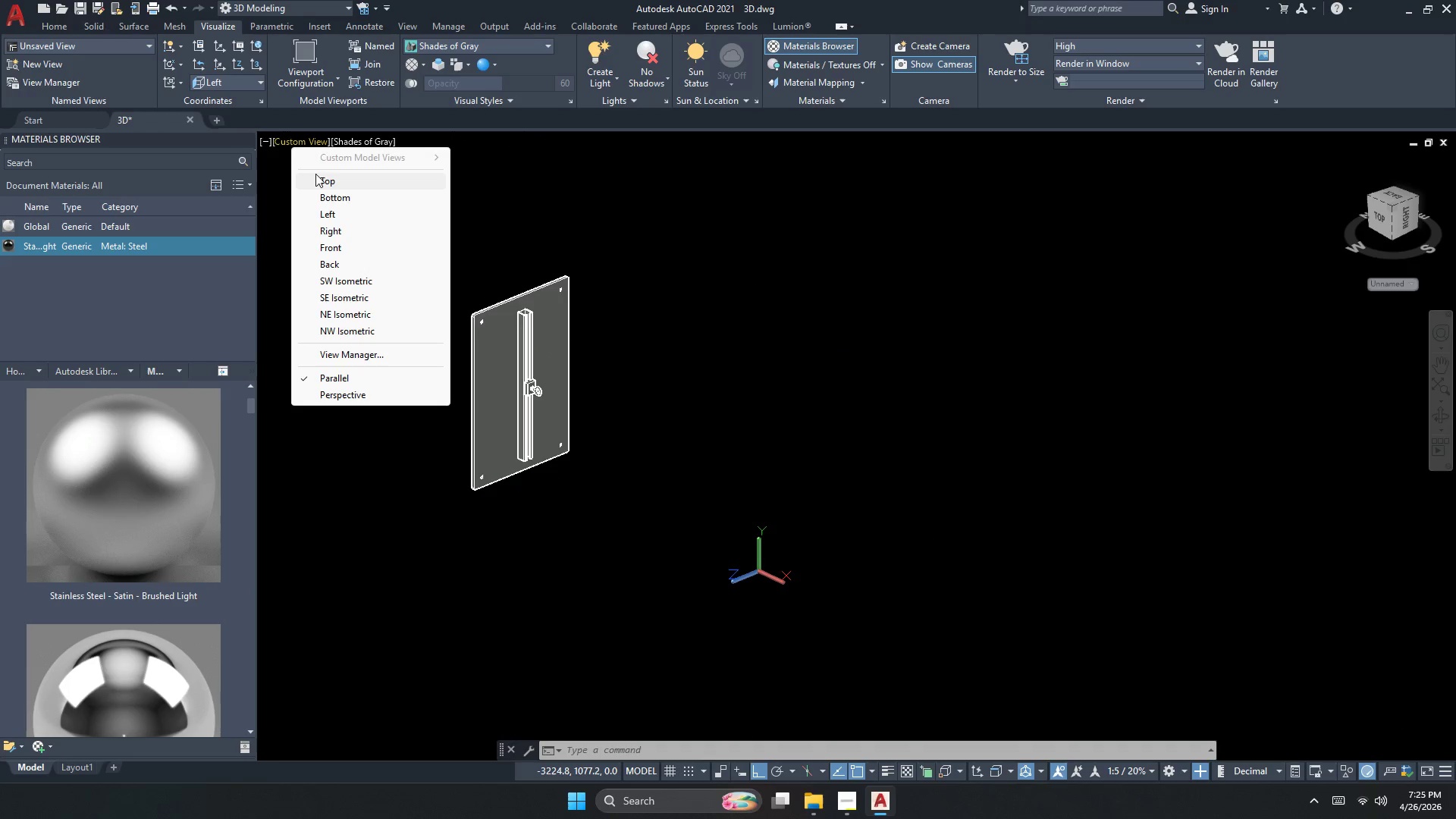 
left_click([315, 177])
 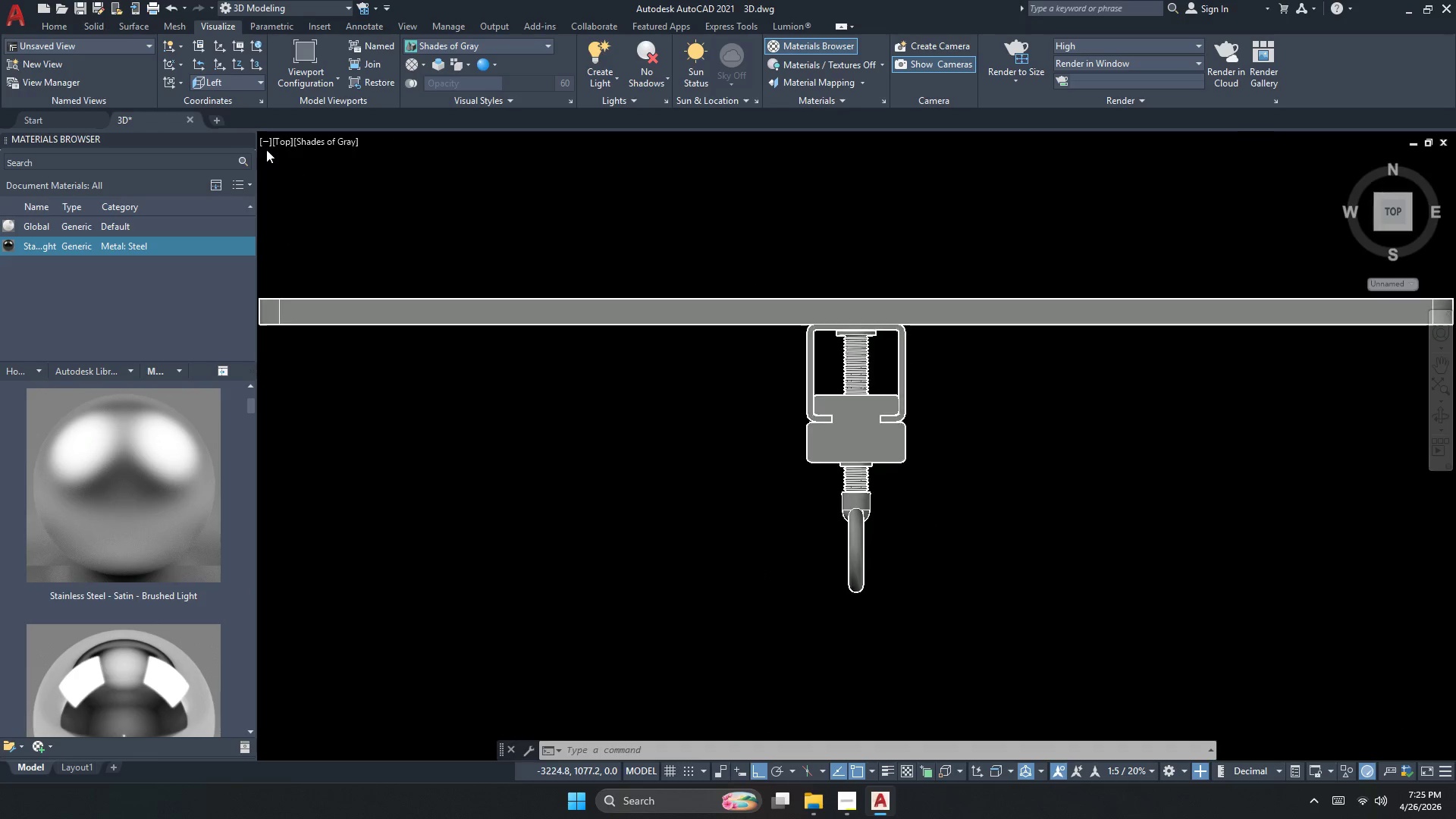 
left_click([282, 146])
 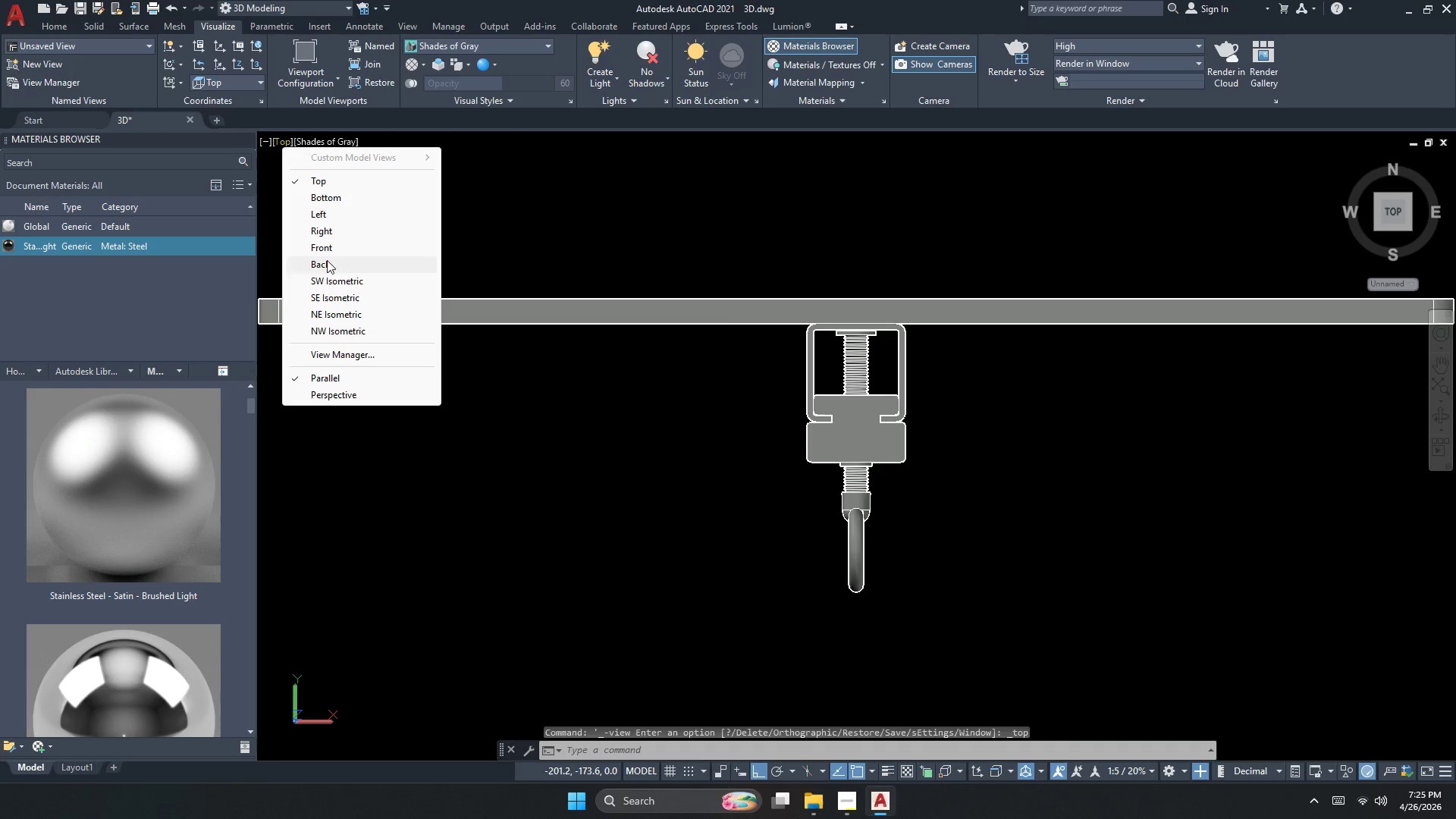 
left_click([330, 249])
 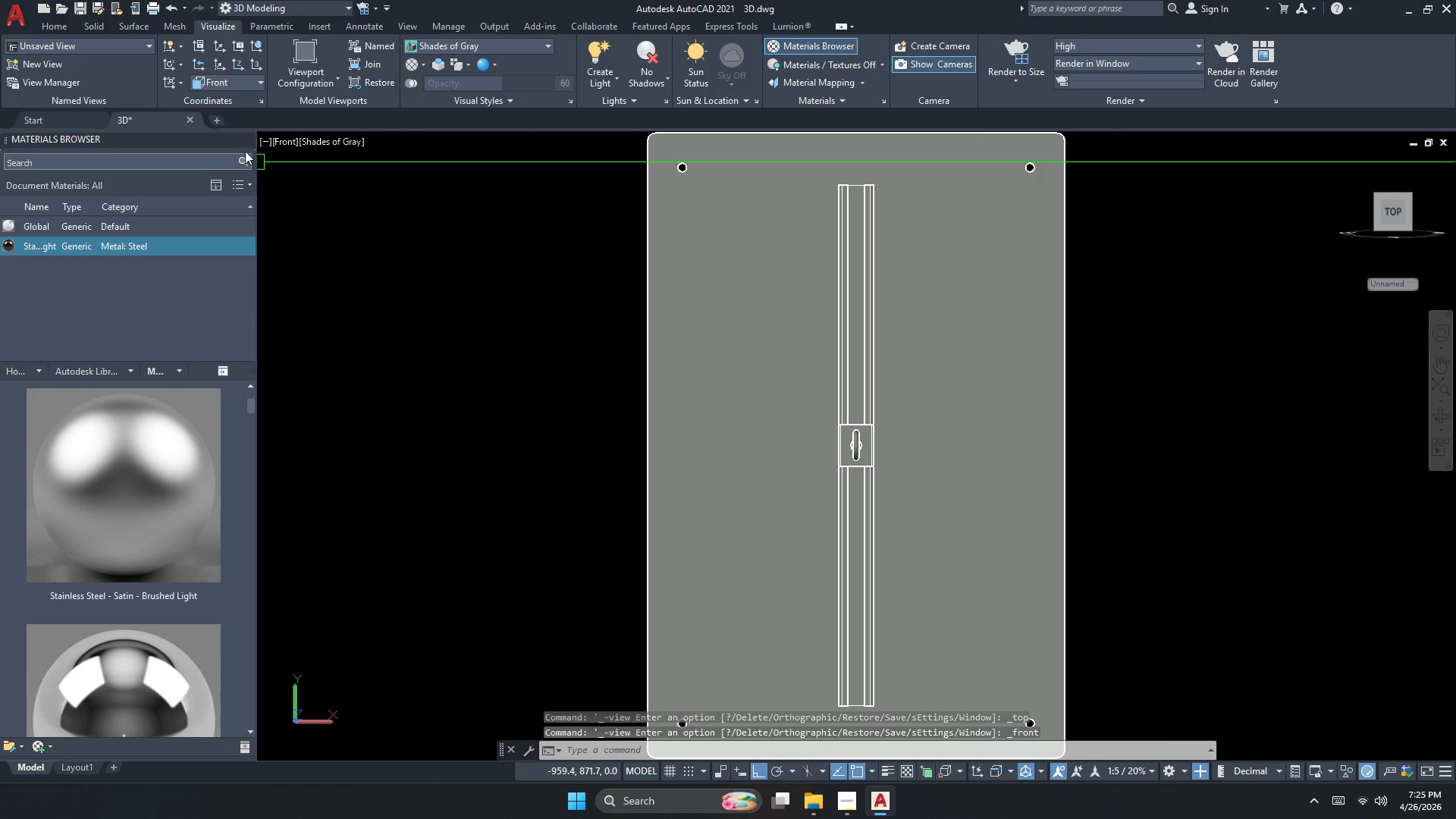 
left_click([244, 139])
 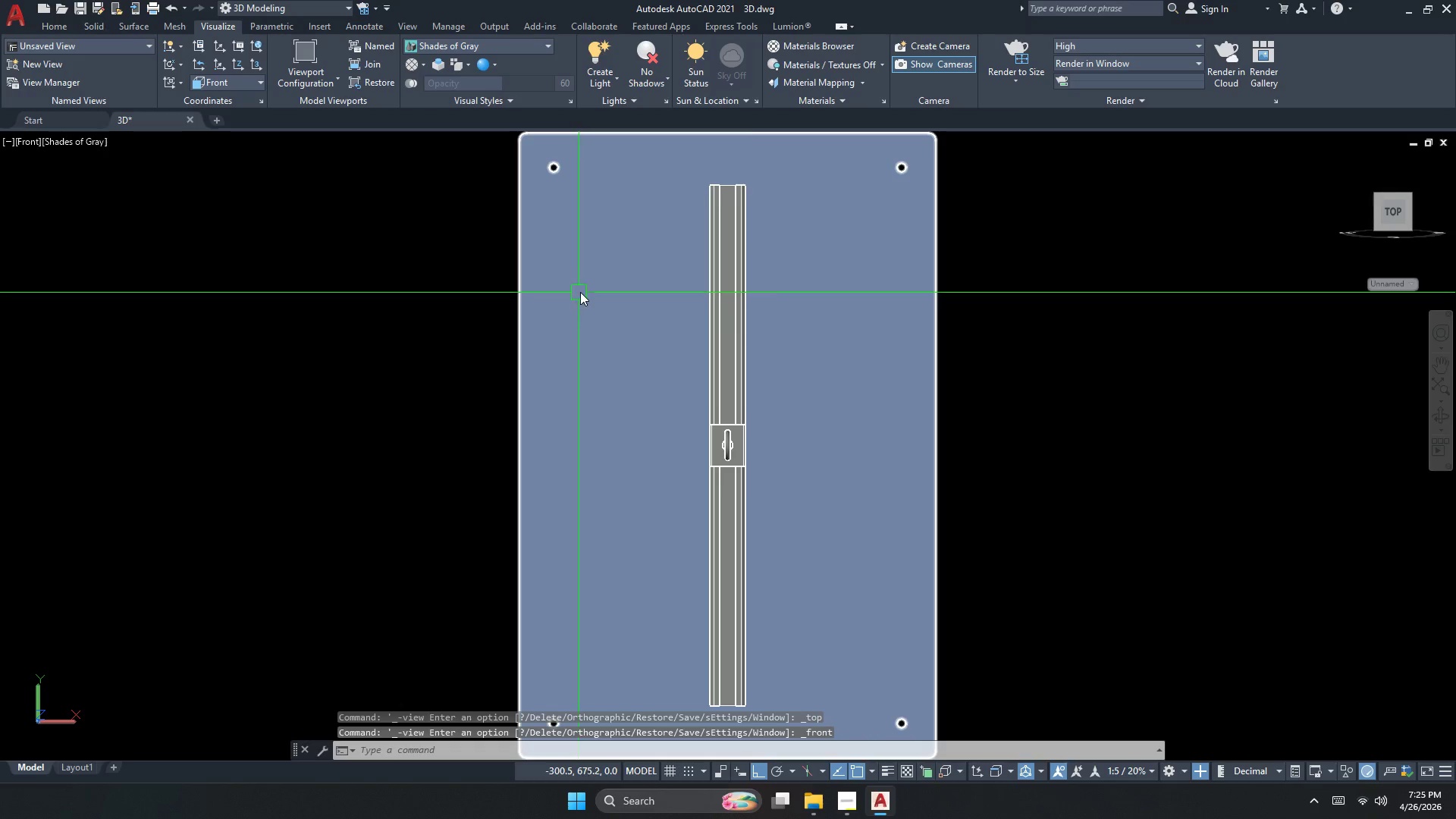 
mouse_move([987, 86])
 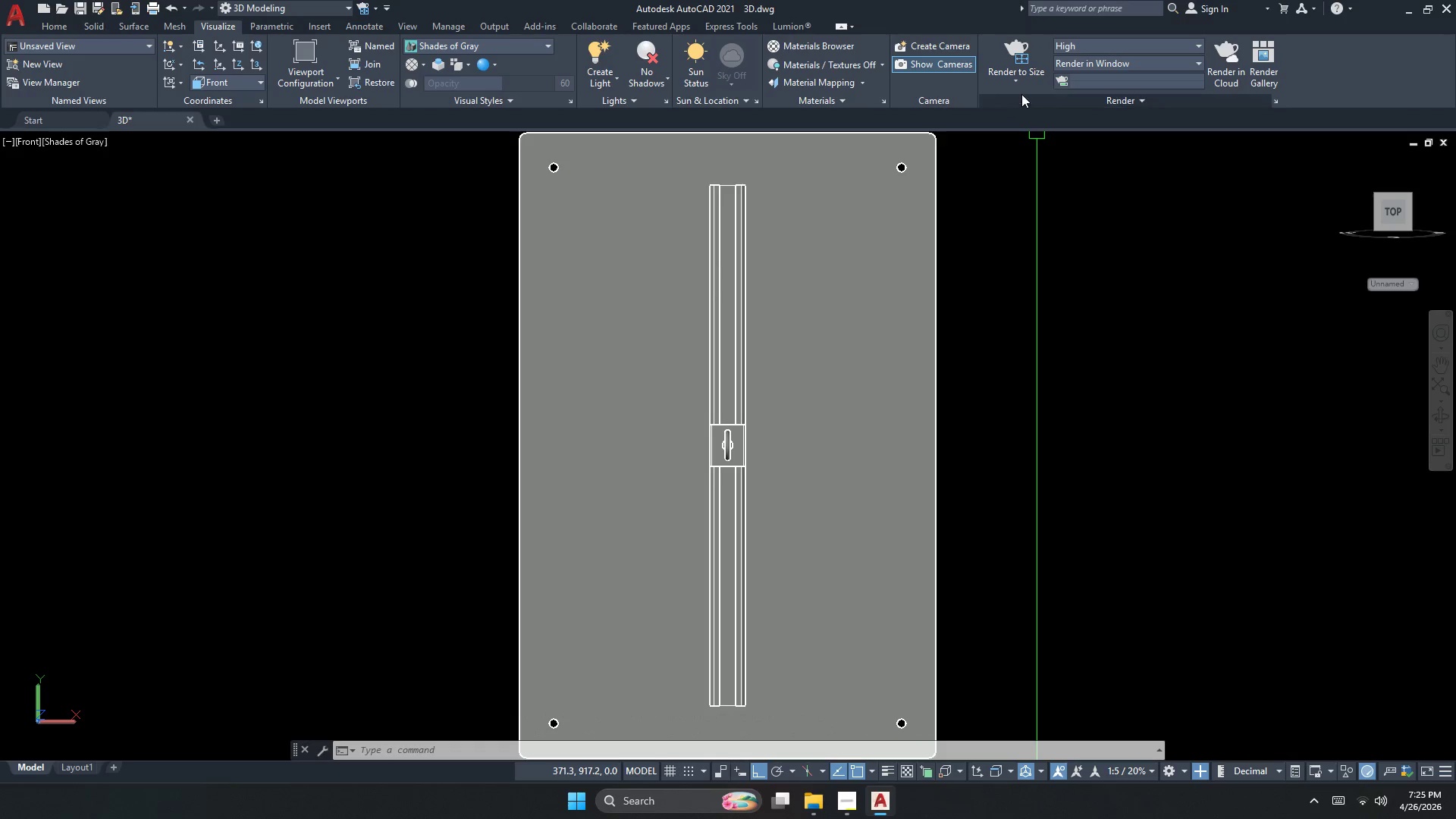 
left_click([1013, 85])
 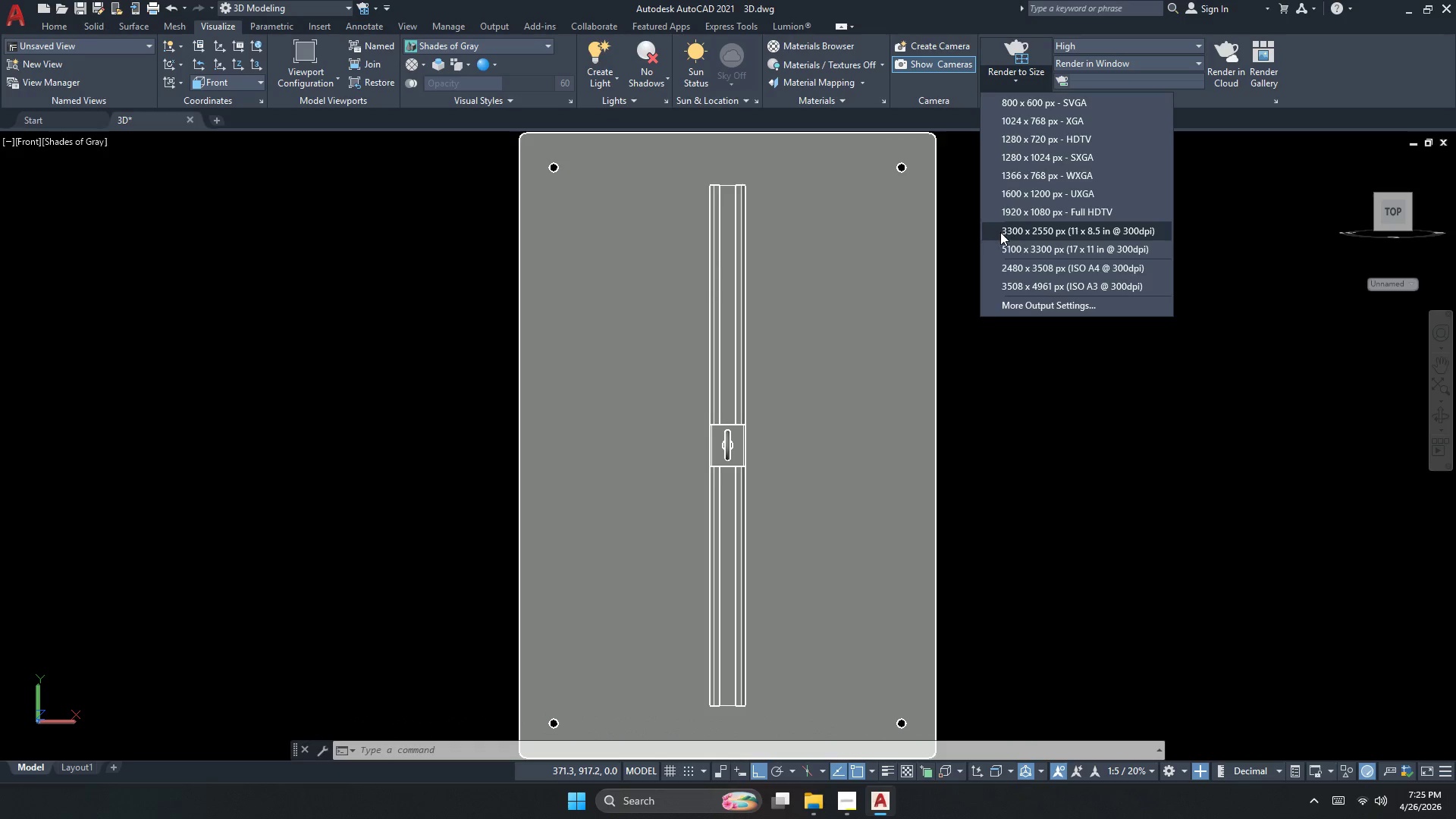 
left_click([998, 233])
 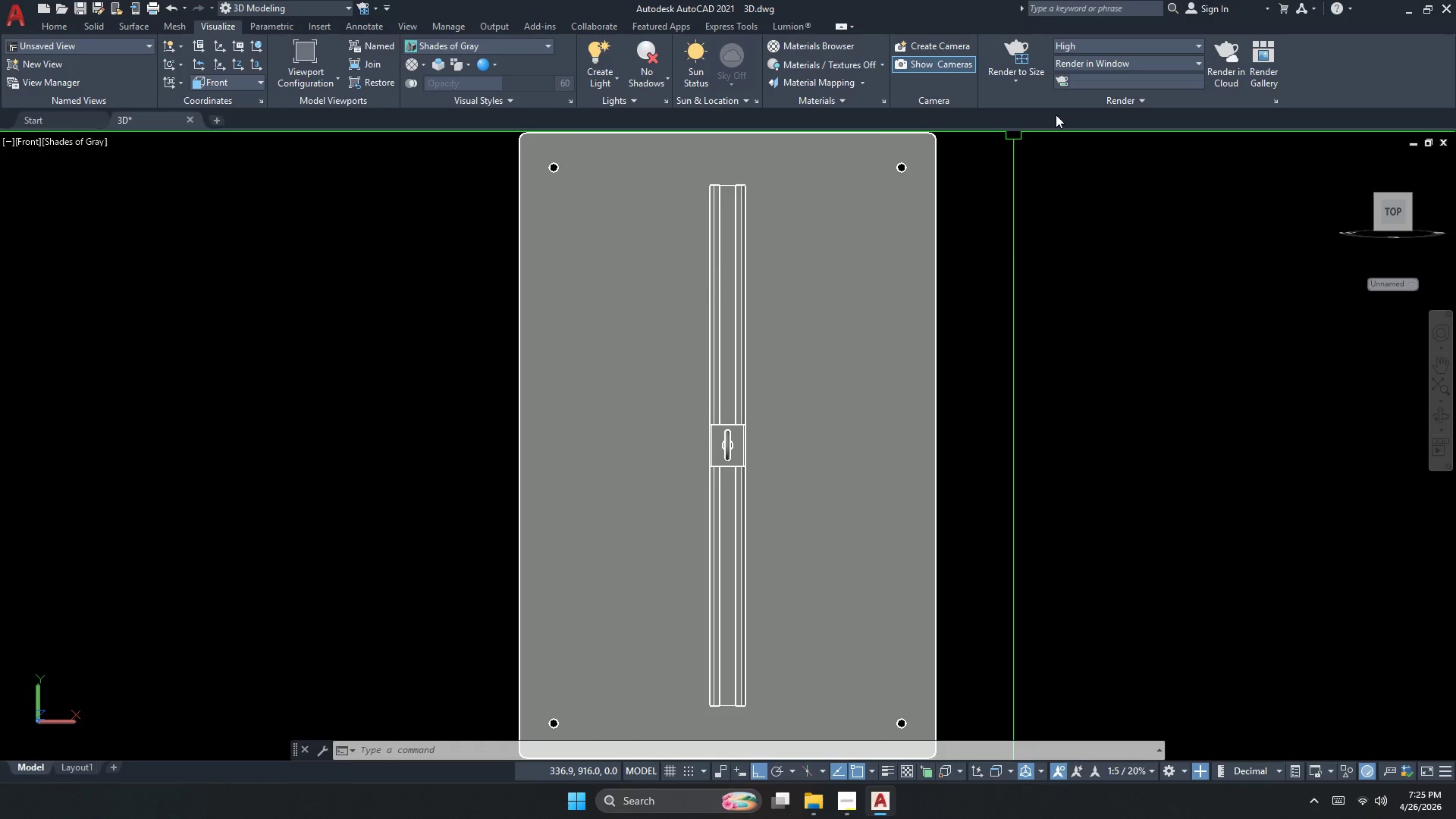 
left_click([1067, 95])
 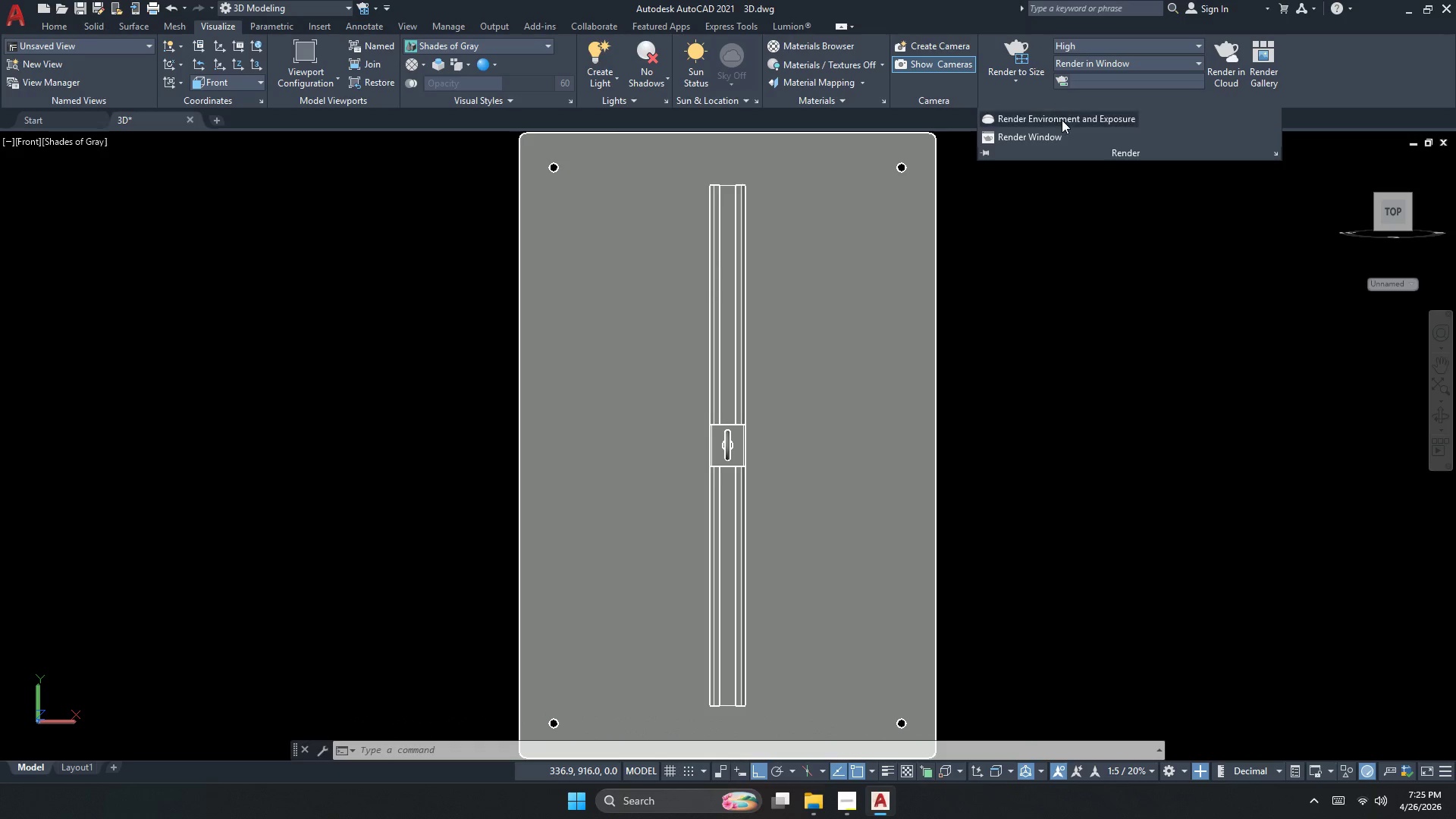 
left_click([1066, 121])
 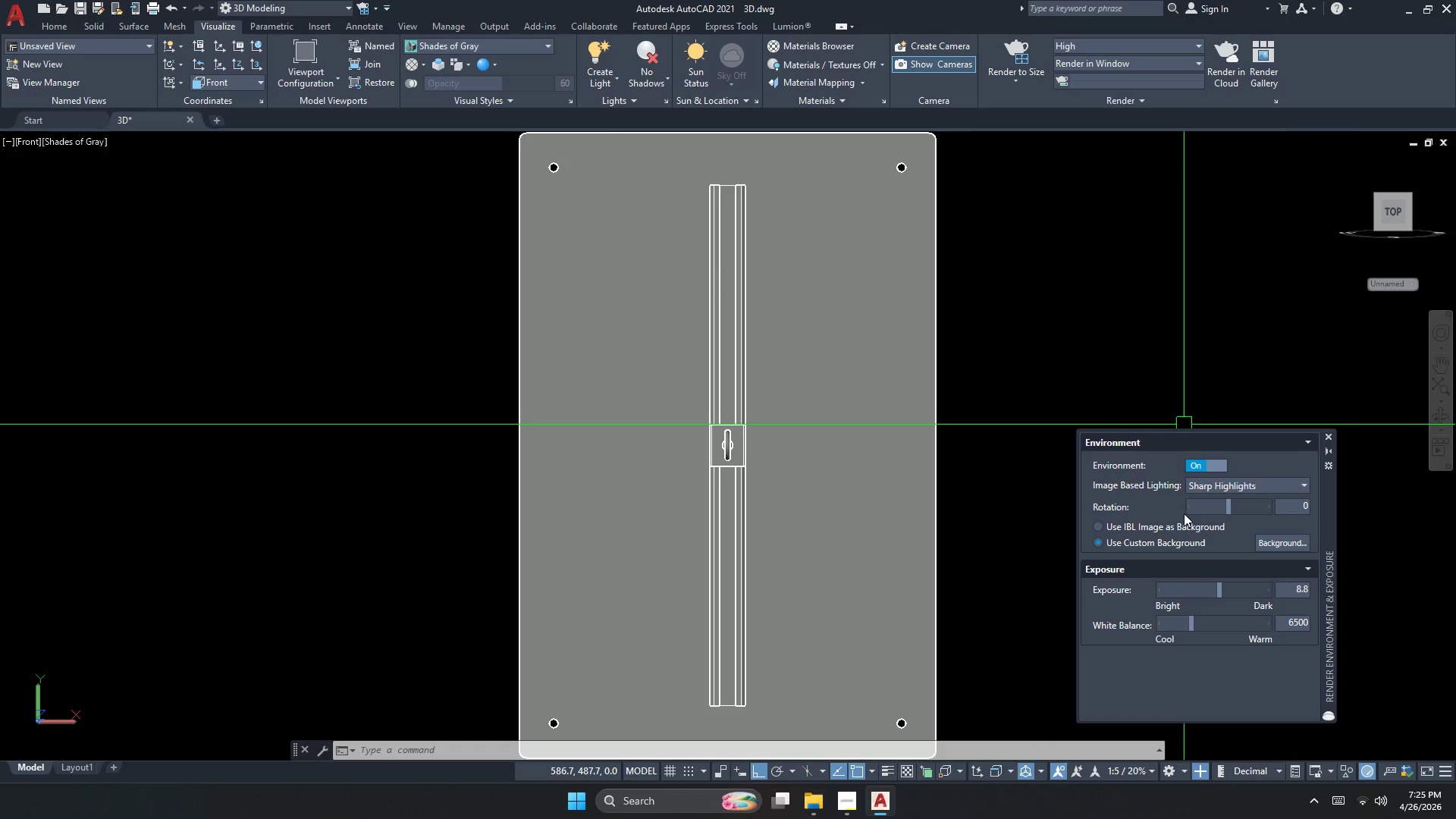 
left_click([1290, 543])
 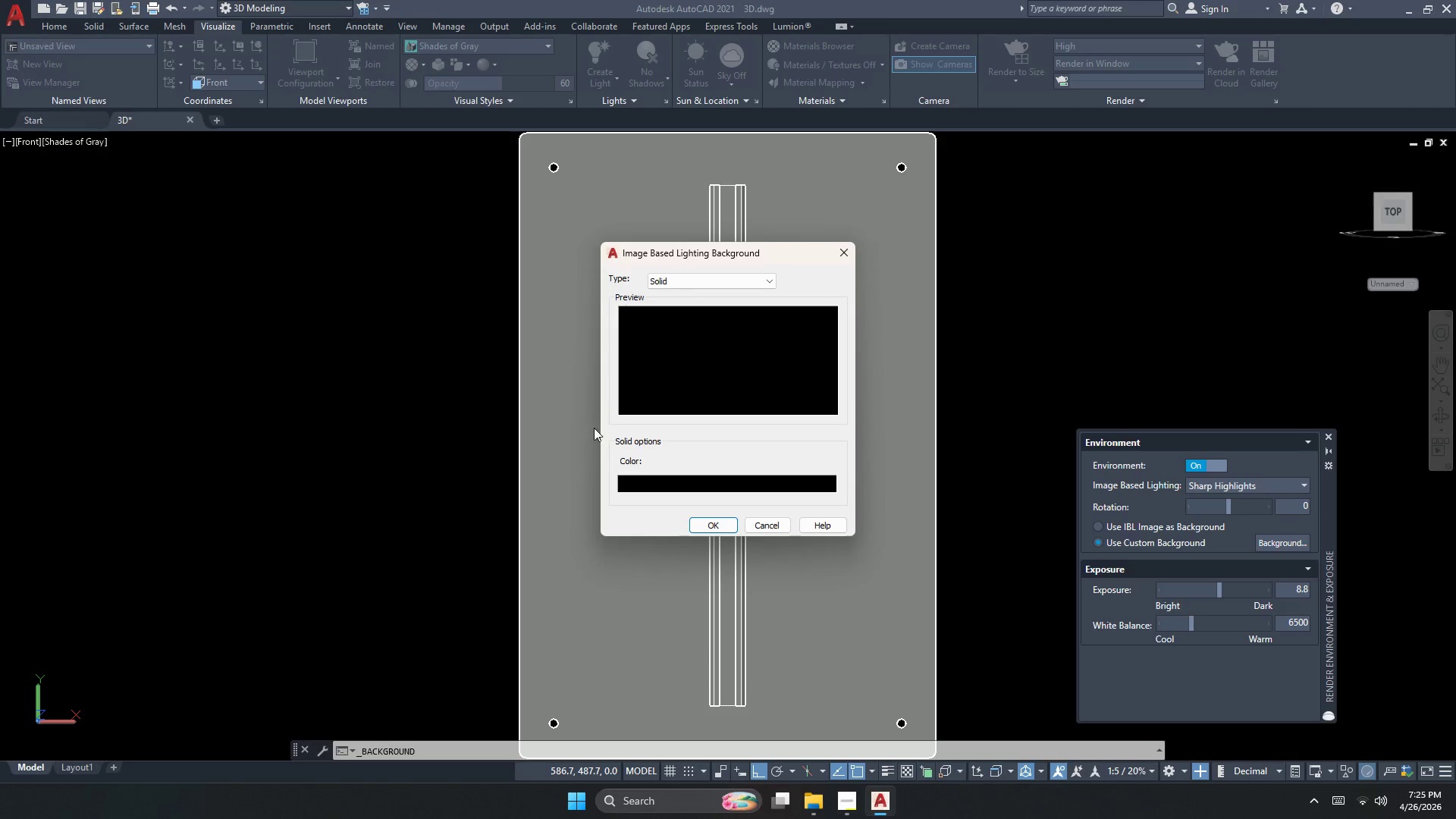 
left_click([659, 492])
 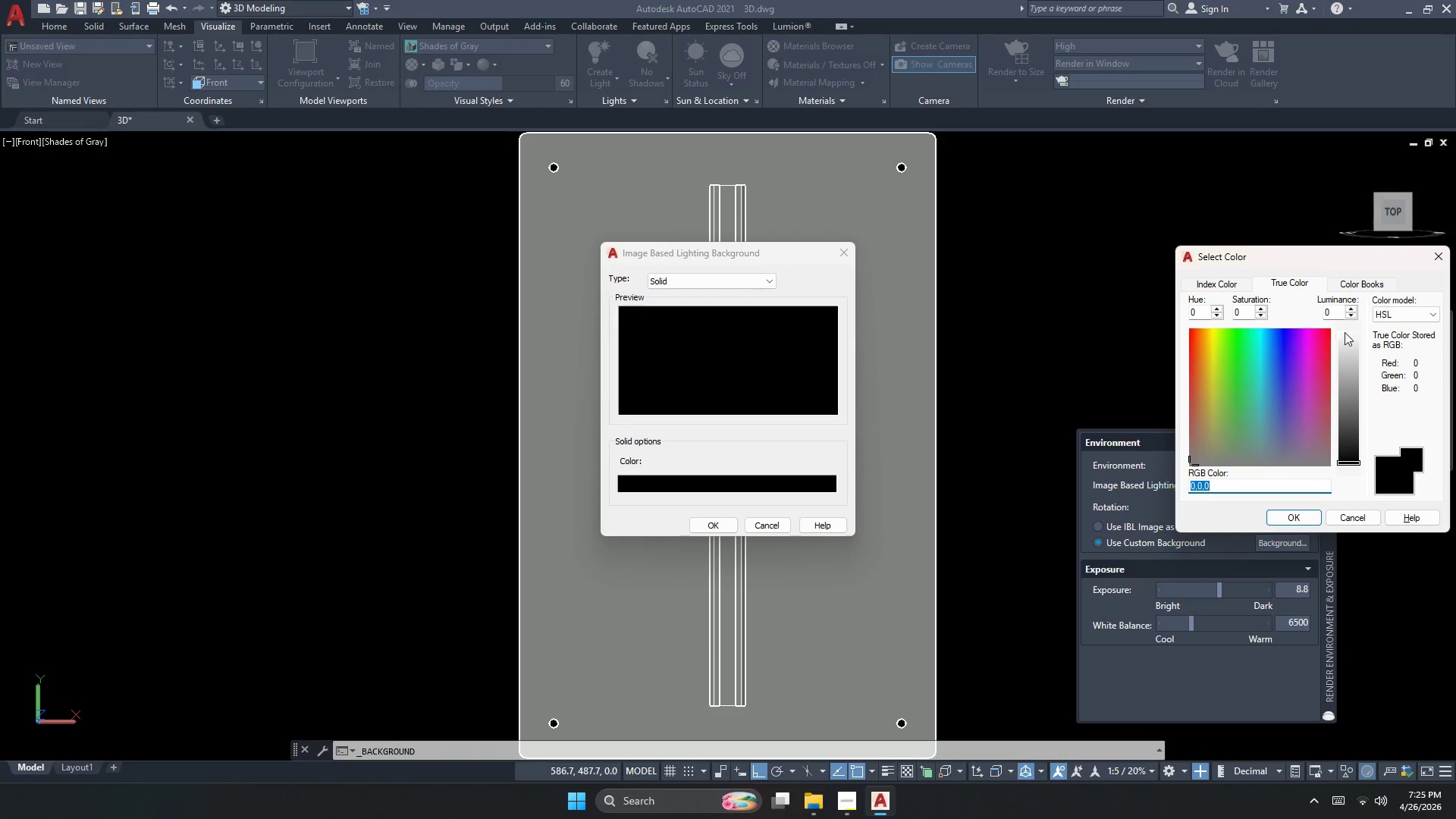 
left_click([1351, 376])
 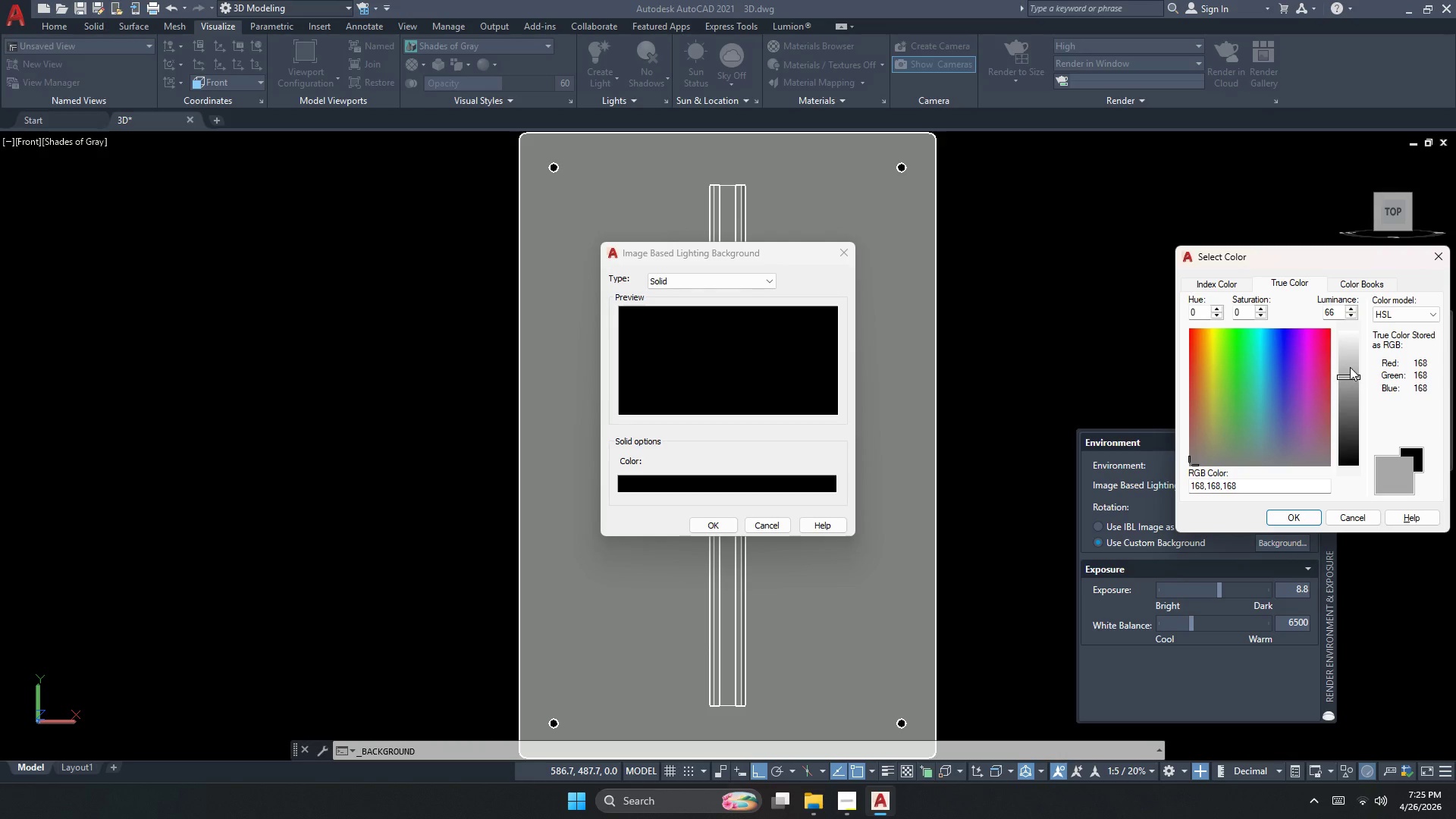 
left_click([1353, 359])
 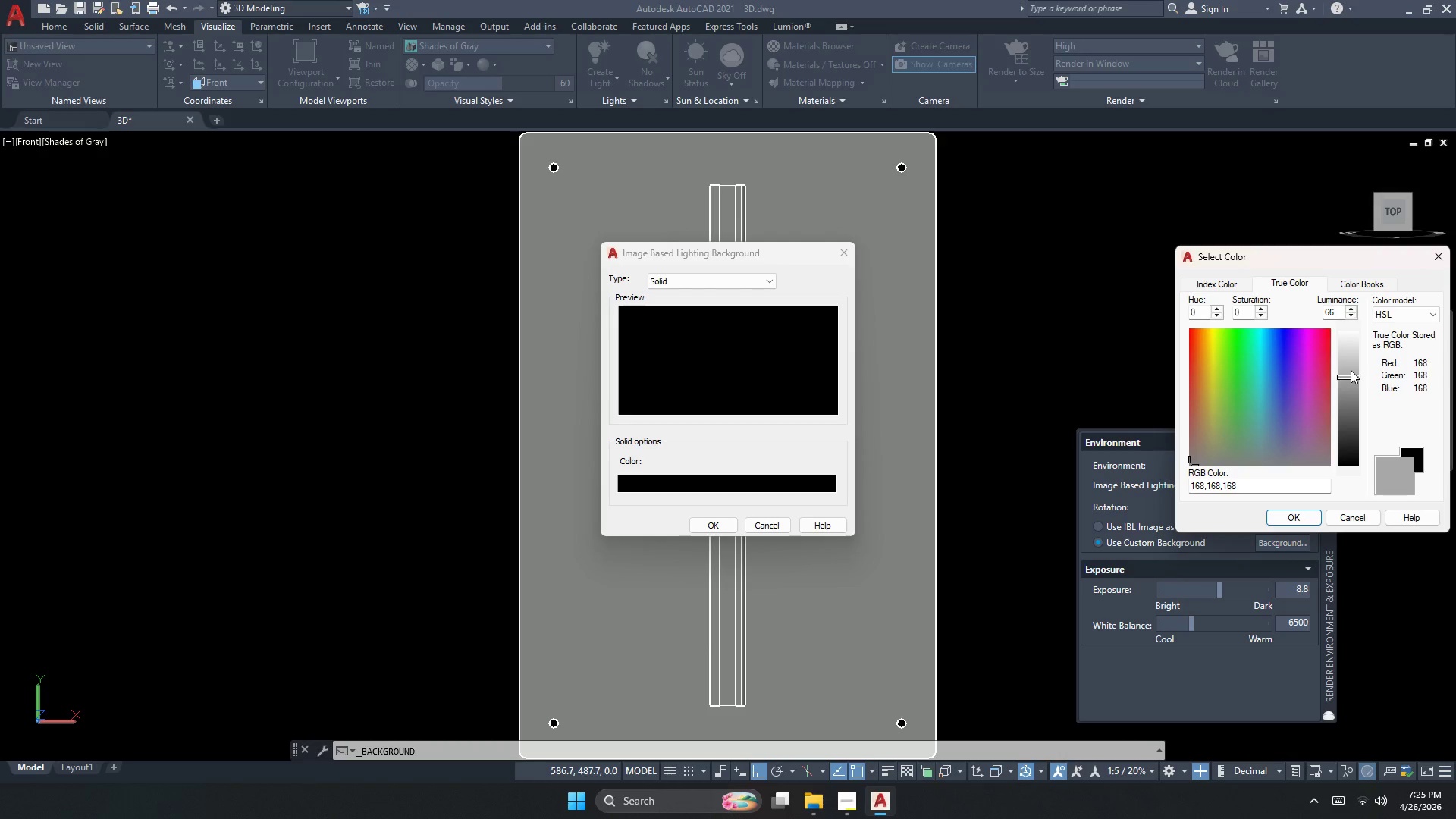 
left_click_drag(start_coordinate=[1351, 370], to_coordinate=[1352, 329])
 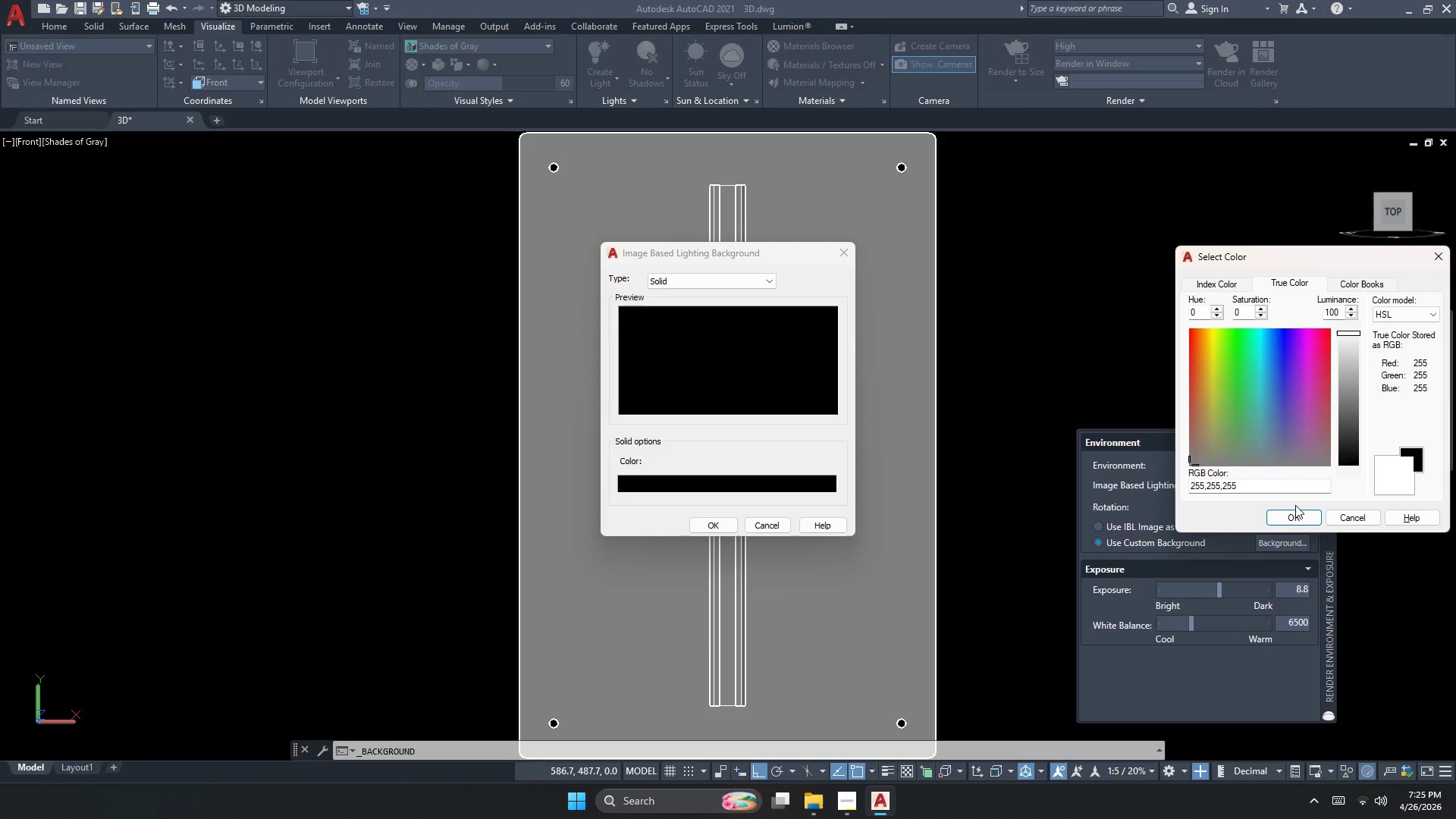 
left_click([1291, 519])
 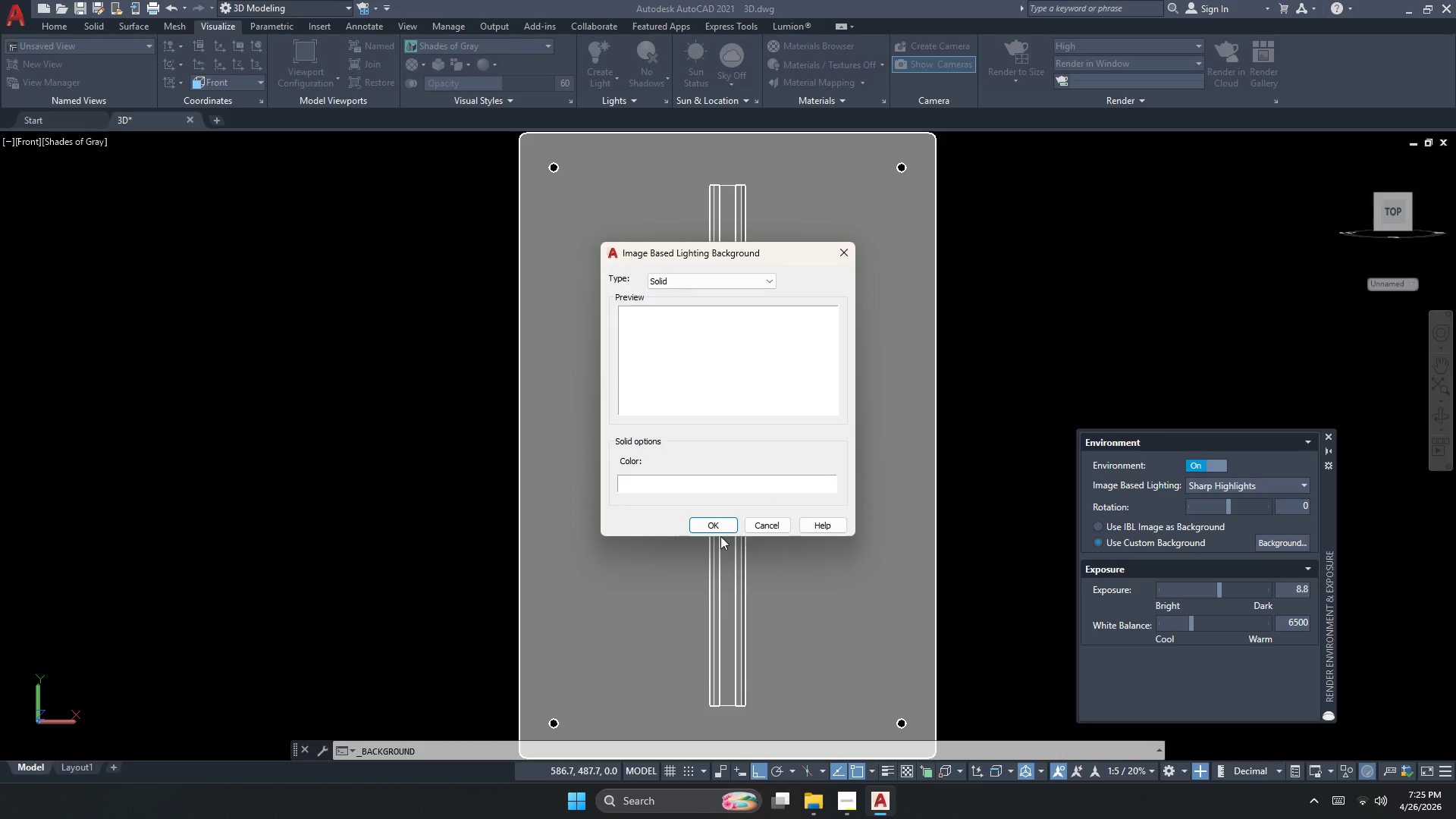 
double_click([719, 532])
 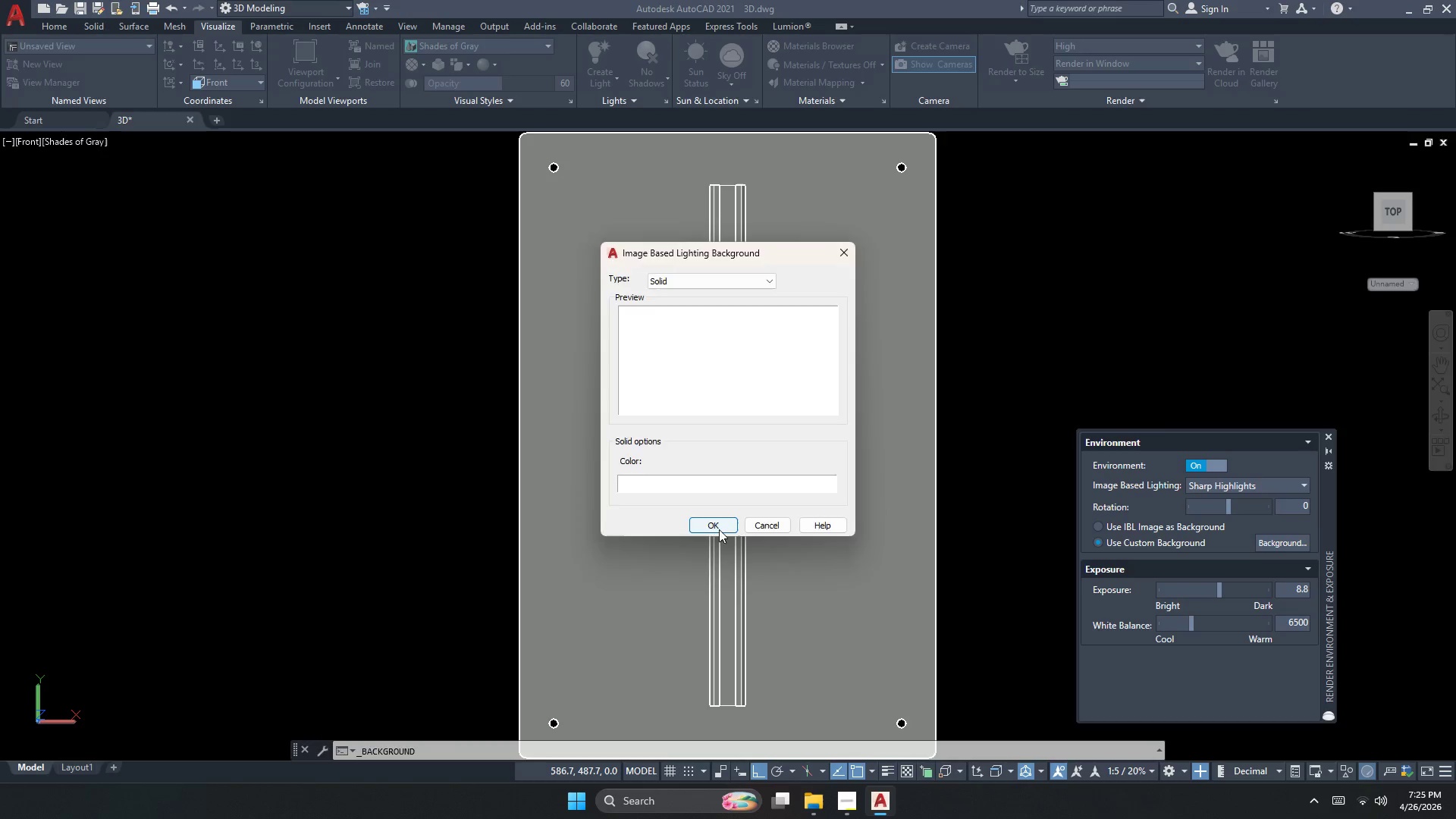 
triple_click([718, 526])
 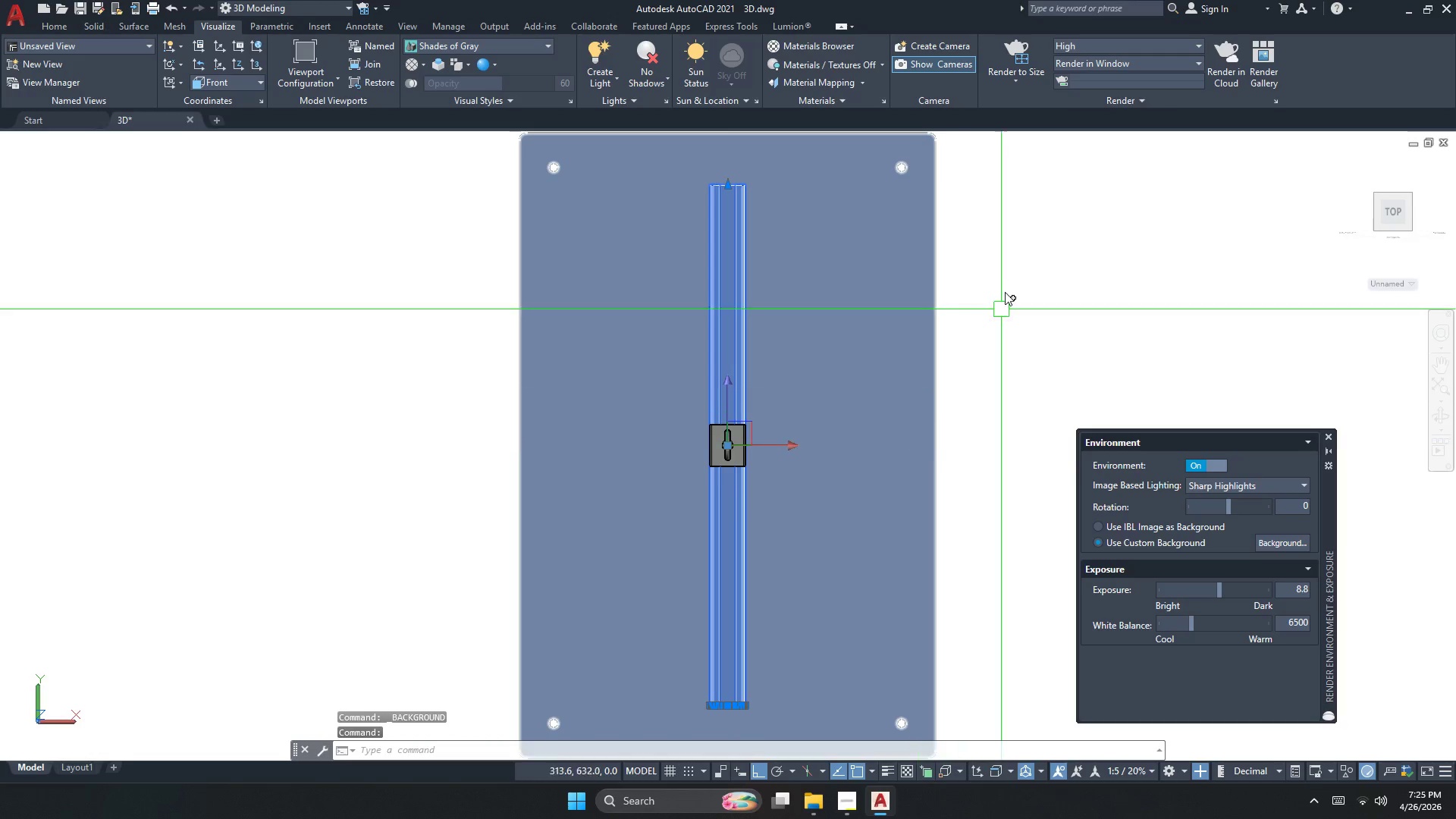 
key(Escape)
 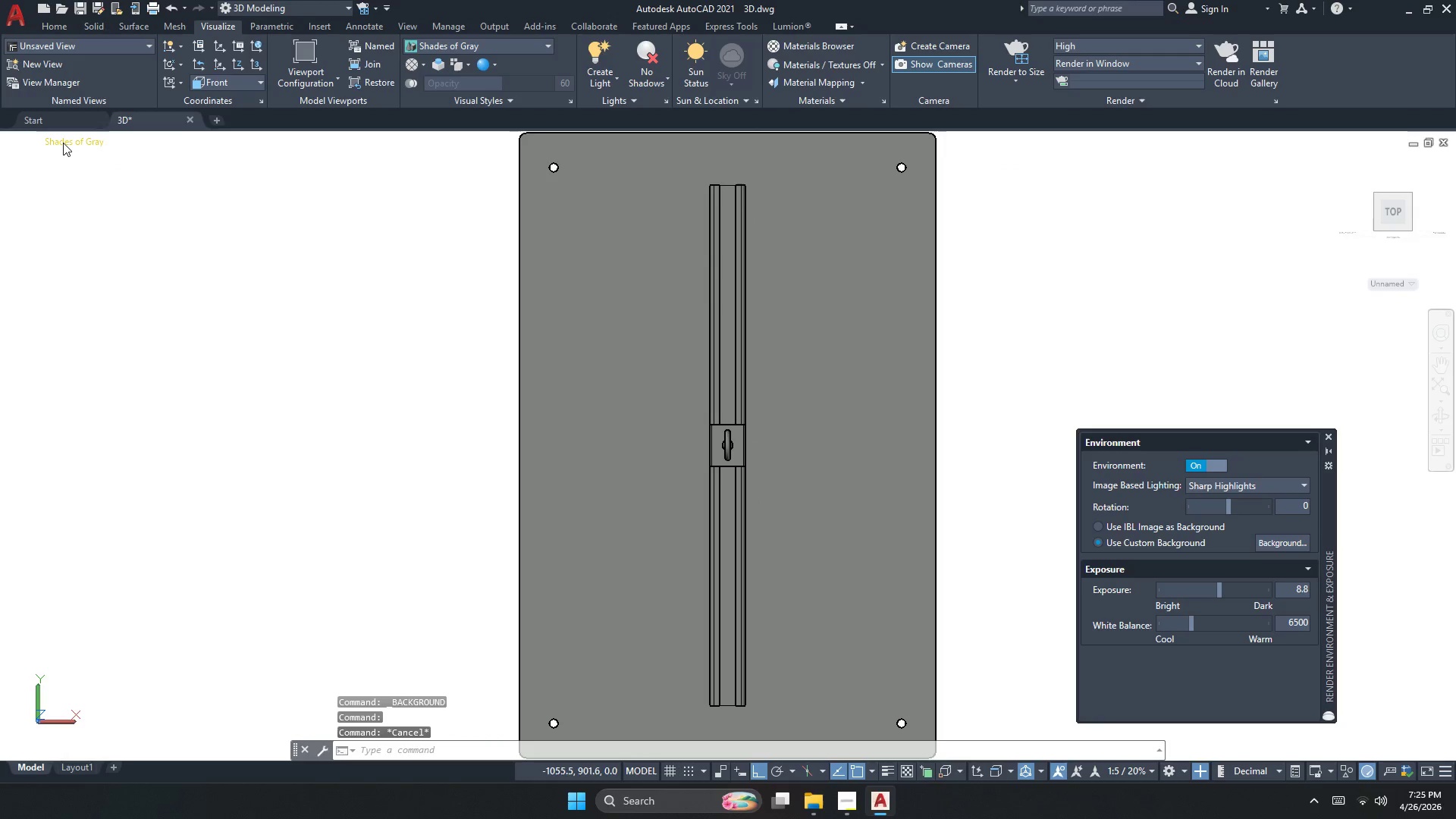 
left_click([84, 146])
 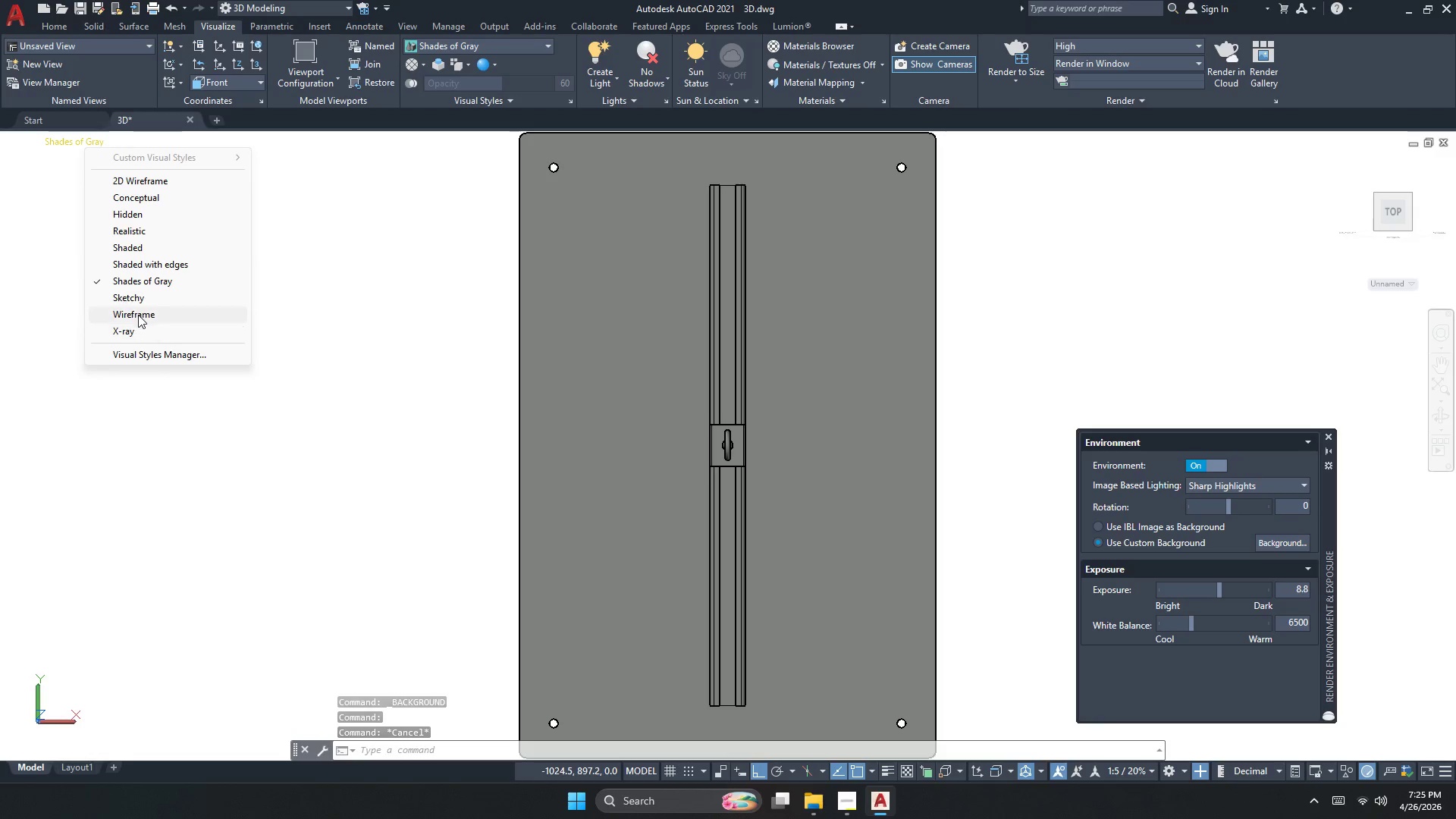 
left_click([150, 176])
 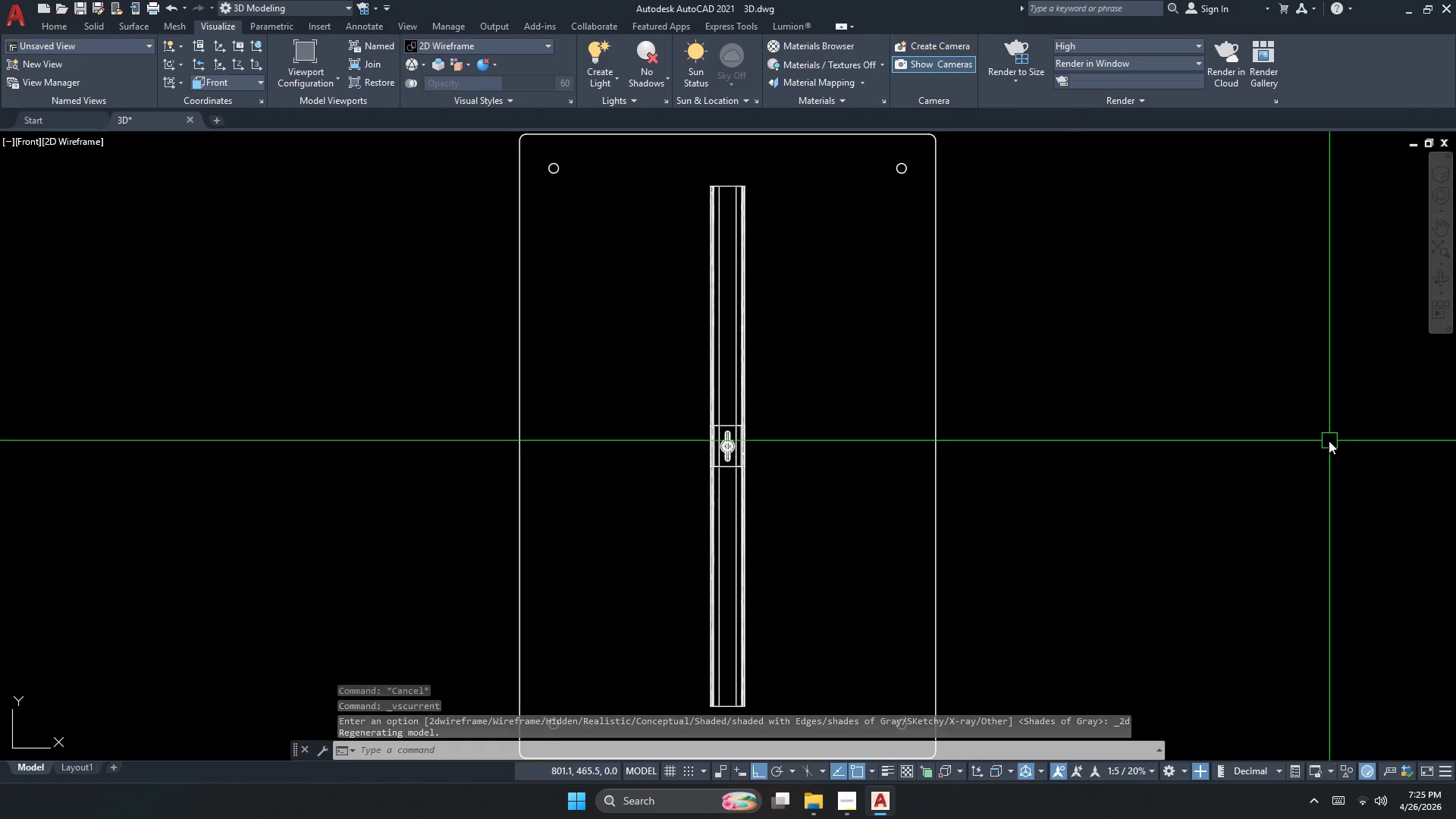 
double_click([651, 86])
 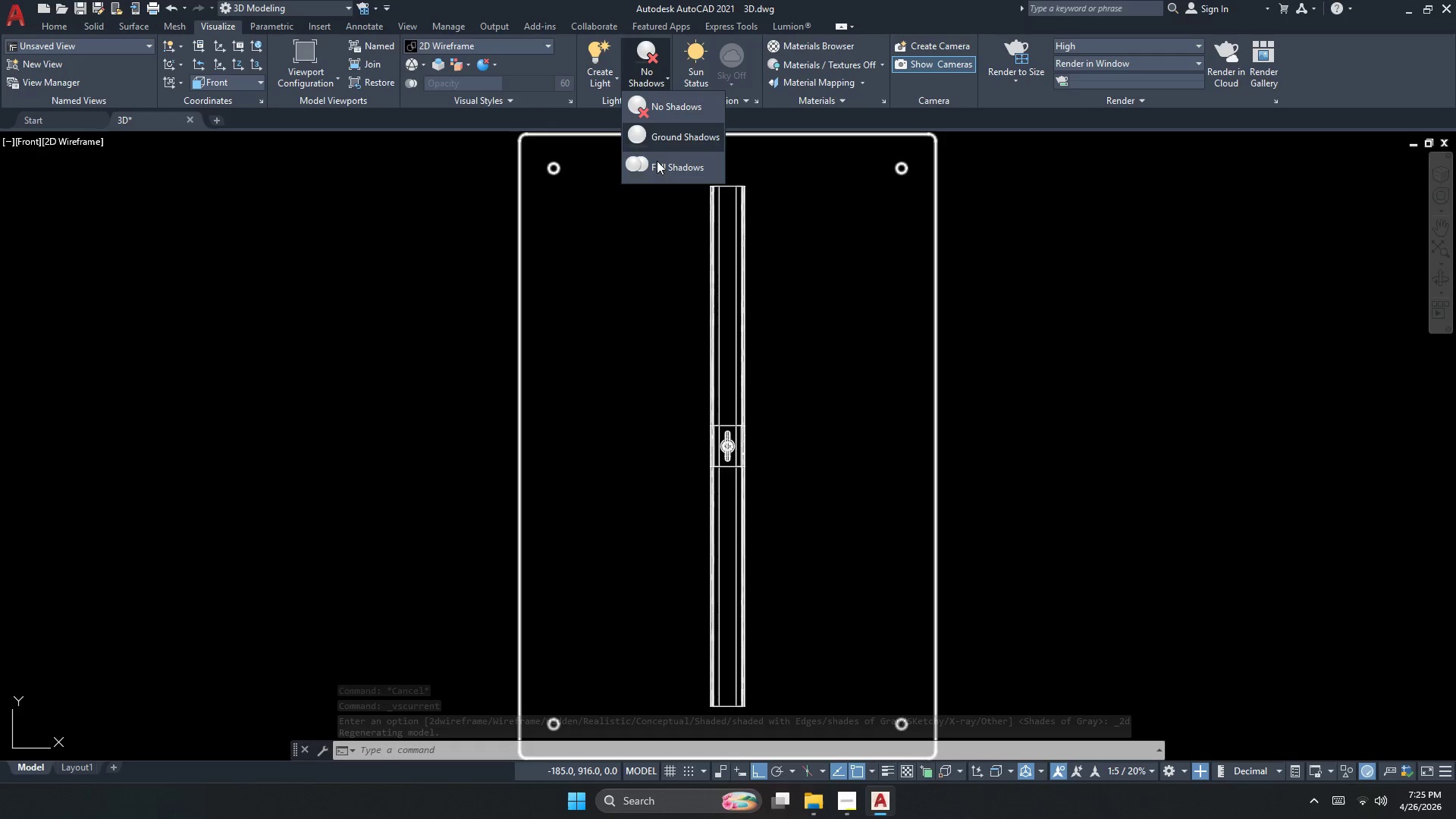 
left_click([657, 165])
 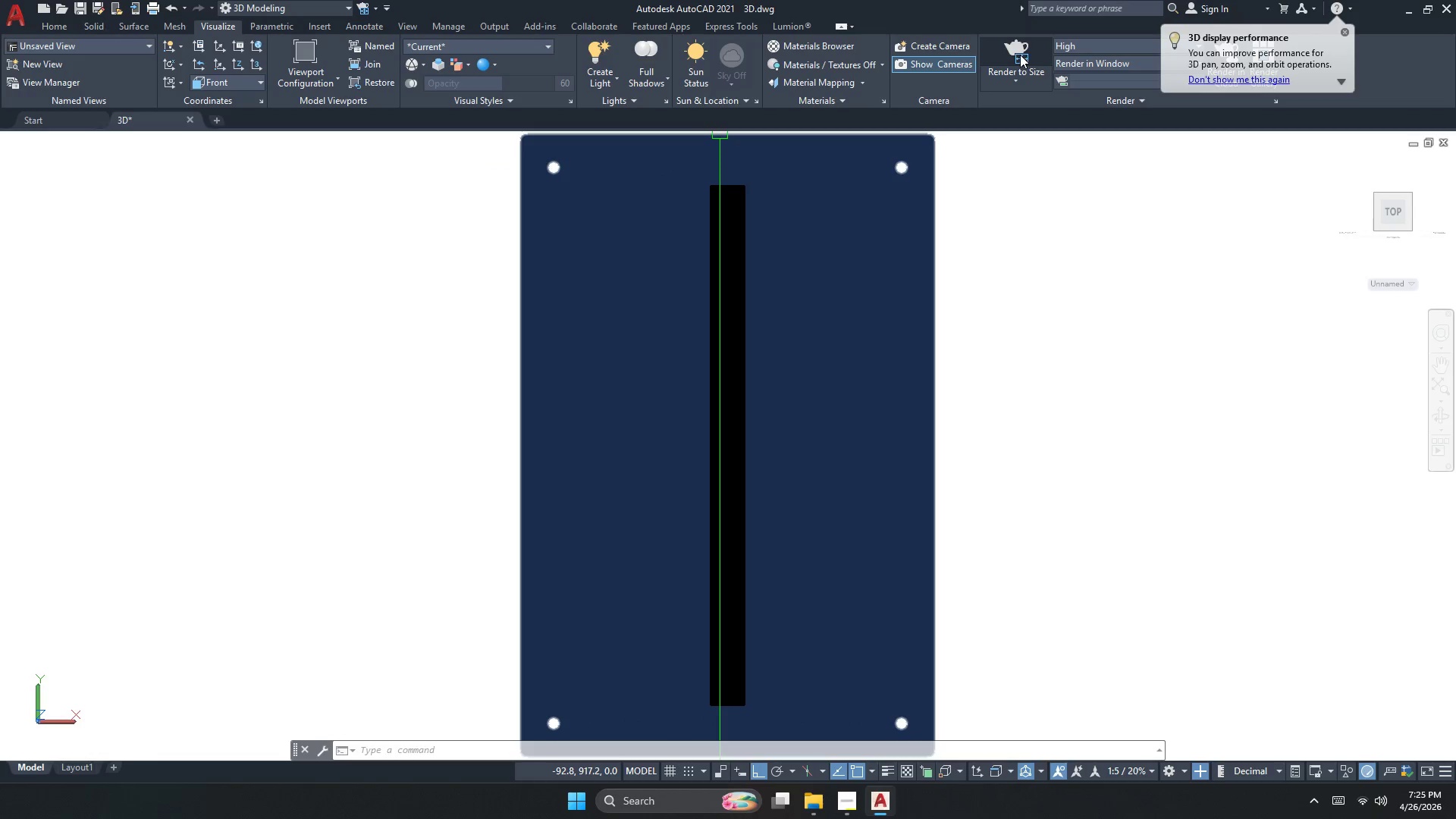 
mouse_move([1016, 69])
 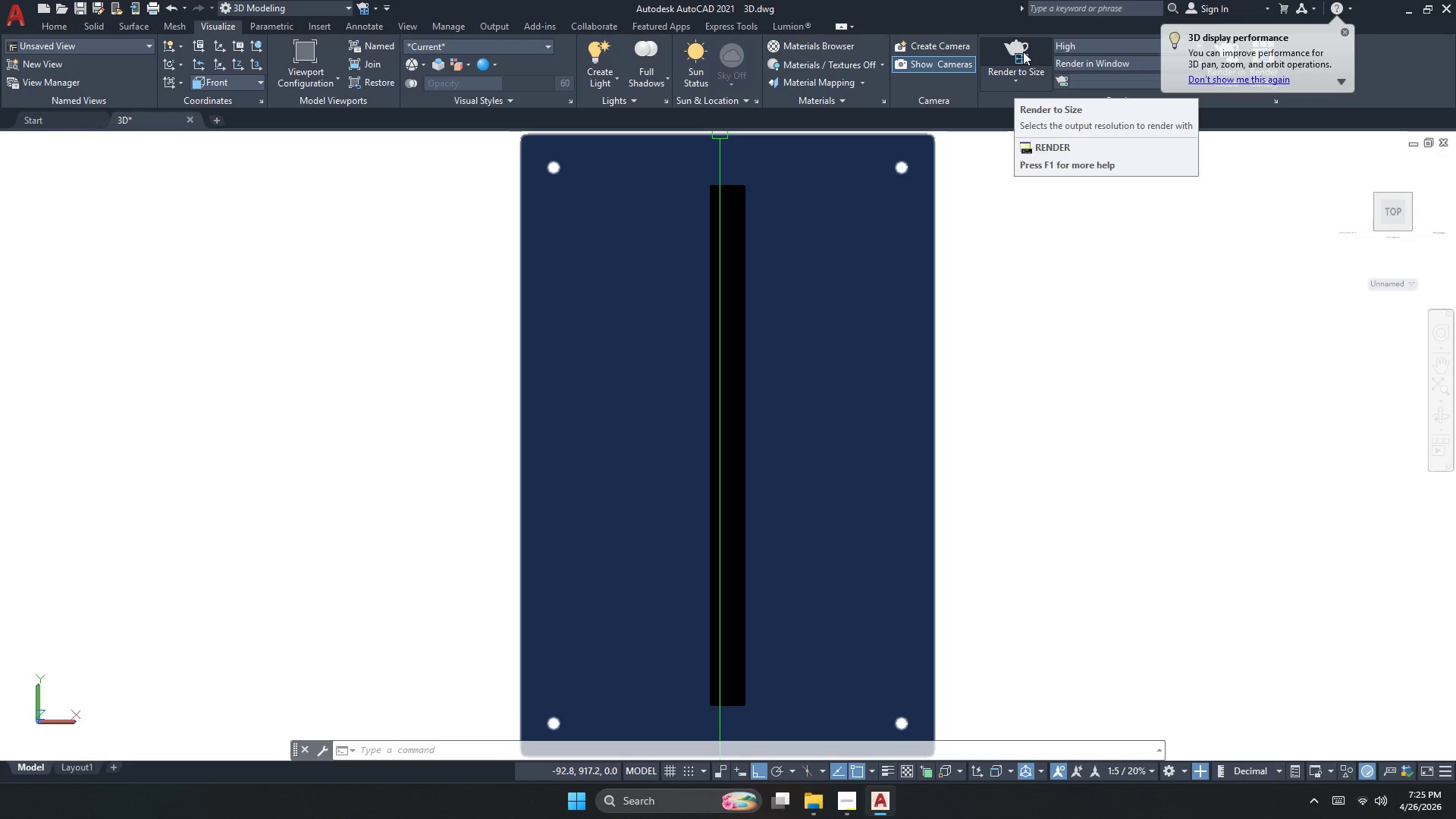 
left_click([1023, 52])
 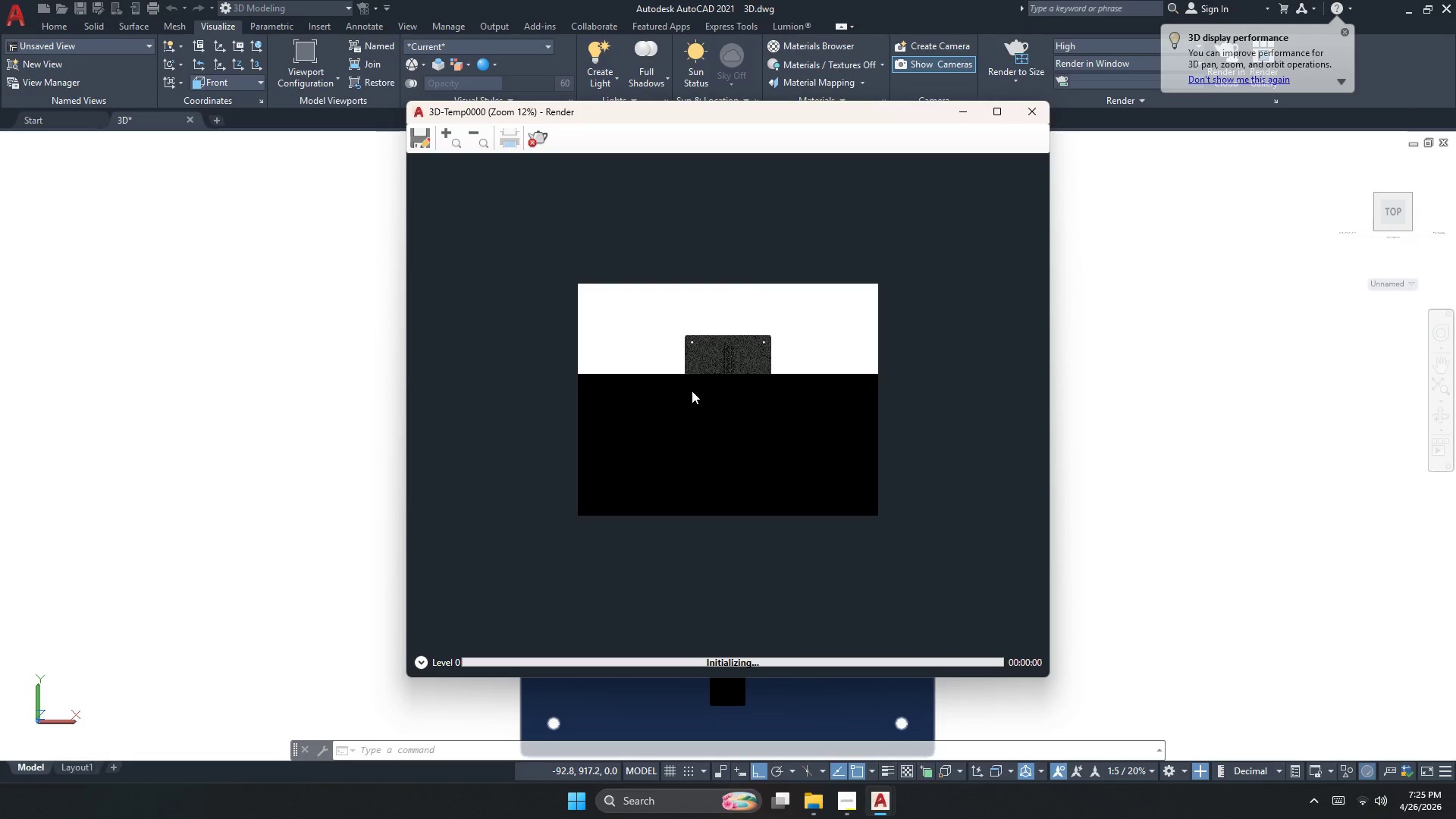 
scroll: coordinate [727, 400], scroll_direction: up, amount: 5.0
 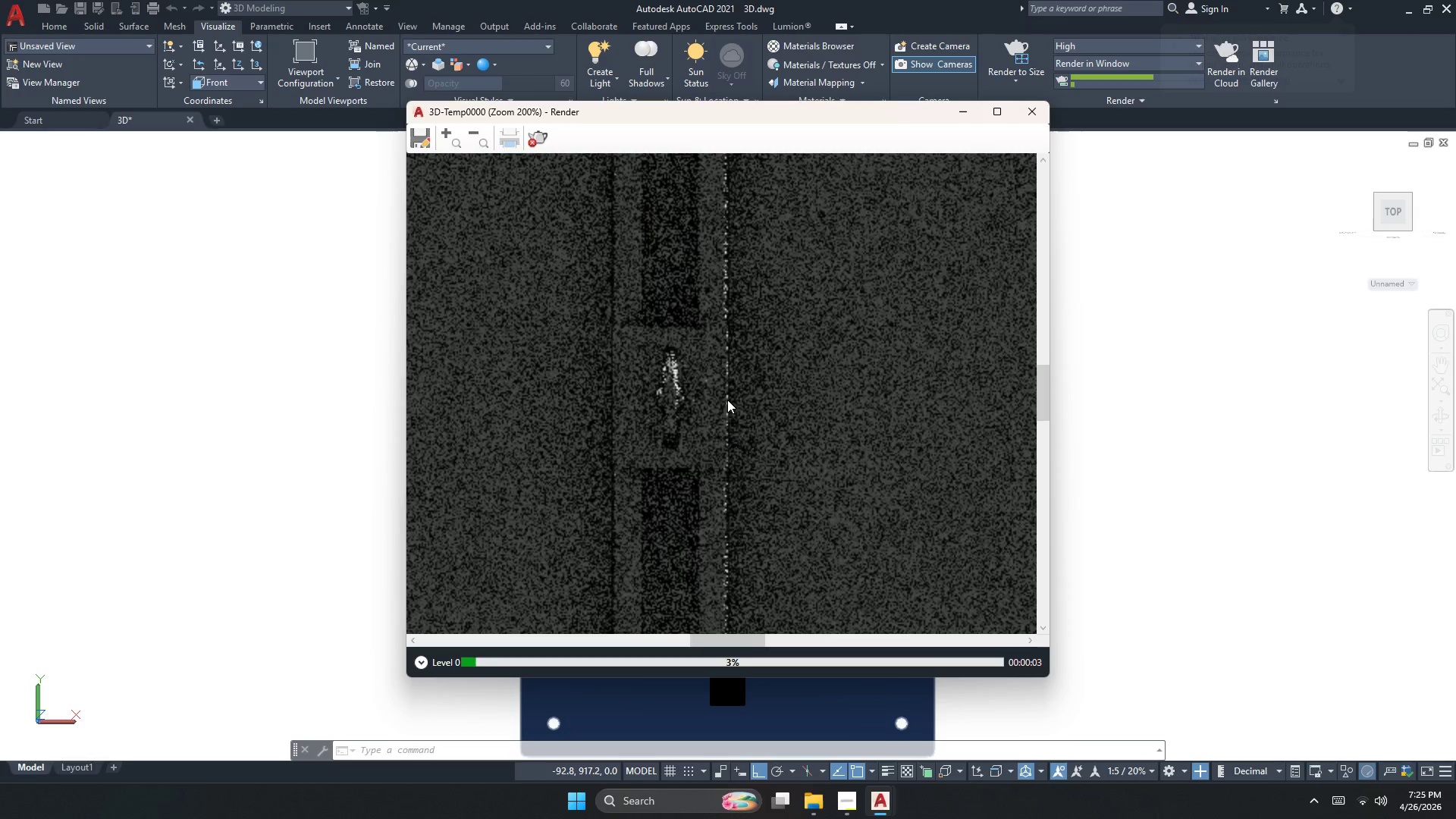 
mouse_move([708, 391])
 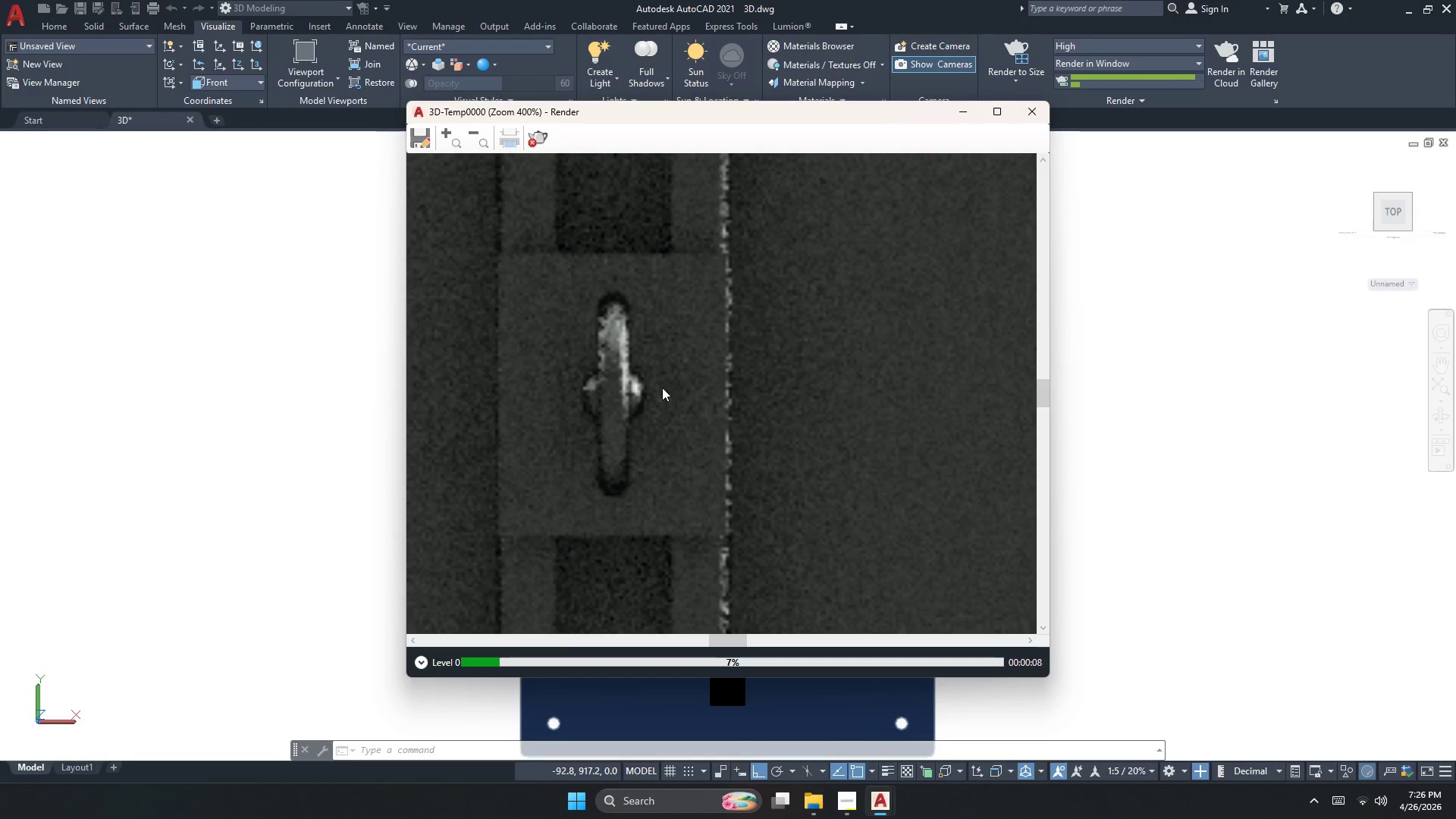 
scroll: coordinate [689, 391], scroll_direction: down, amount: 4.0
 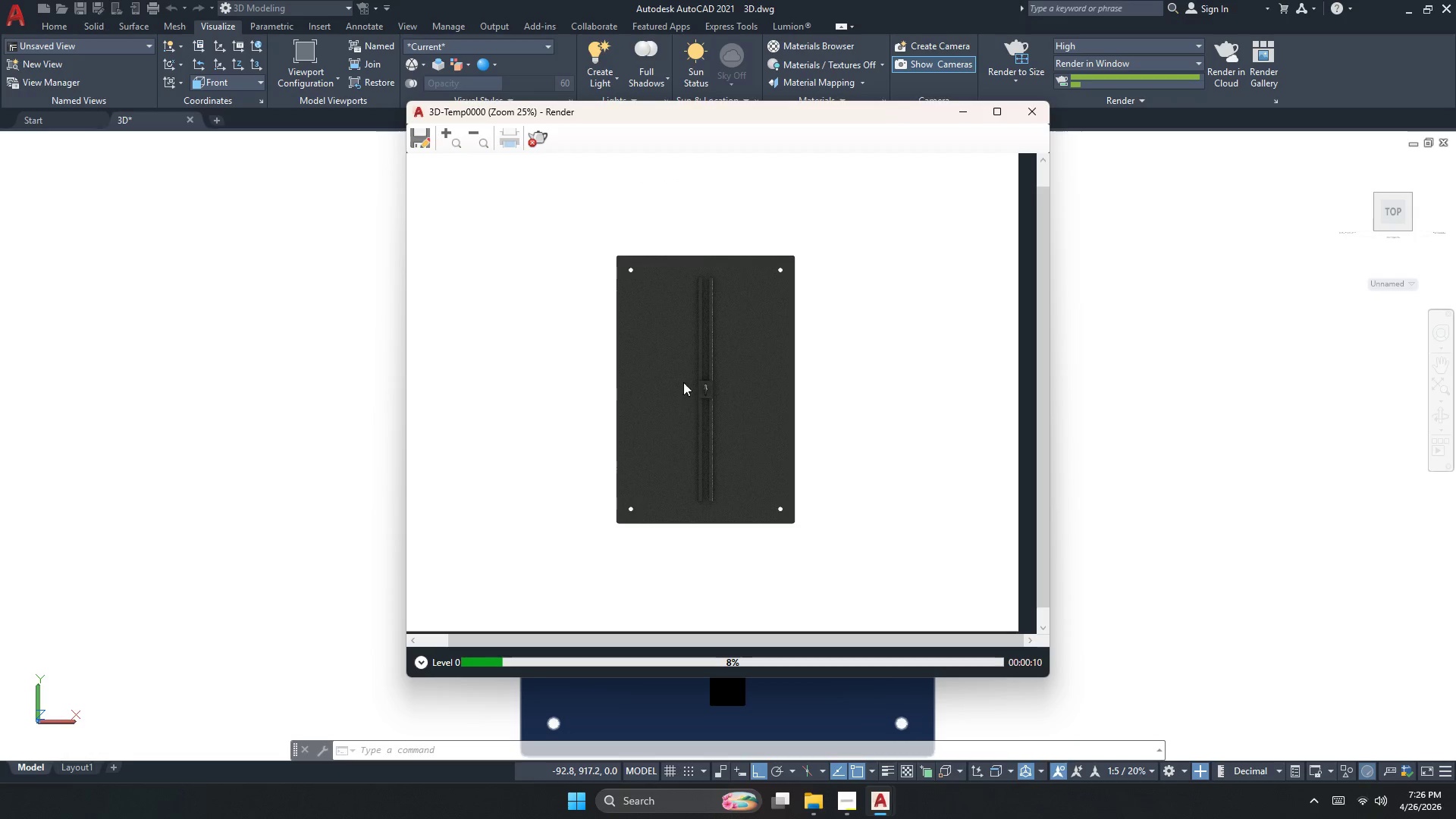 
scroll: coordinate [716, 234], scroll_direction: up, amount: 2.0
 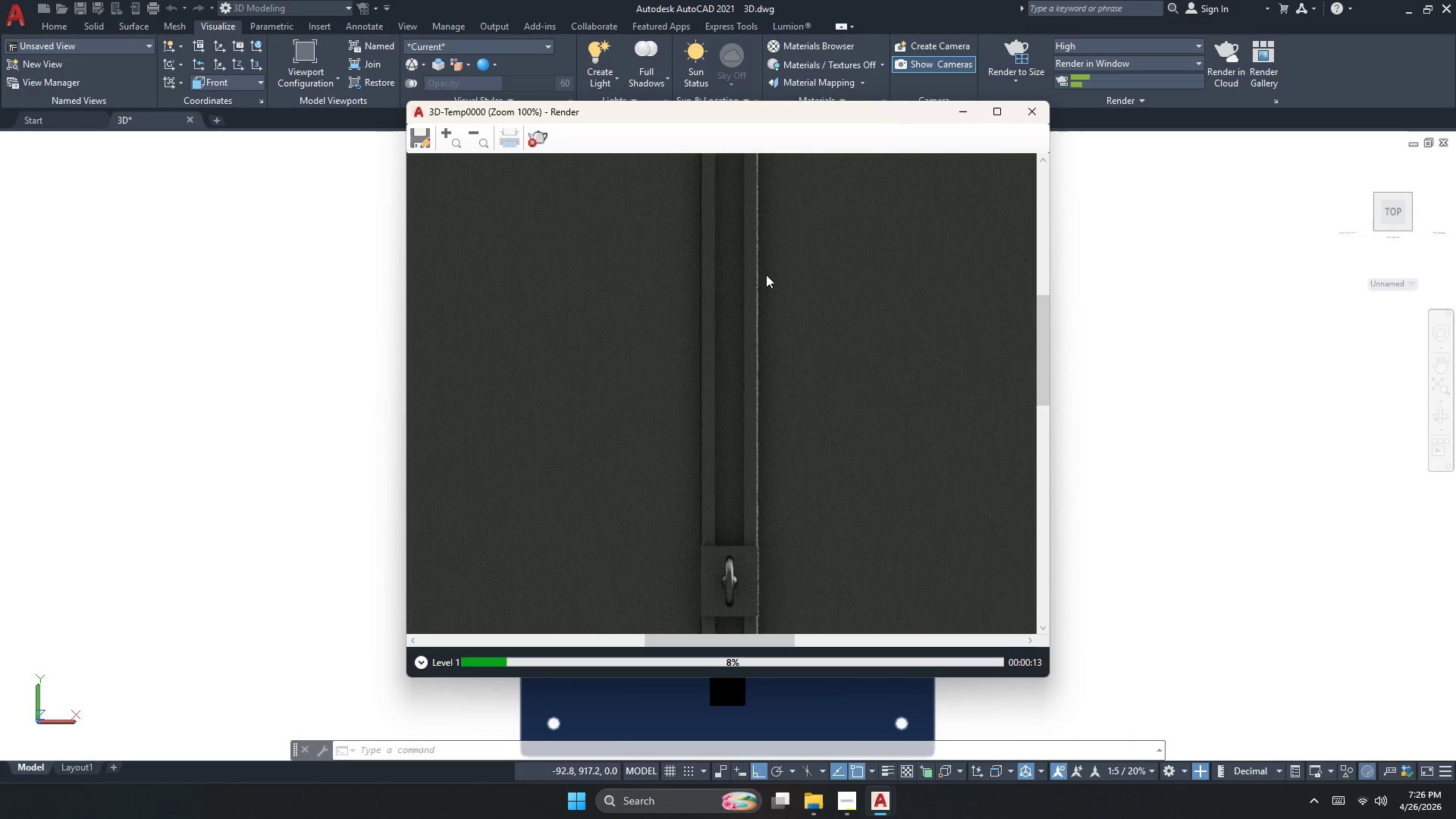 
scroll: coordinate [671, 346], scroll_direction: down, amount: 3.0
 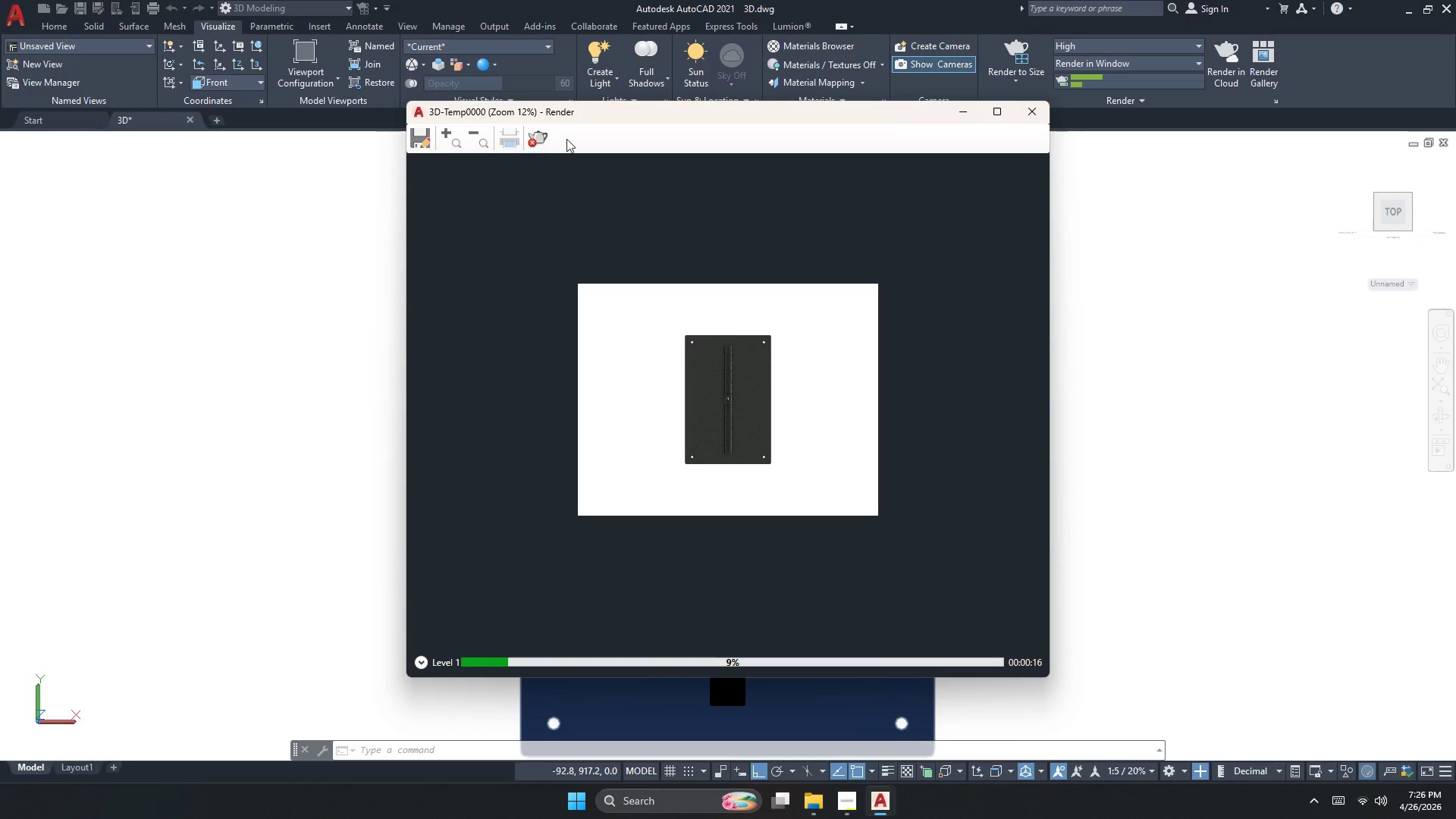 
double_click([541, 143])
 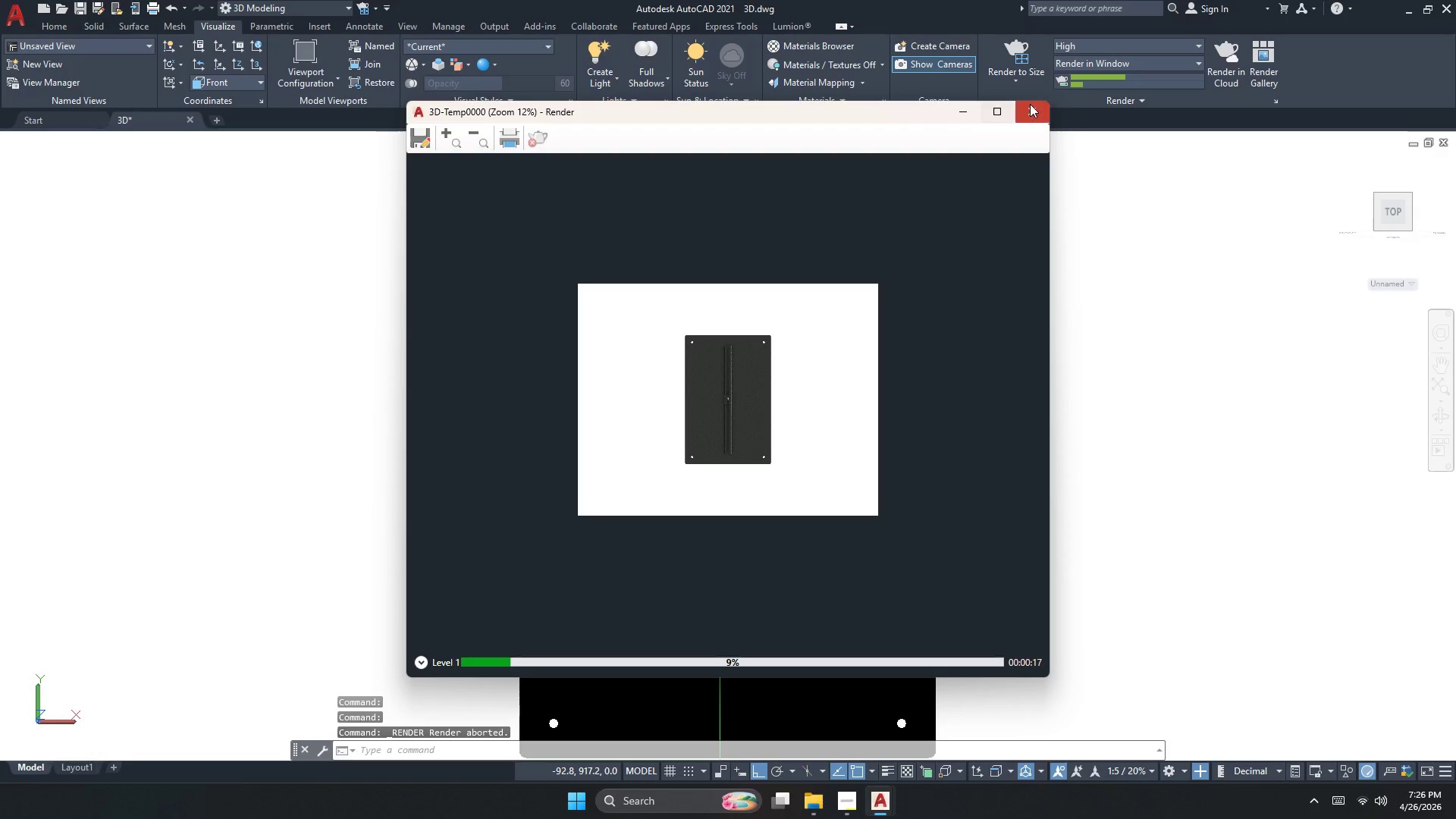 
double_click([1021, 80])
 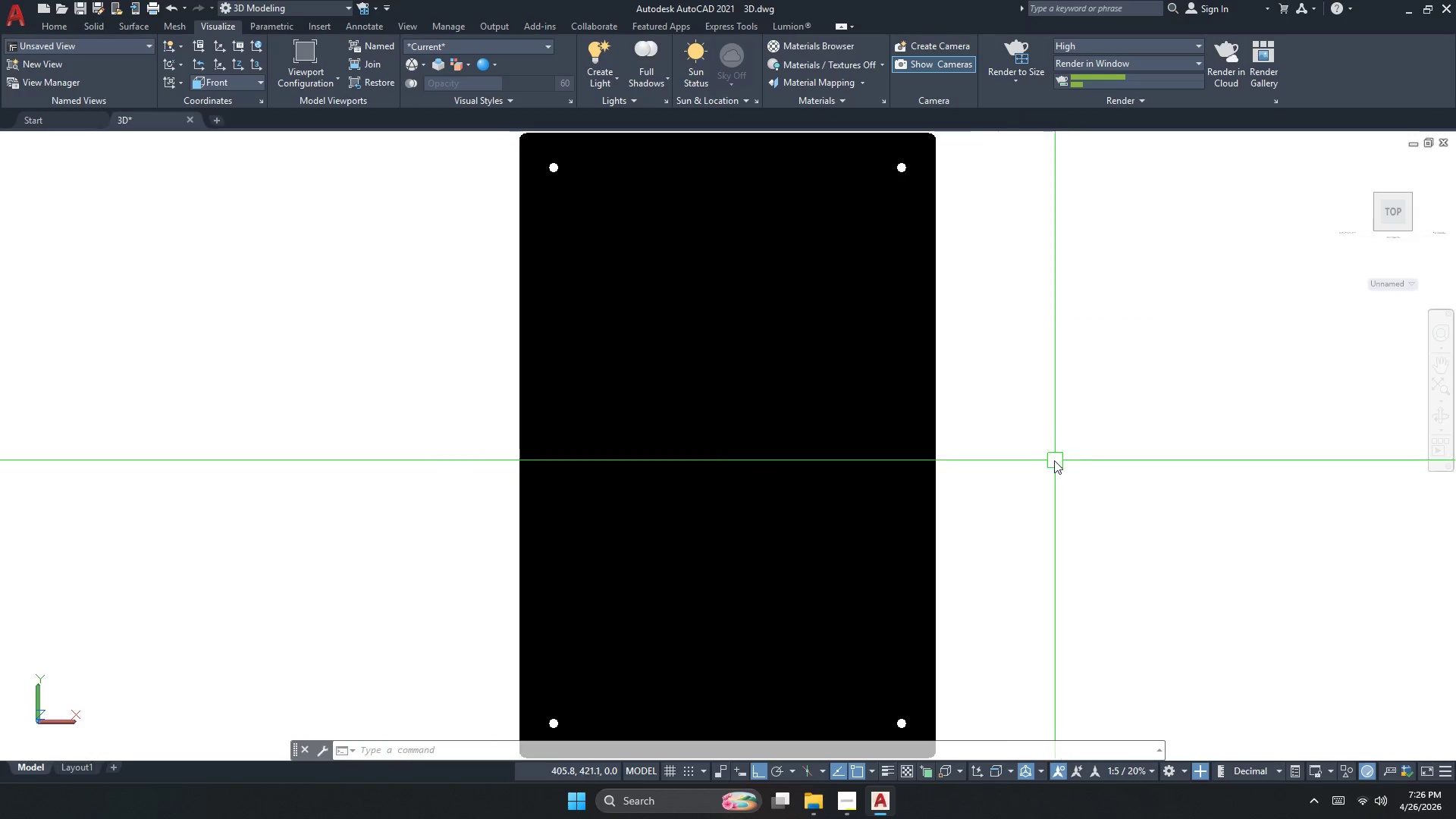 
scroll: coordinate [797, 391], scroll_direction: up, amount: 1.0
 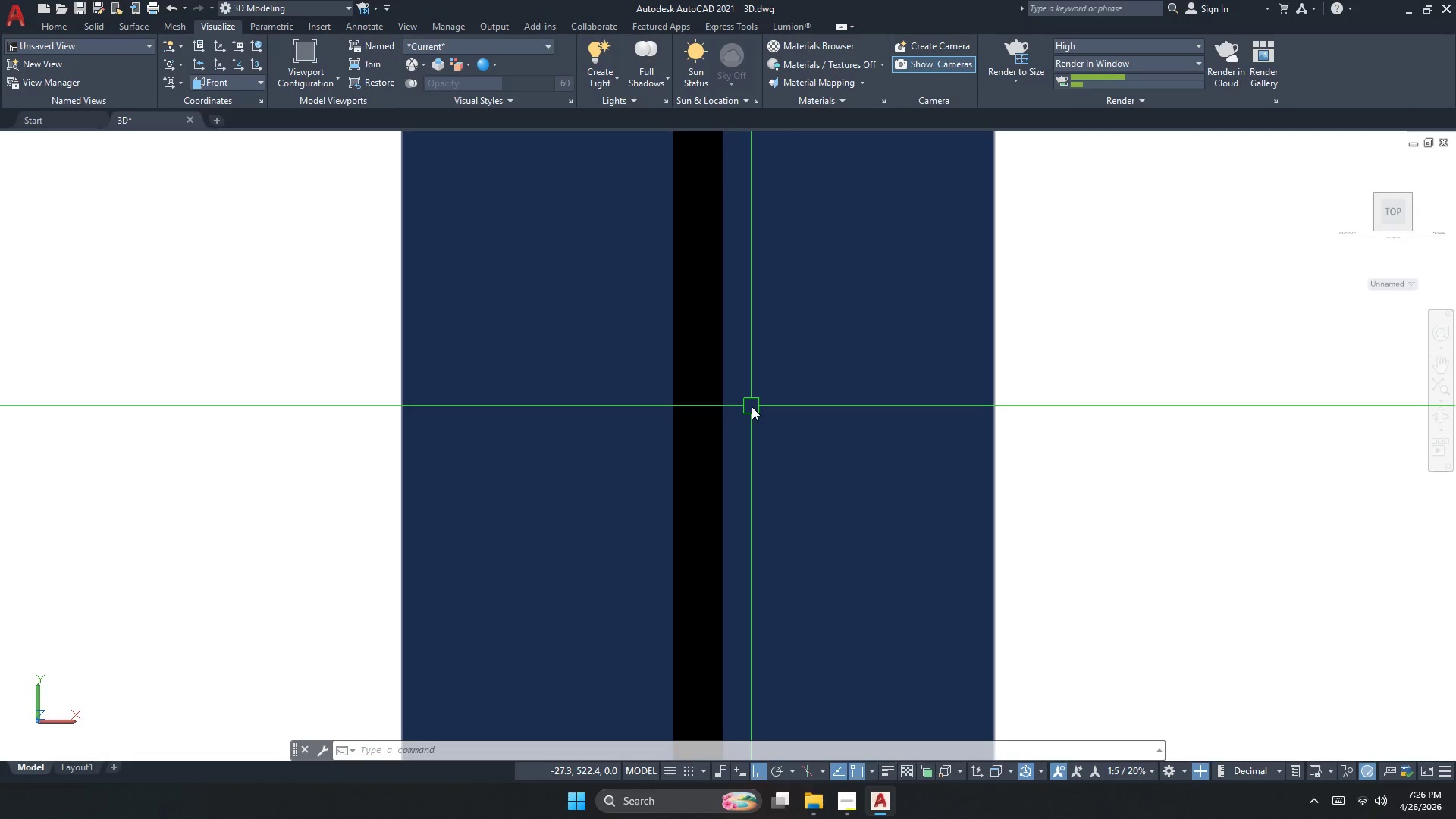 
scroll: coordinate [861, 364], scroll_direction: down, amount: 3.0
 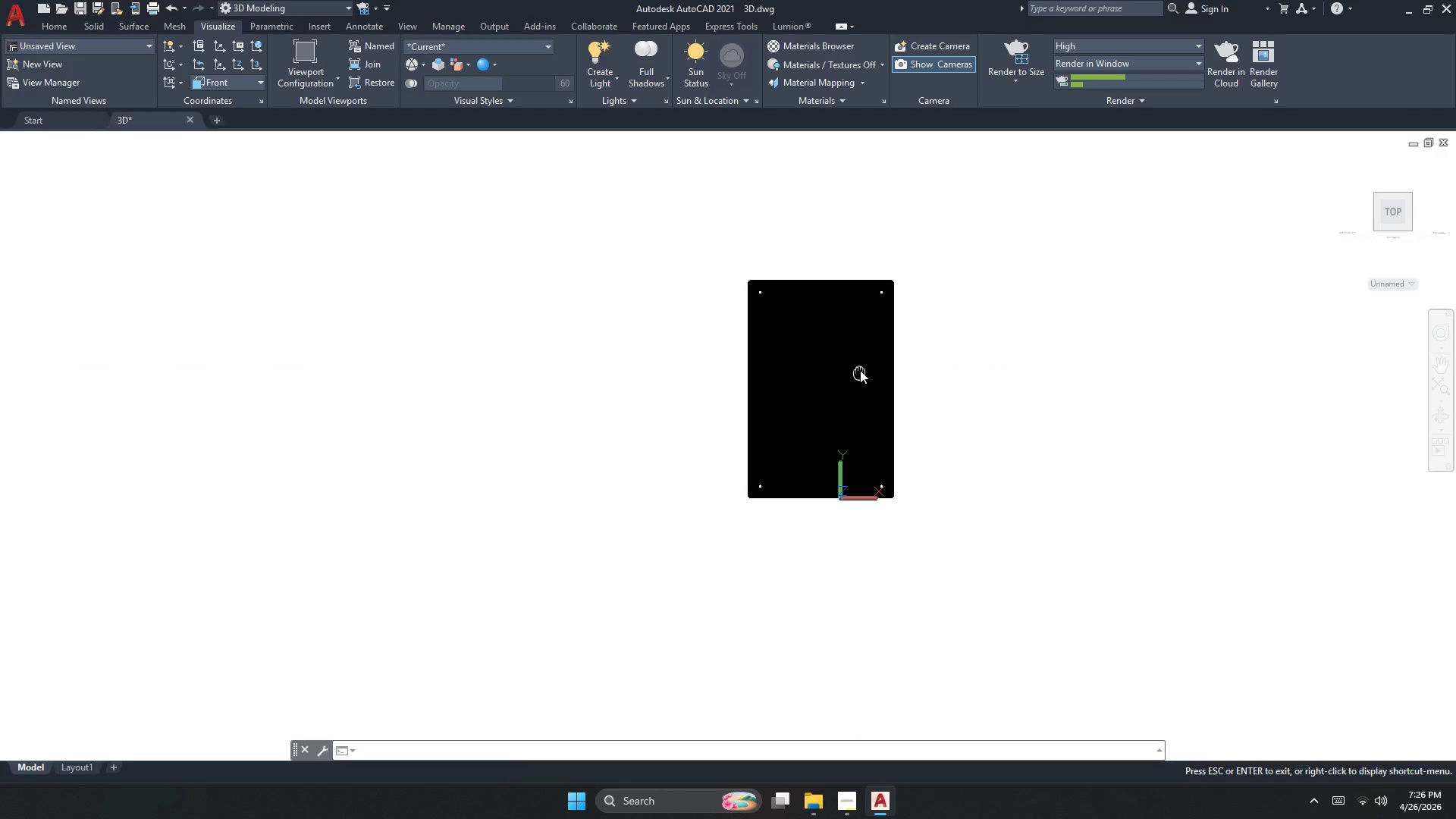 
double_click([860, 370])
 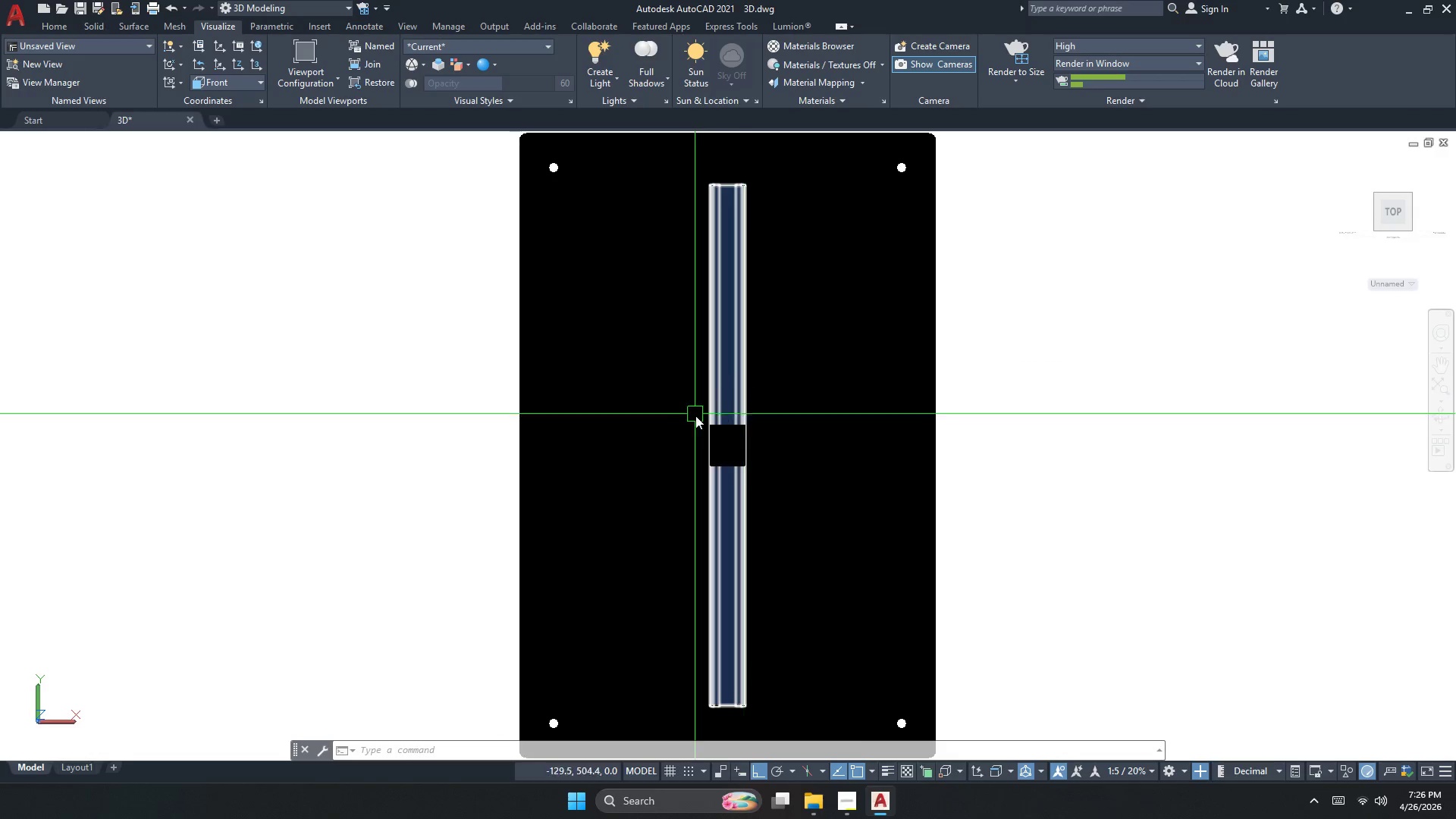 
scroll: coordinate [728, 463], scroll_direction: up, amount: 3.0
 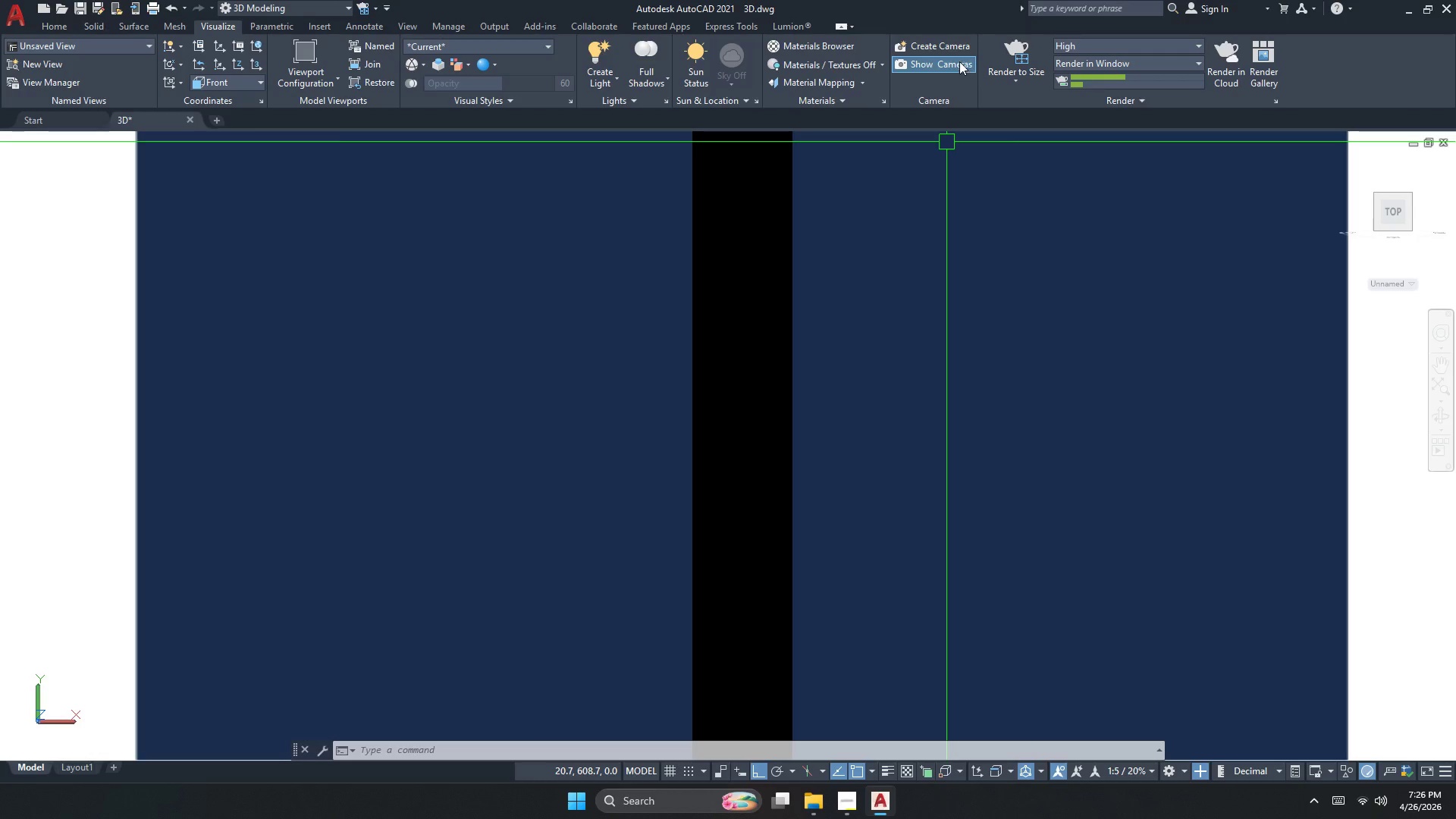 
left_click([1021, 44])
 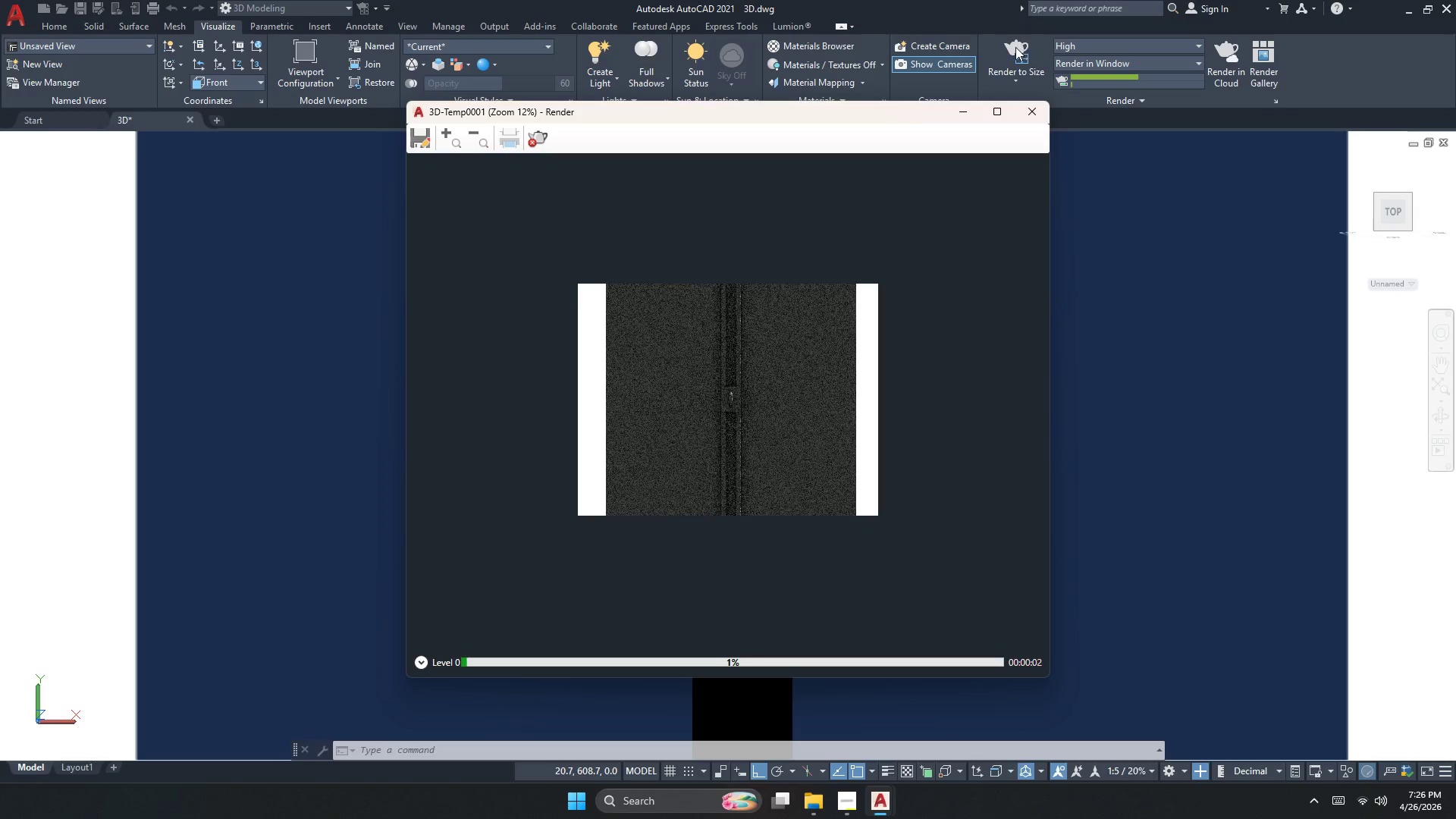 
left_click([544, 127])
 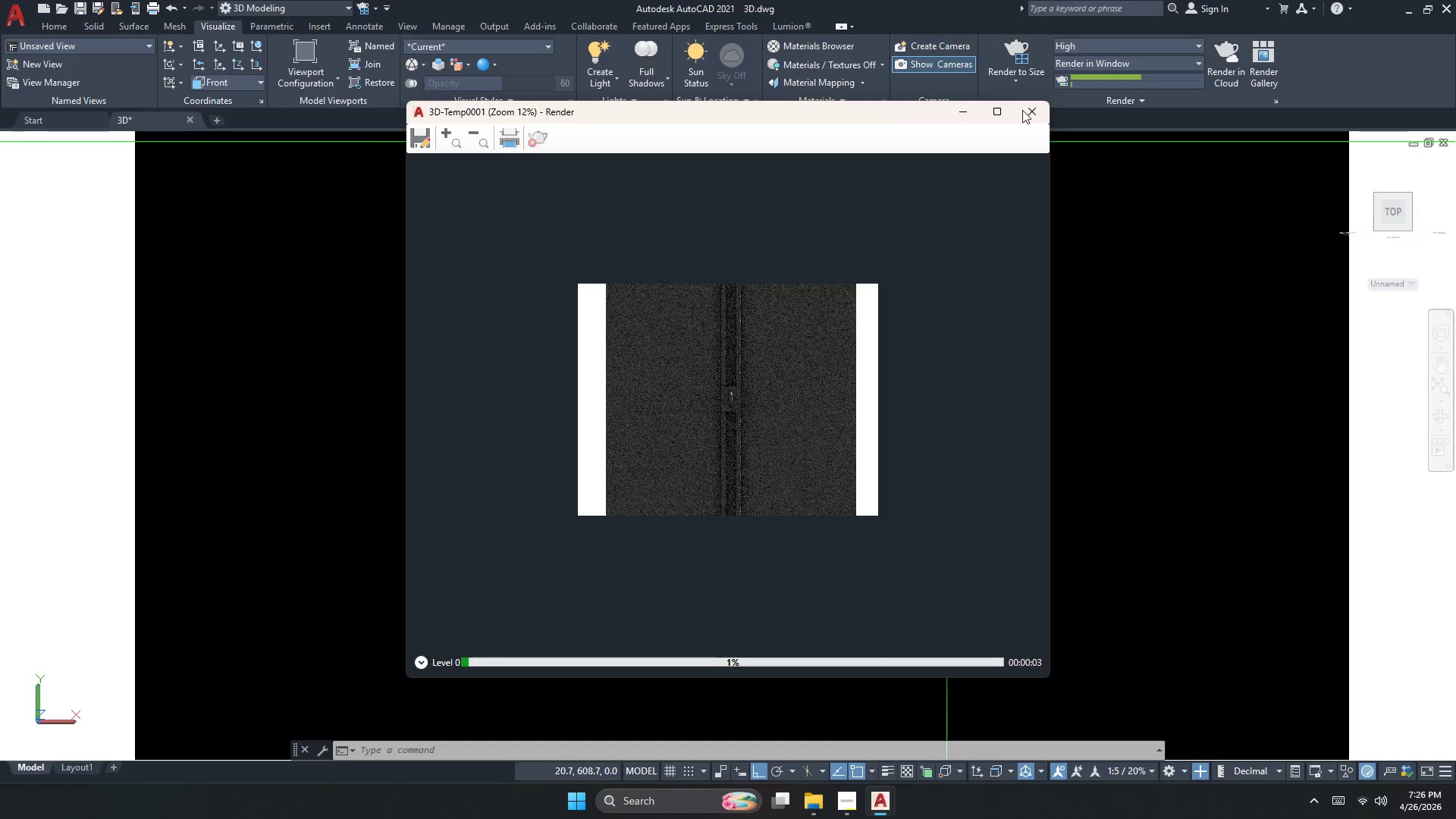 
left_click([1030, 110])
 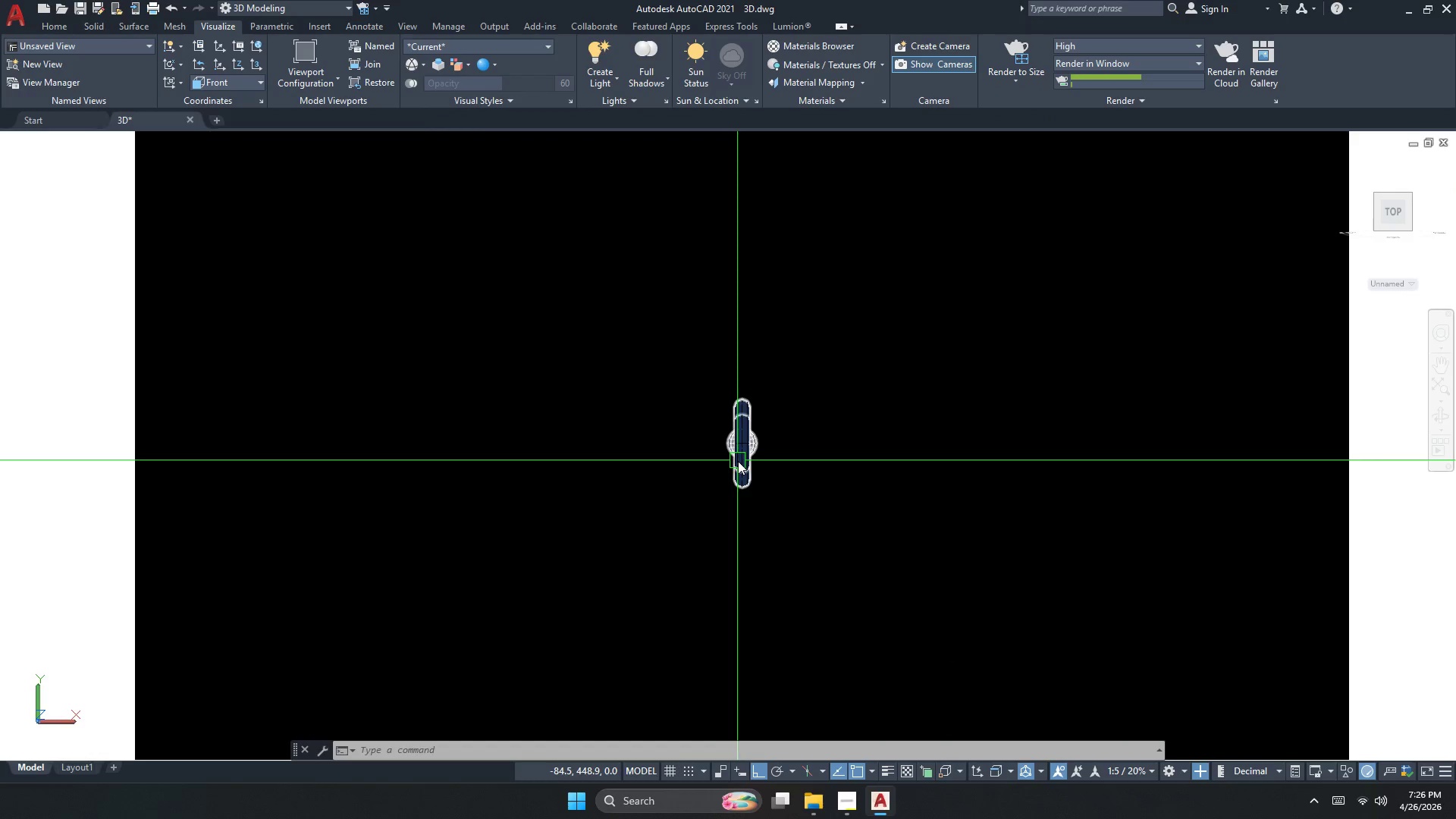 
scroll: coordinate [744, 442], scroll_direction: down, amount: 2.0
 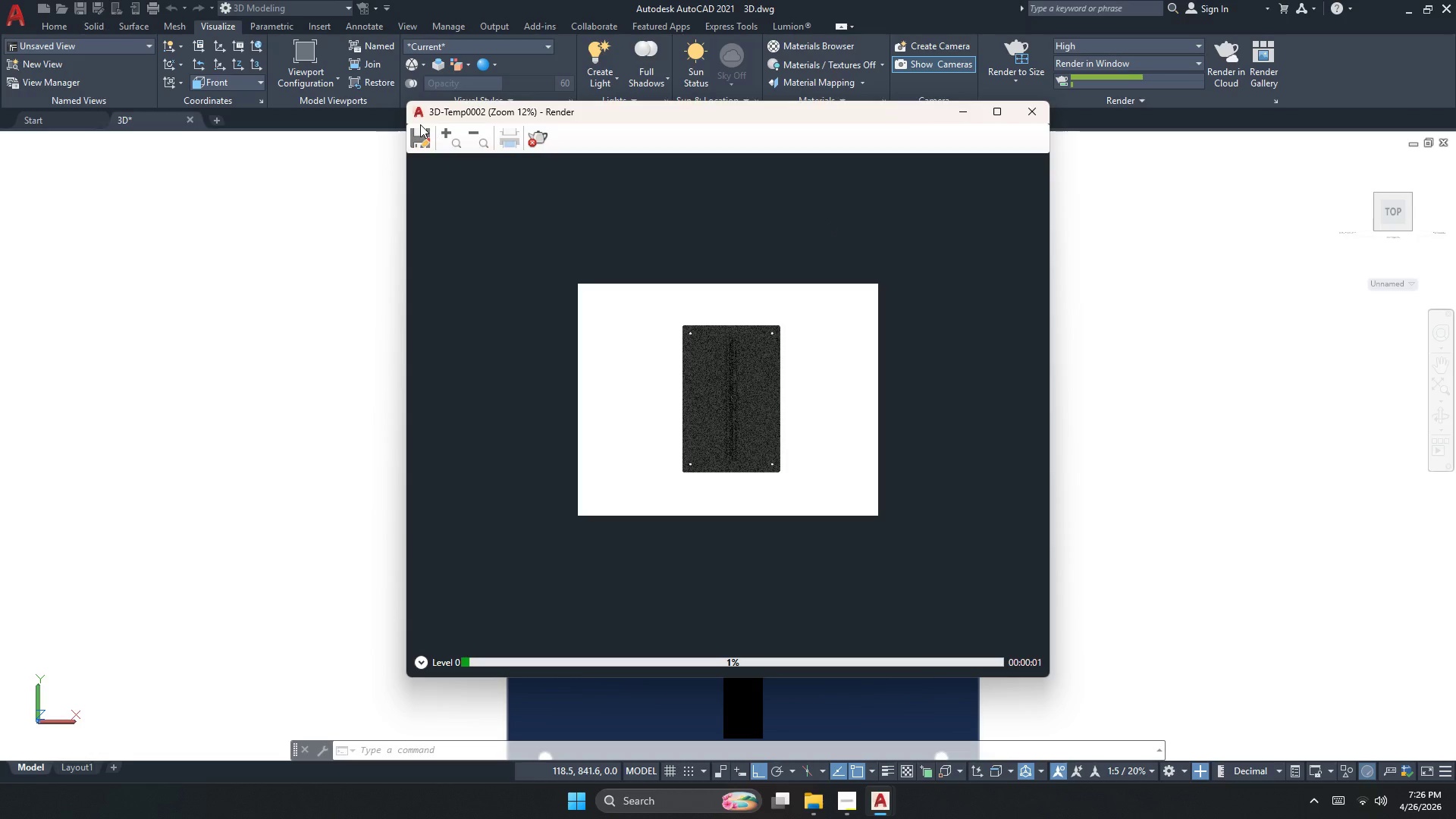 
left_click([537, 137])
 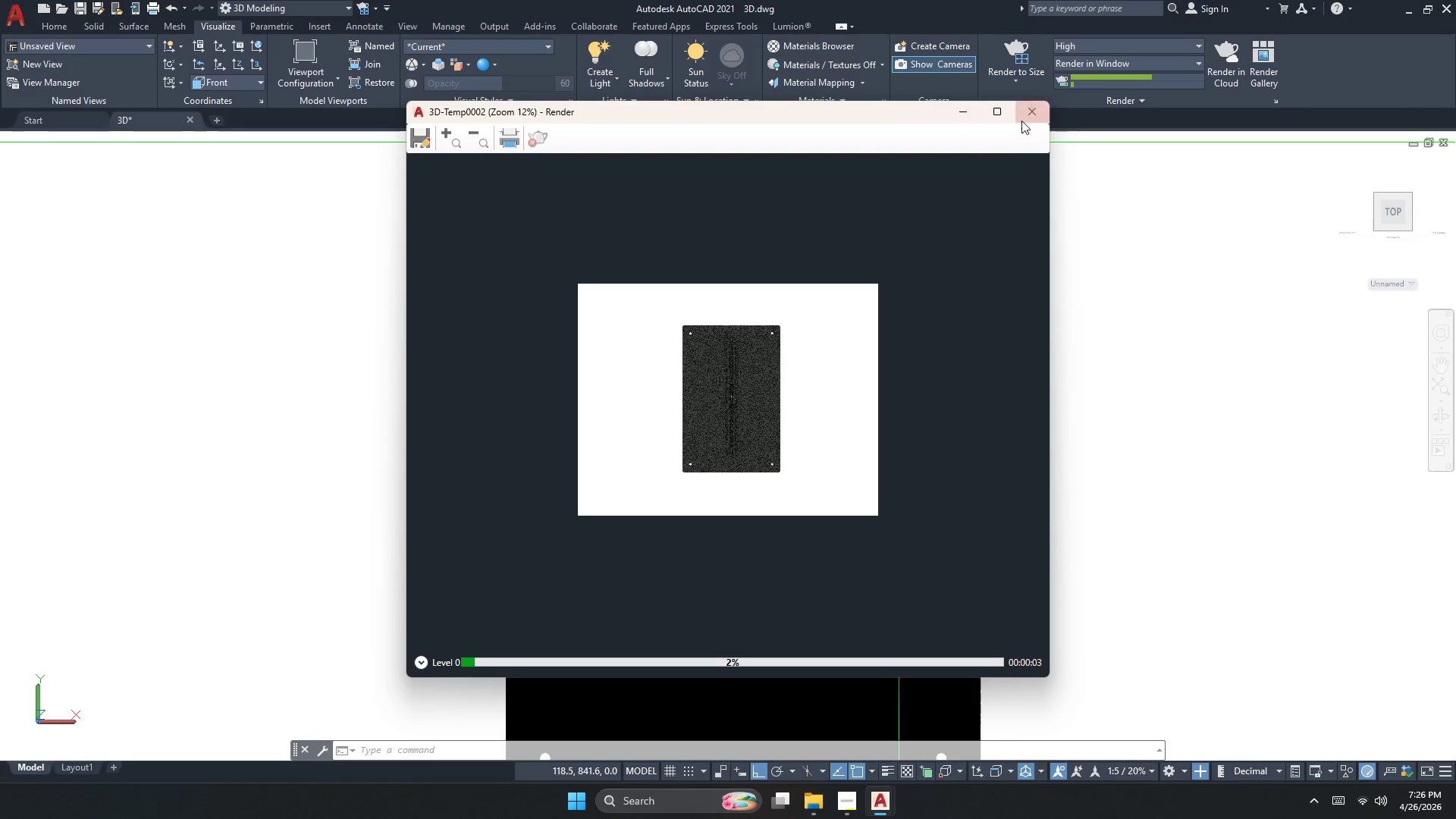 
left_click([1028, 114])
 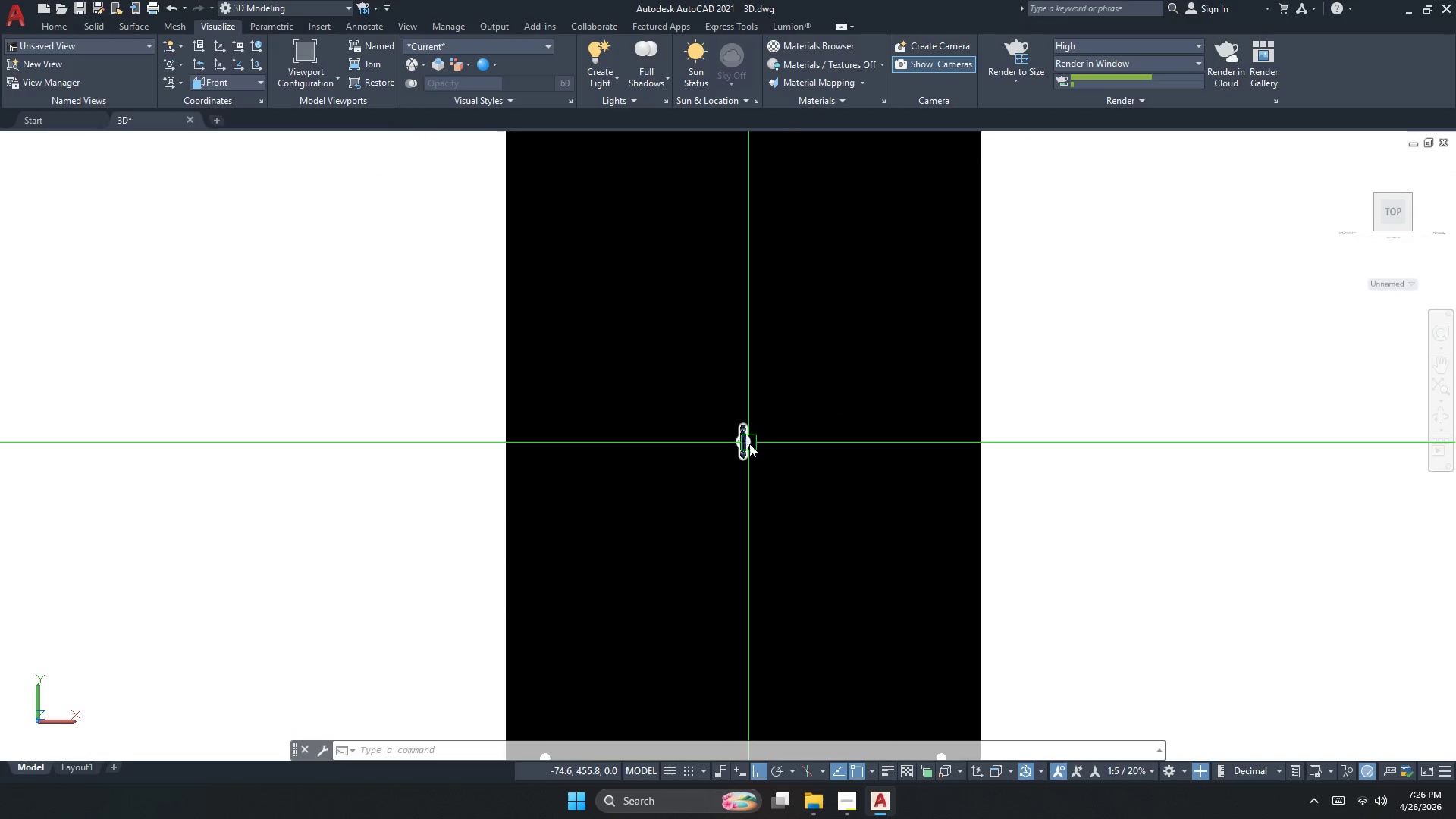 
scroll: coordinate [746, 446], scroll_direction: up, amount: 1.0
 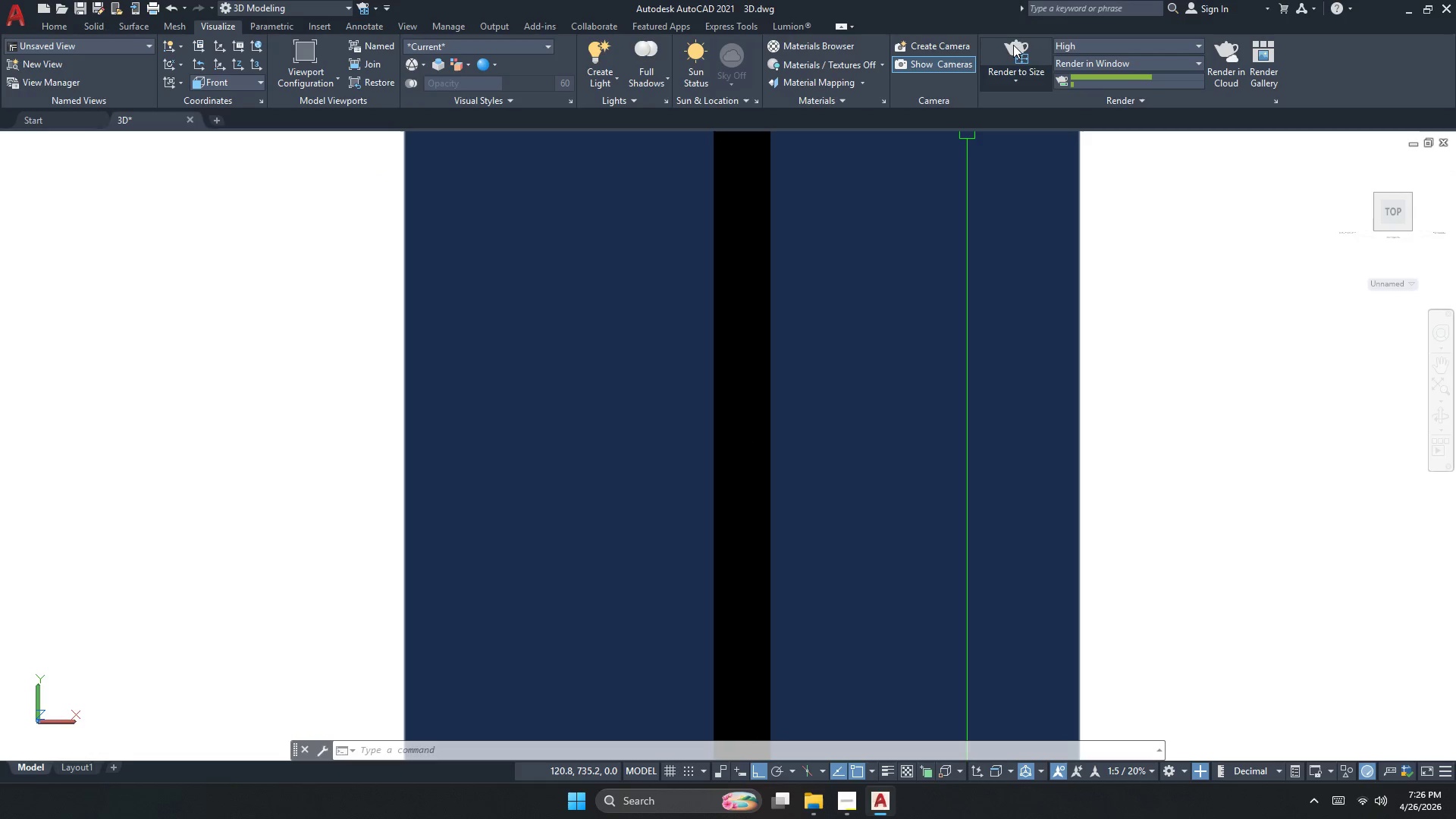 
double_click([1009, 43])
 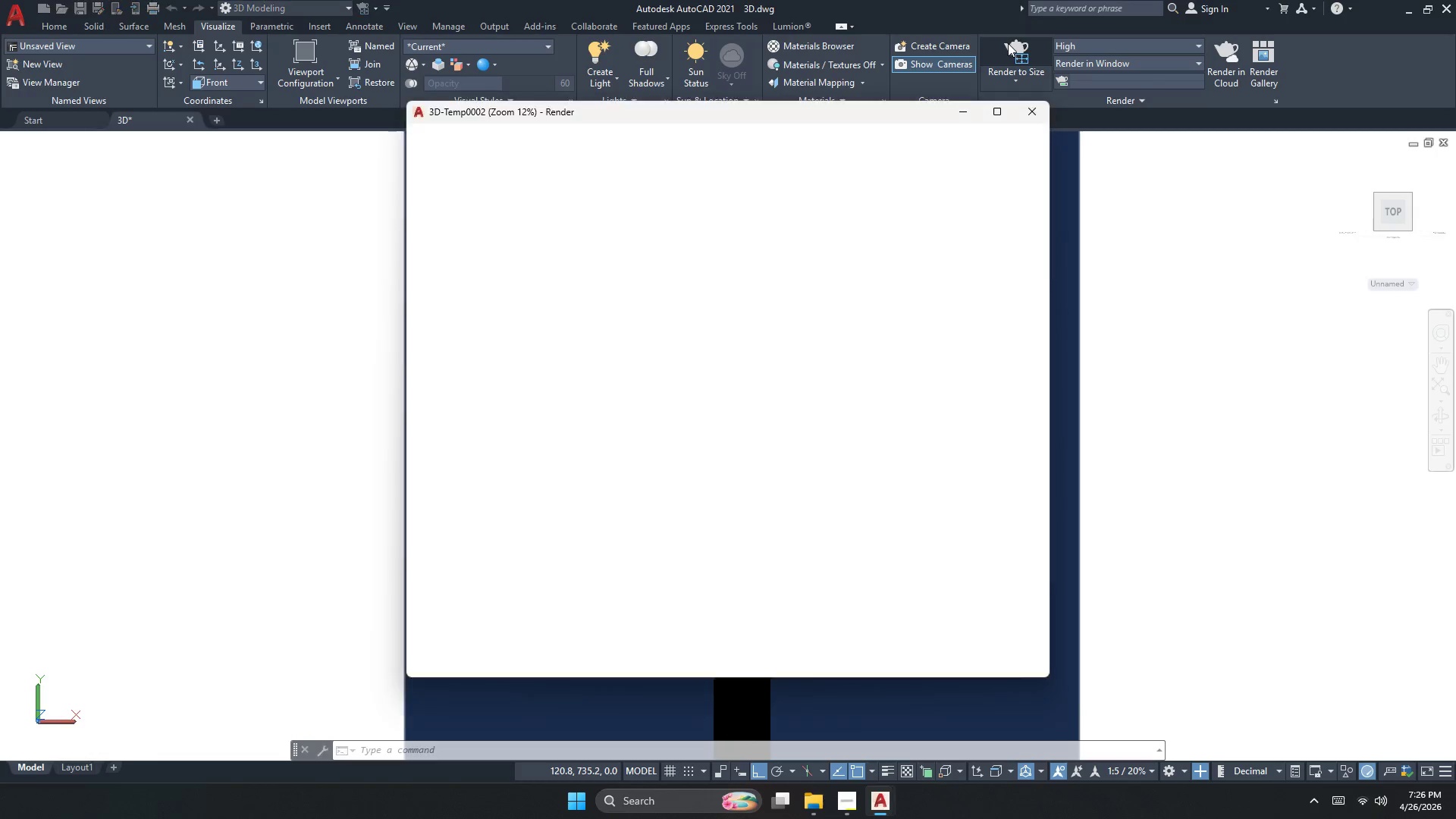 
mouse_move([977, 45])
 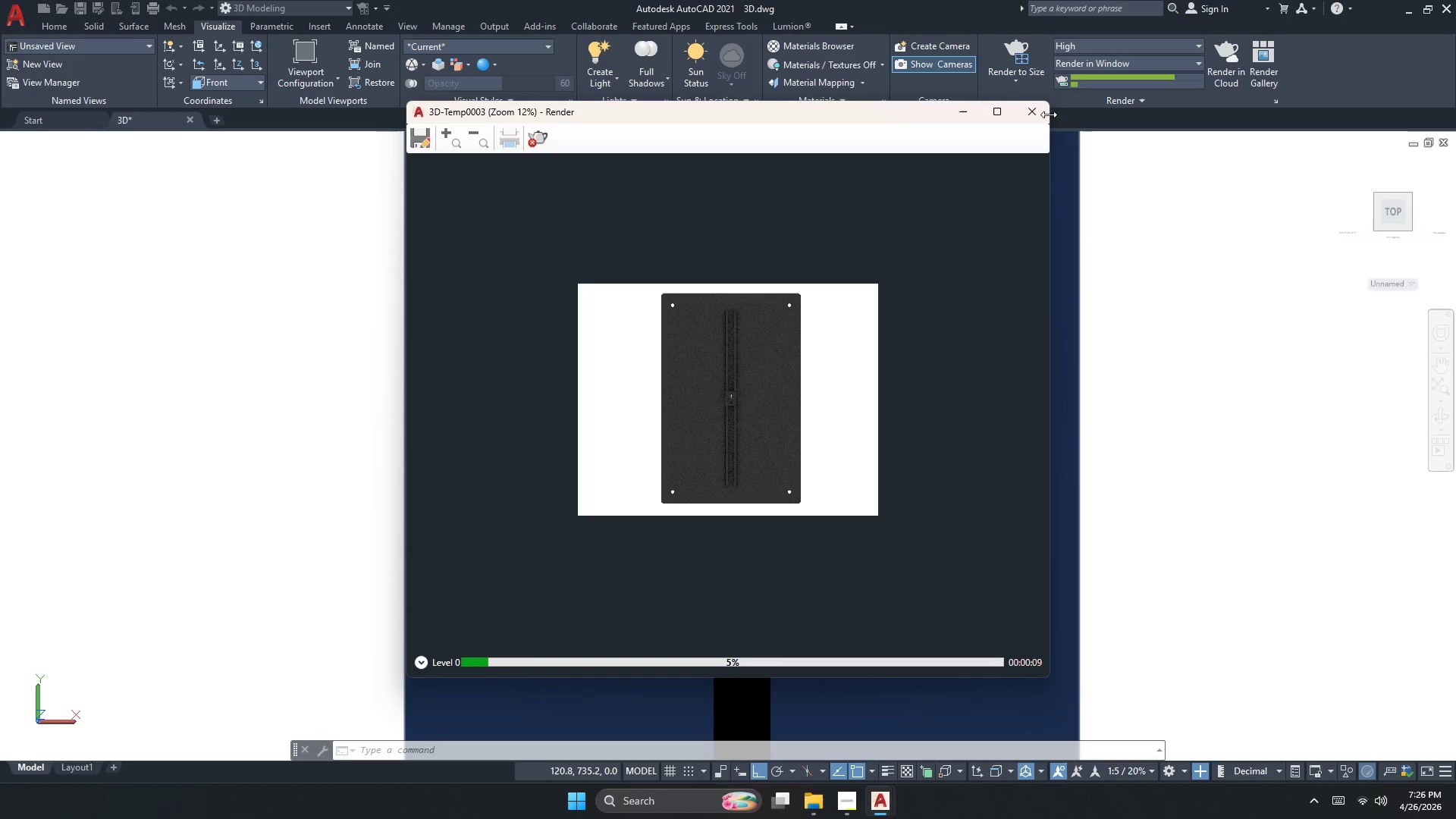 
left_click([1026, 107])
 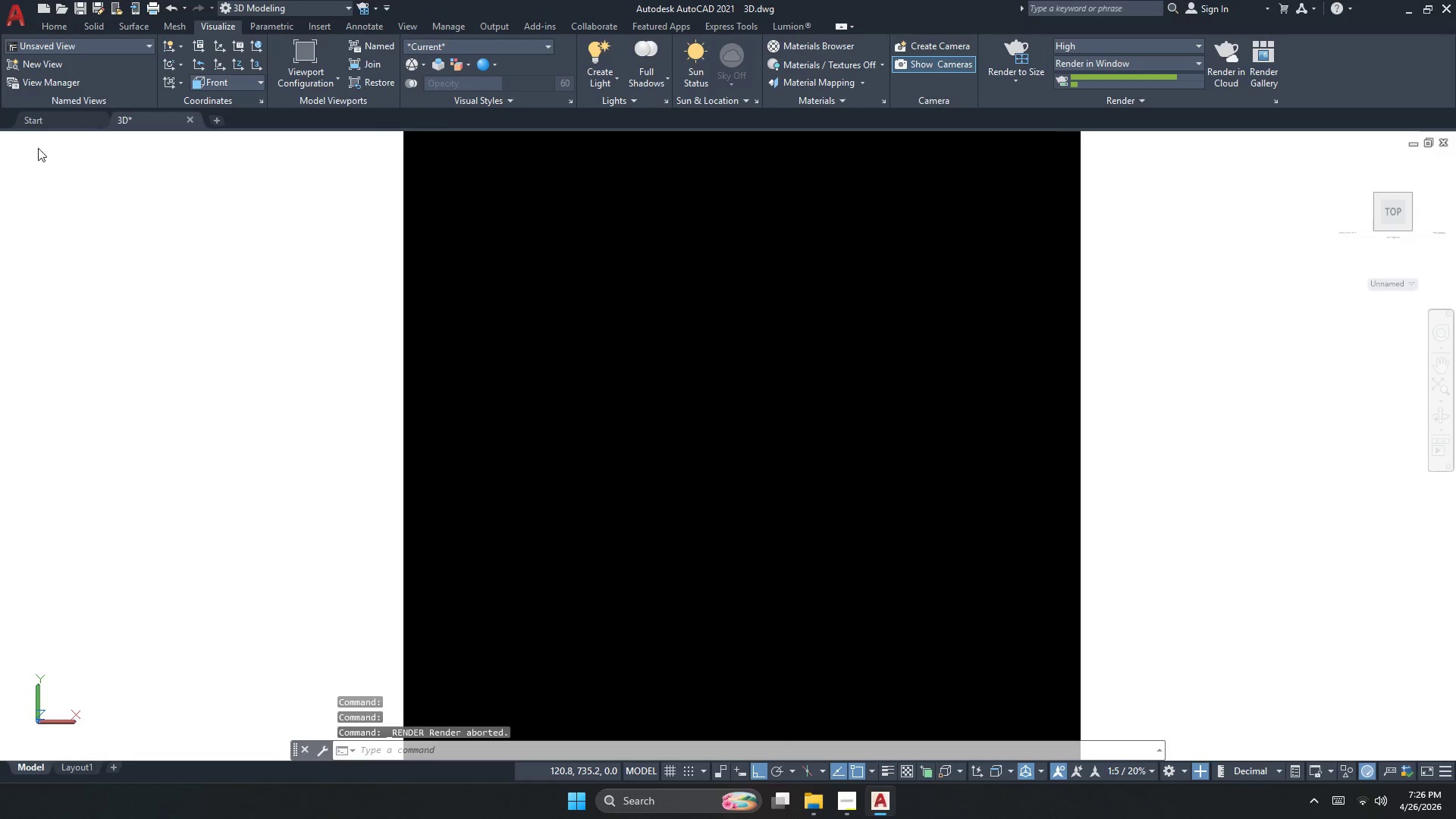 
left_click([79, 144])
 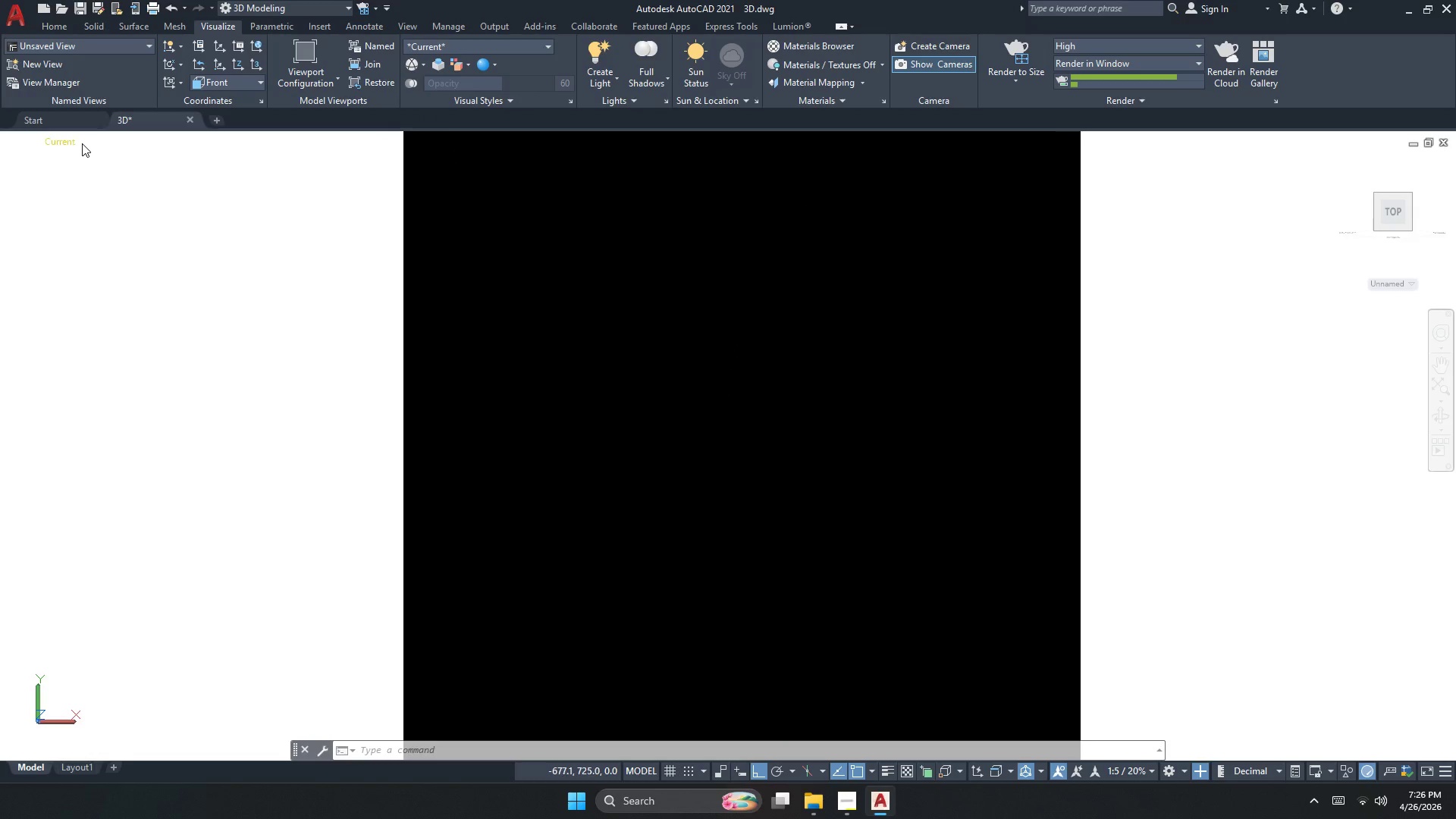 
key(Escape)
 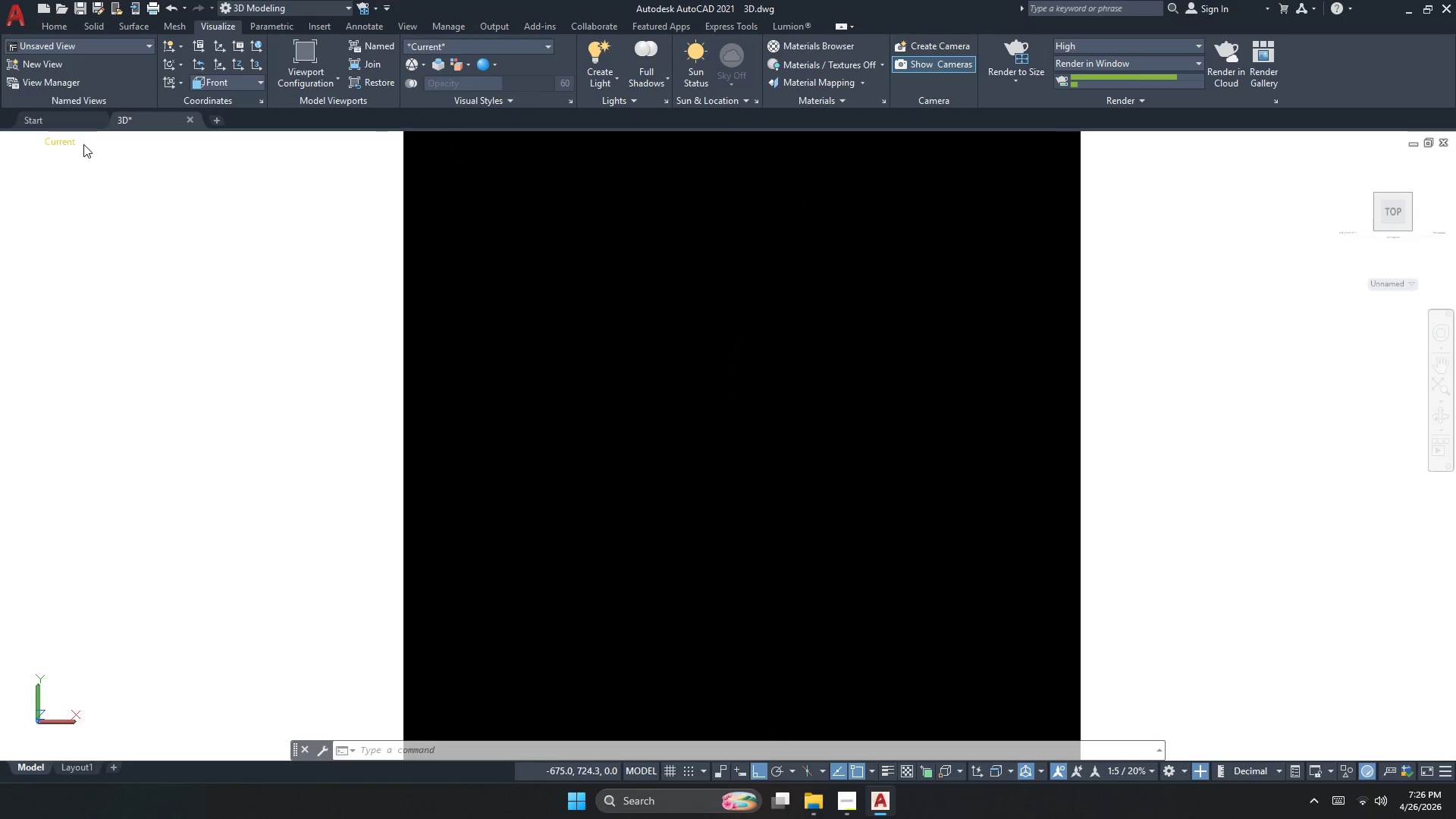 
left_click([85, 143])
 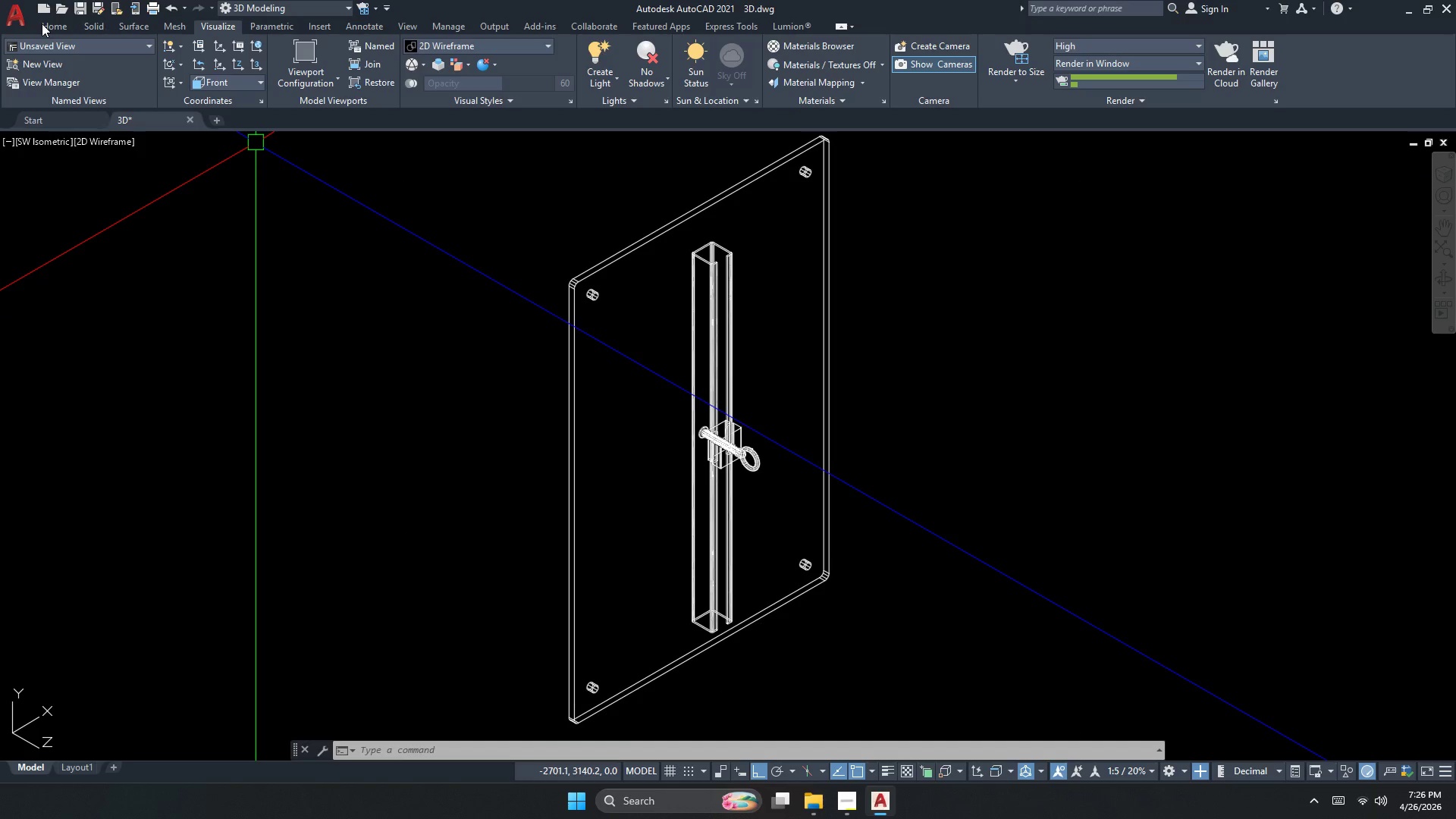 
left_click([916, 42])
 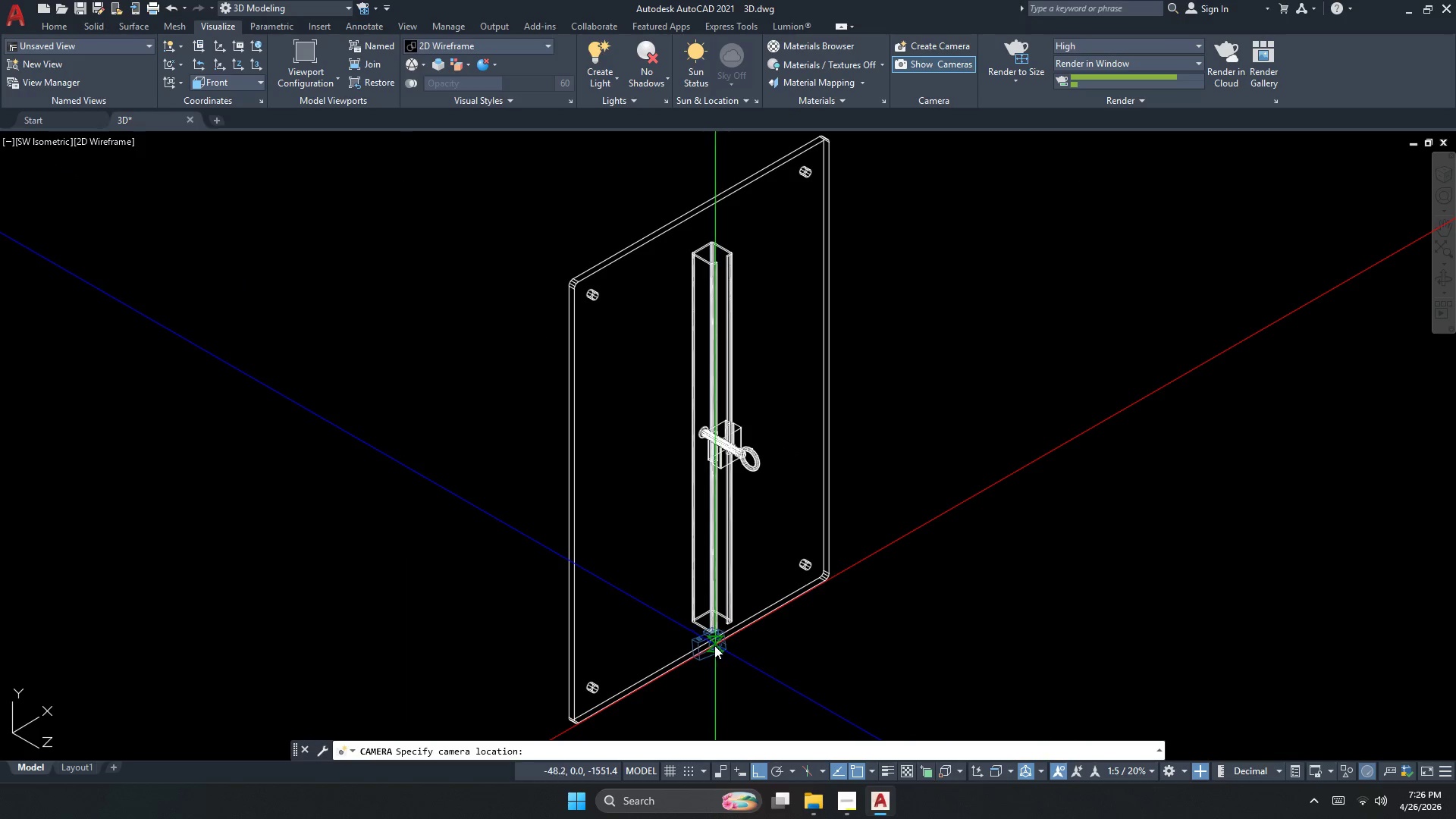 
left_click([698, 652])
 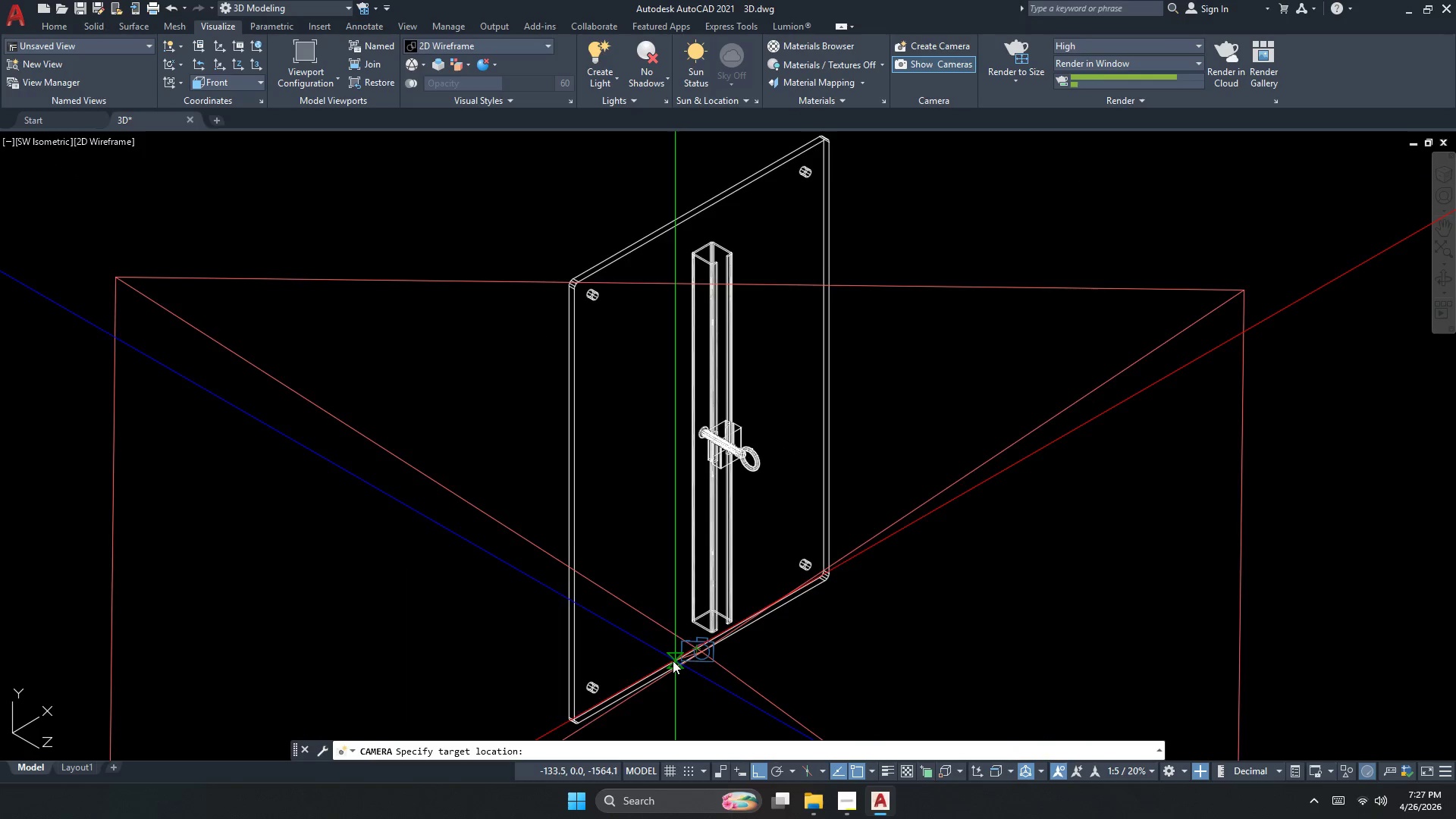 
scroll: coordinate [669, 661], scroll_direction: up, amount: 2.0
 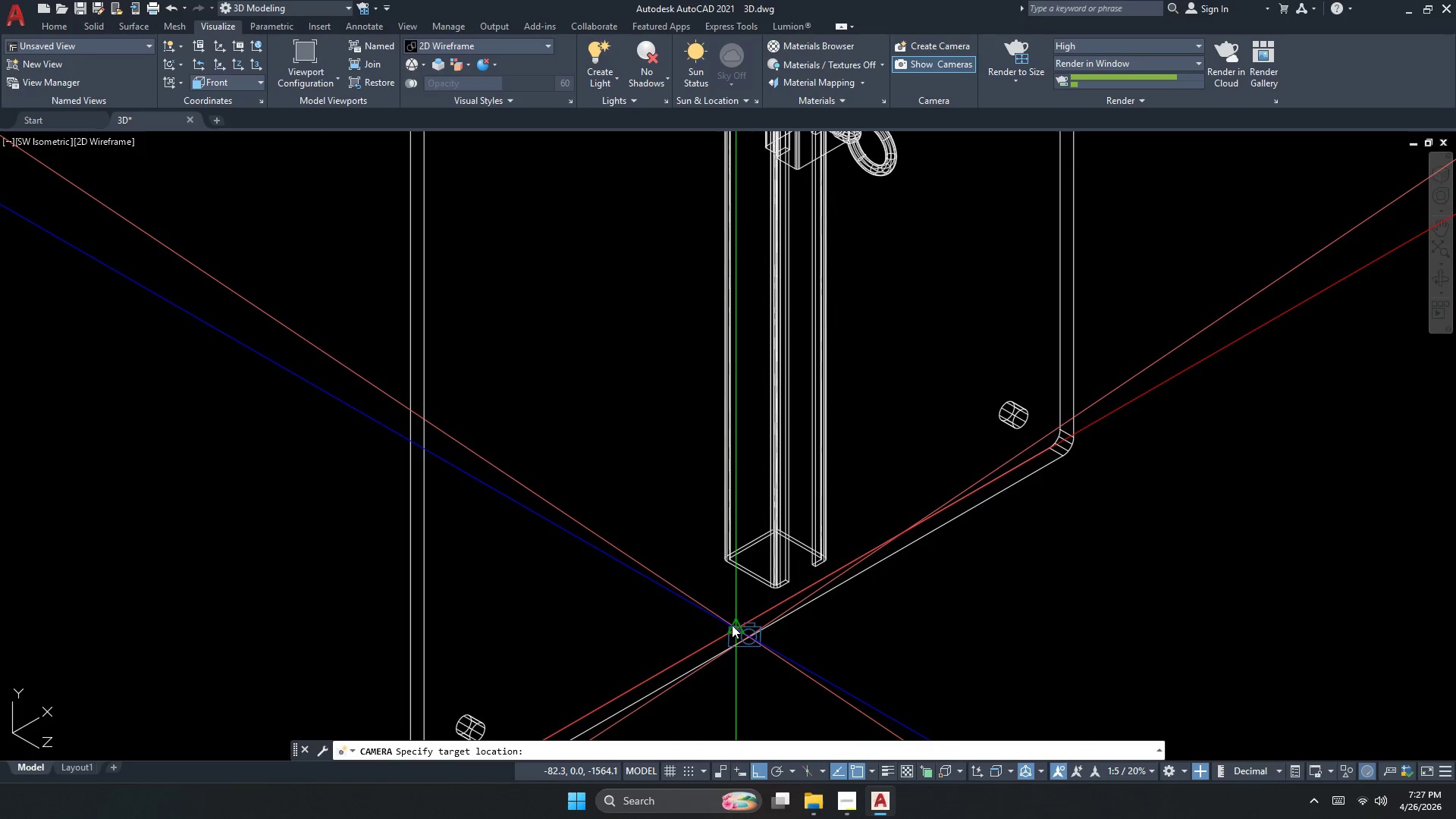 
left_click([733, 624])
 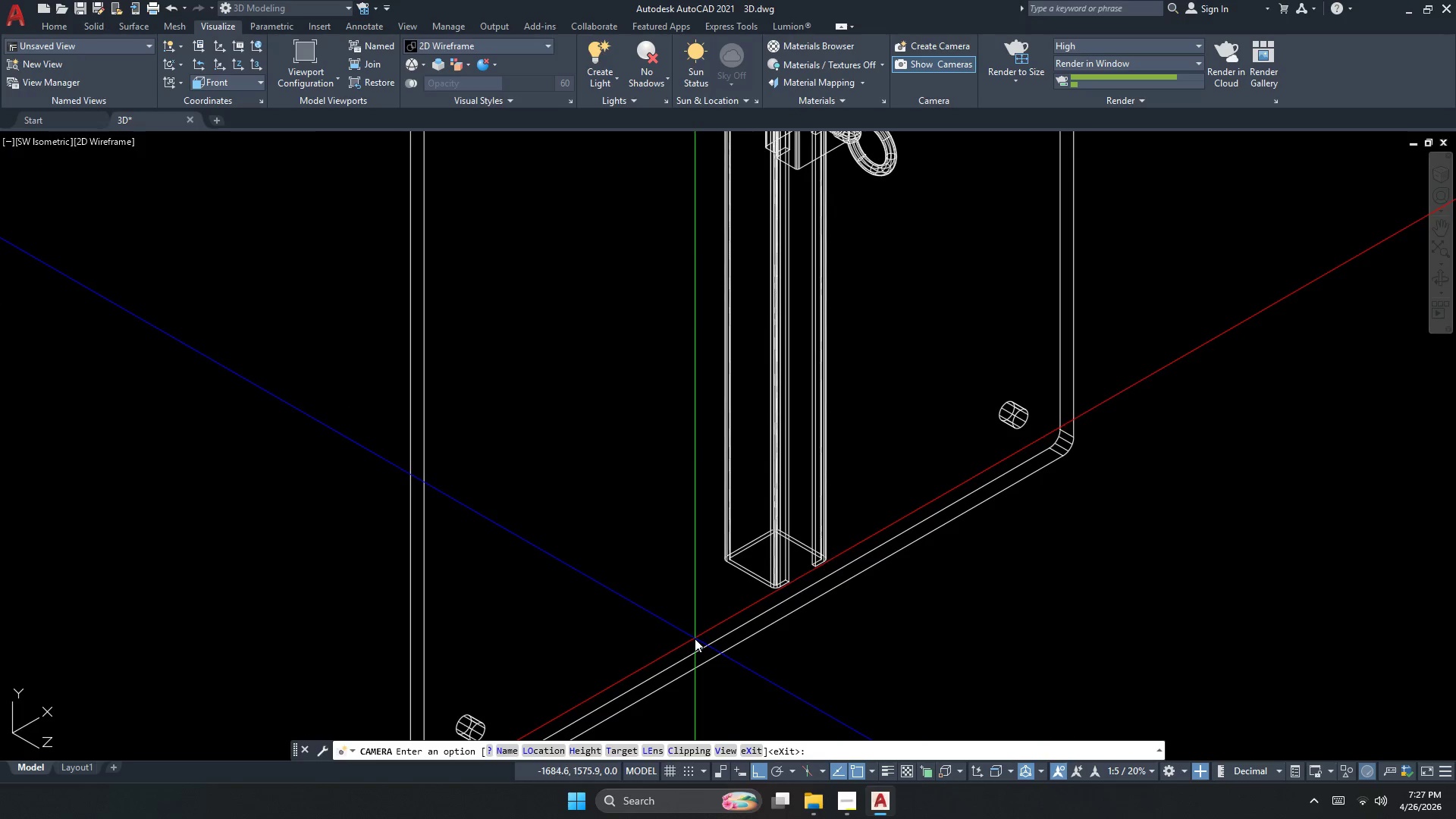 
key(Space)
 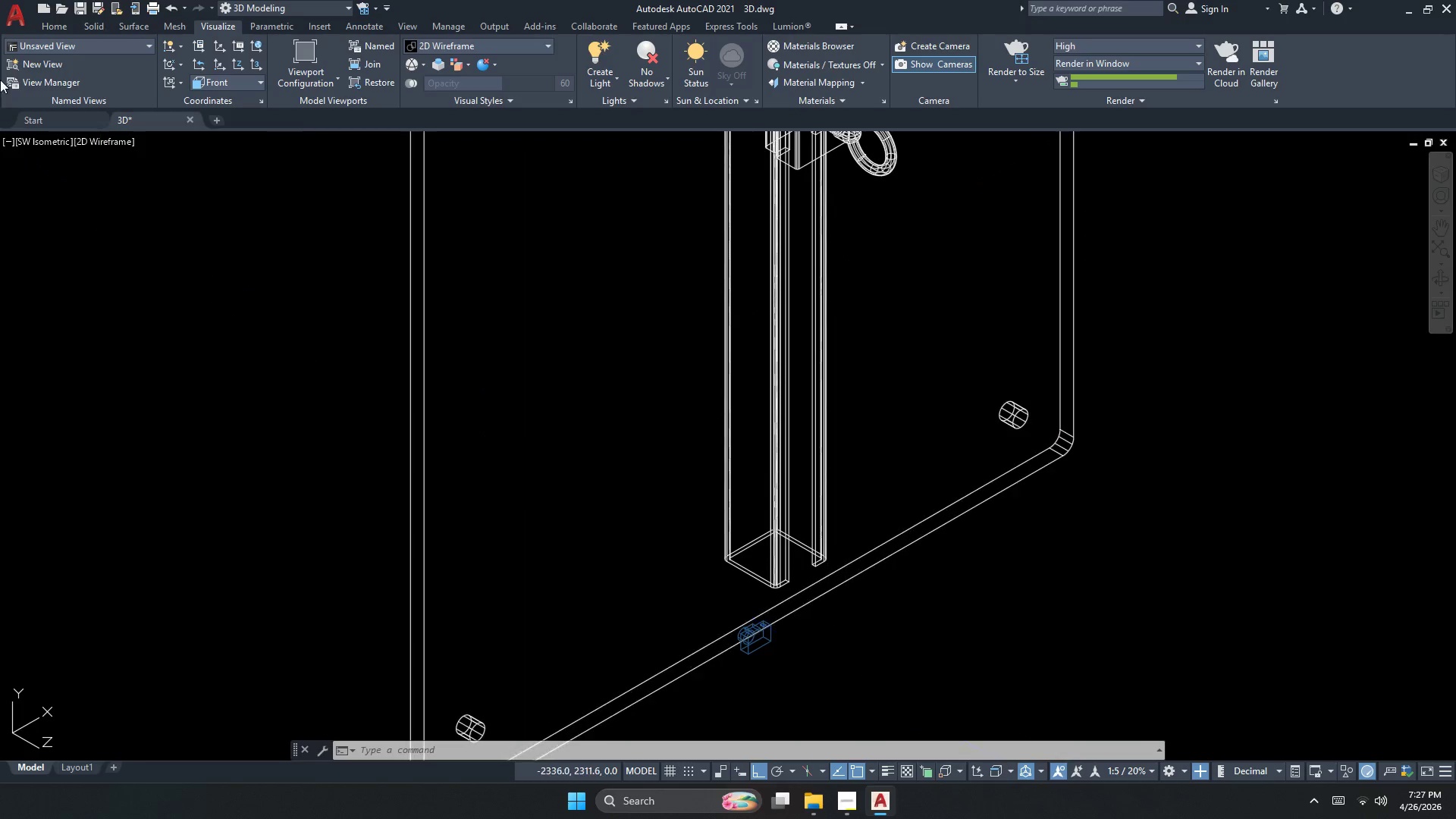 
left_click([59, 39])
 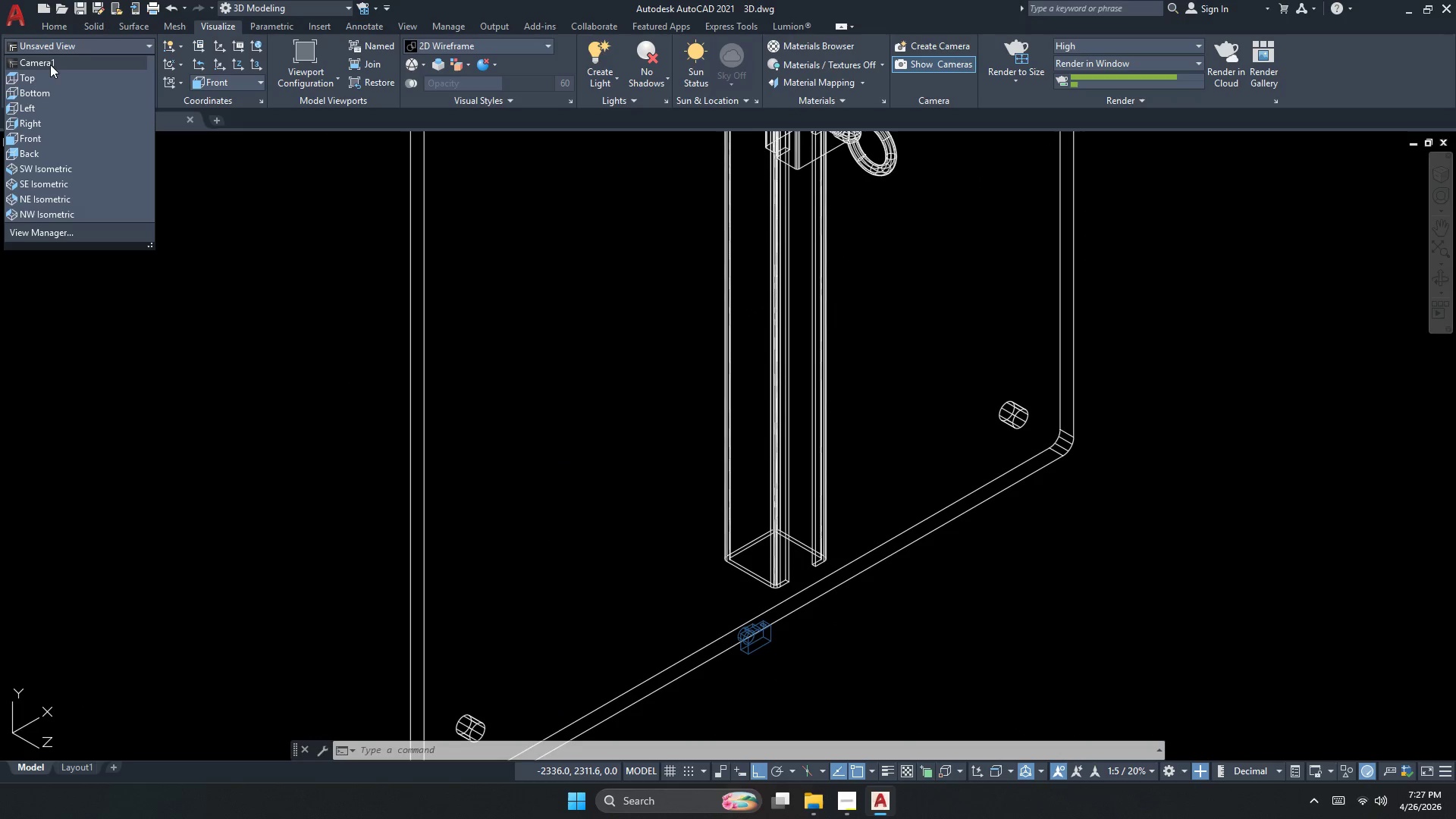 
left_click([50, 64])
 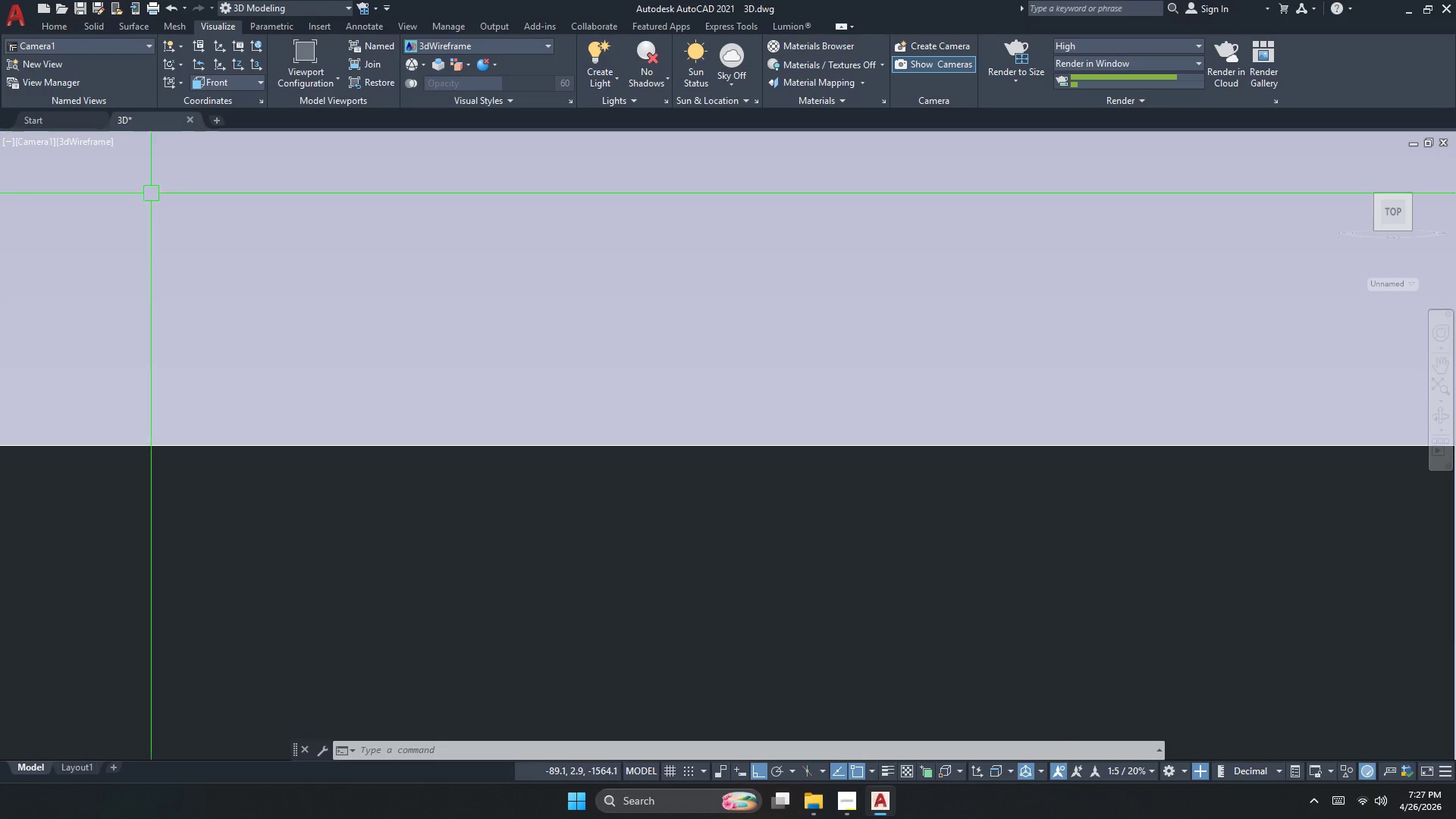 
scroll: coordinate [706, 353], scroll_direction: down, amount: 14.0
 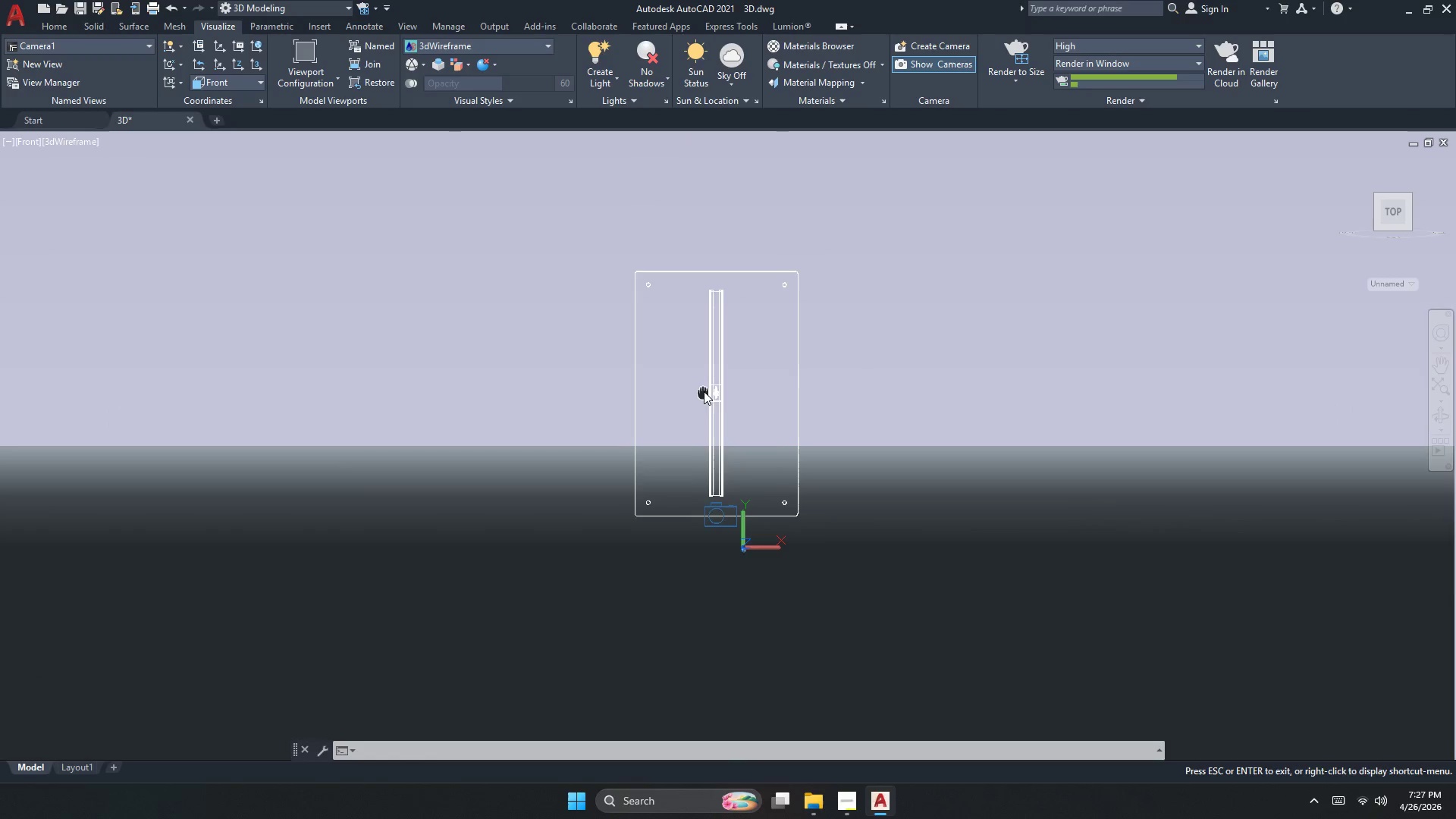 
scroll: coordinate [699, 418], scroll_direction: up, amount: 4.0
 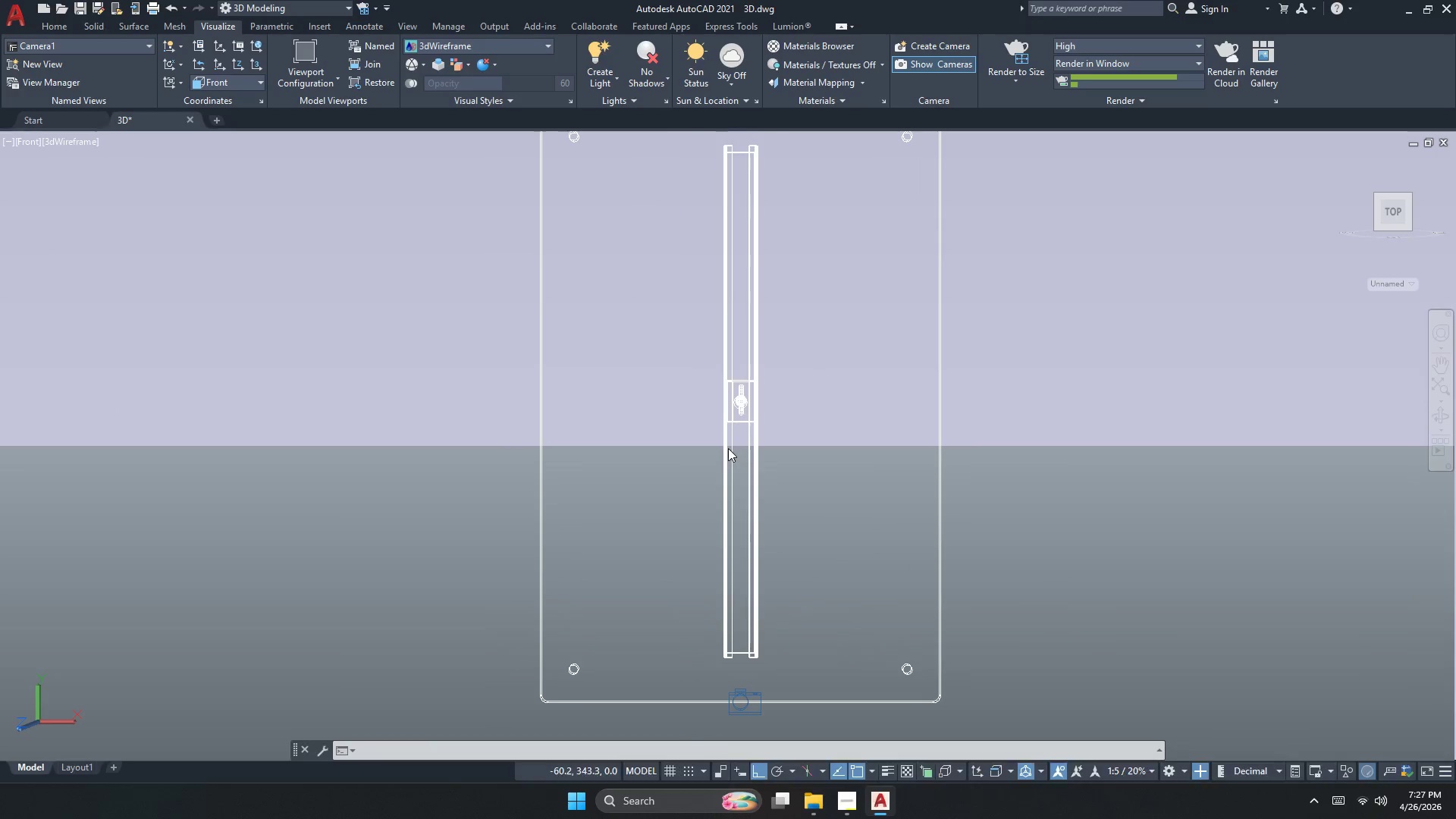 
double_click([728, 449])
 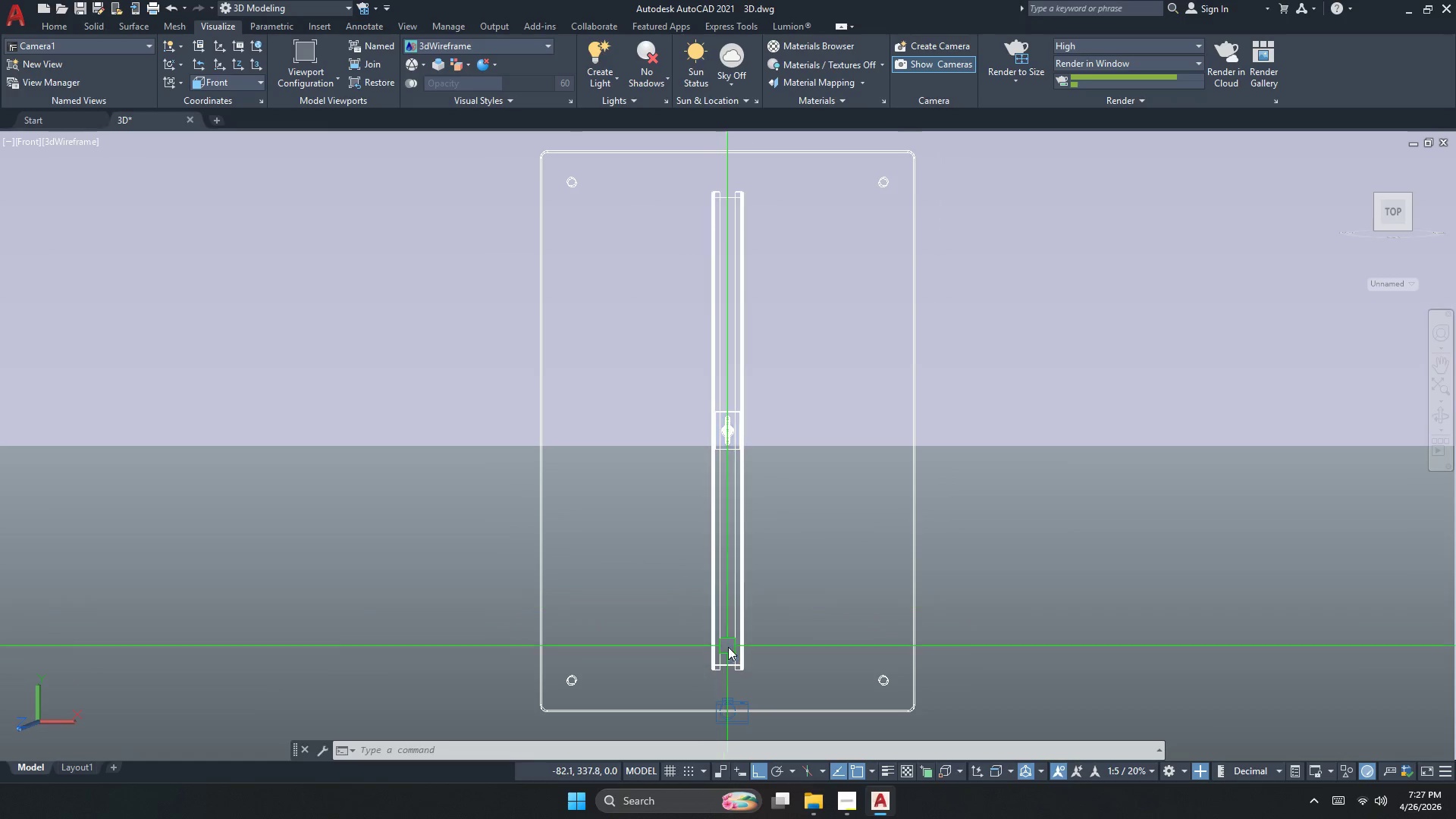 
left_click([732, 700])
 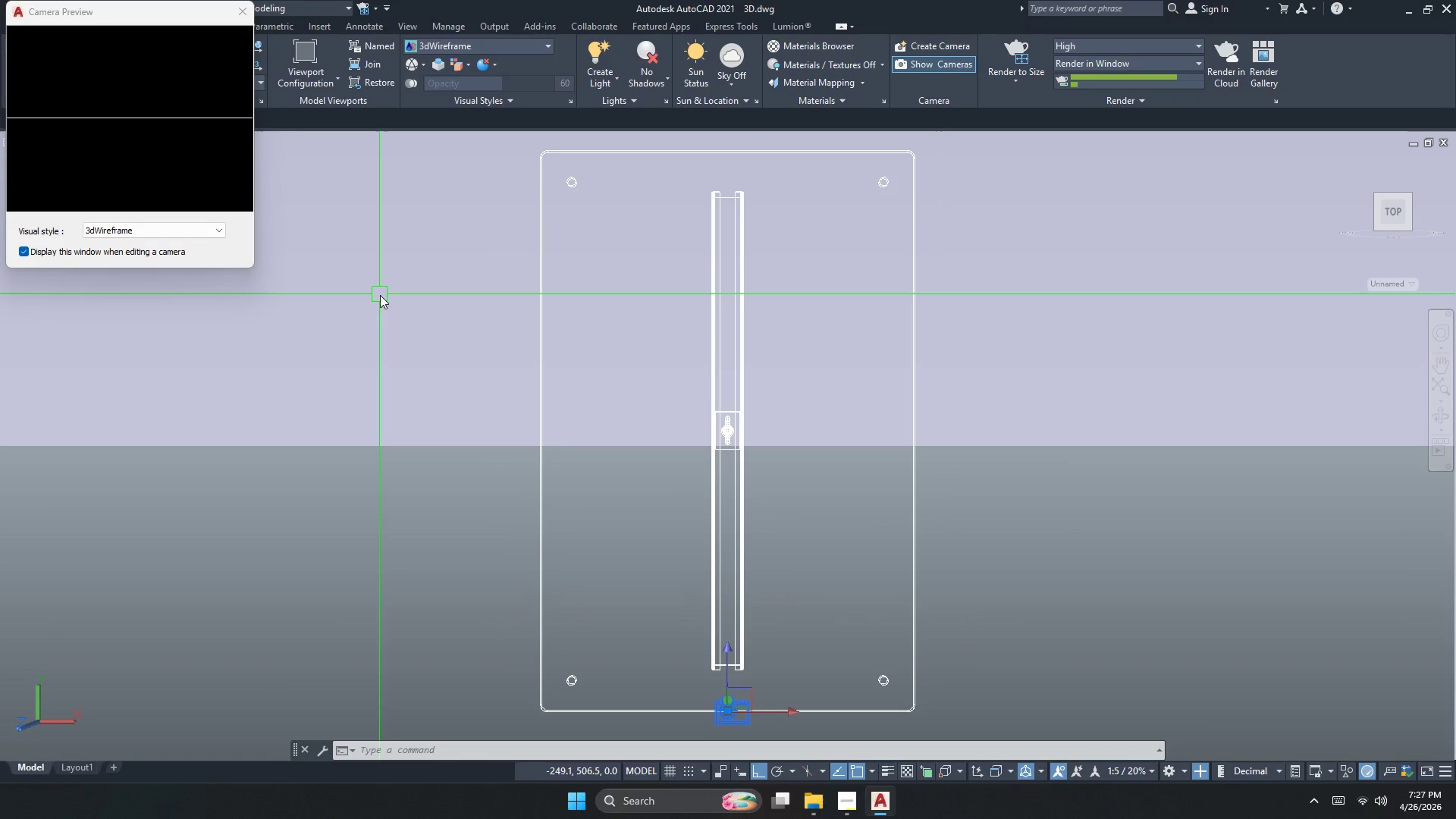 
key(F12)
 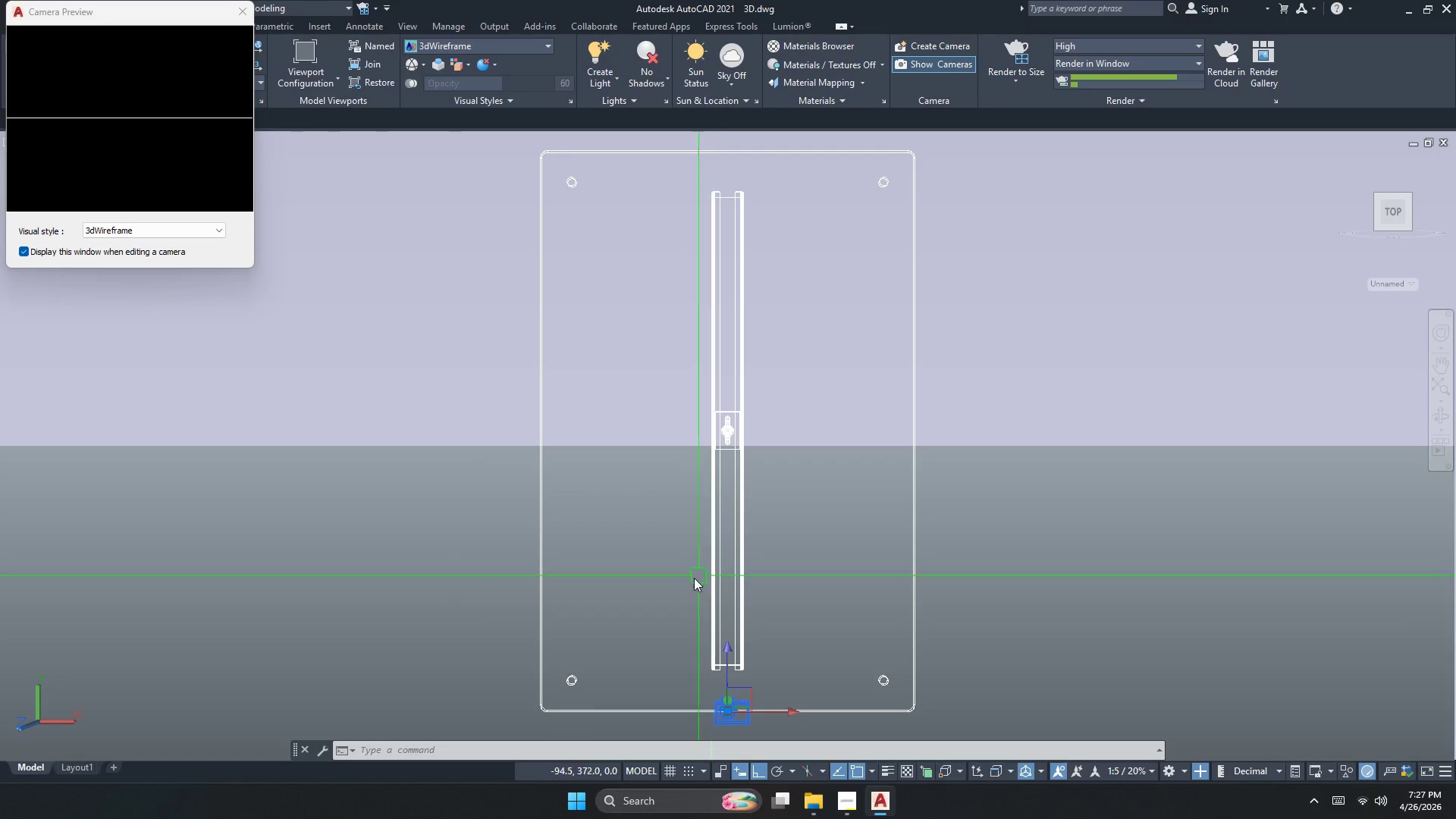 
key(Escape)
 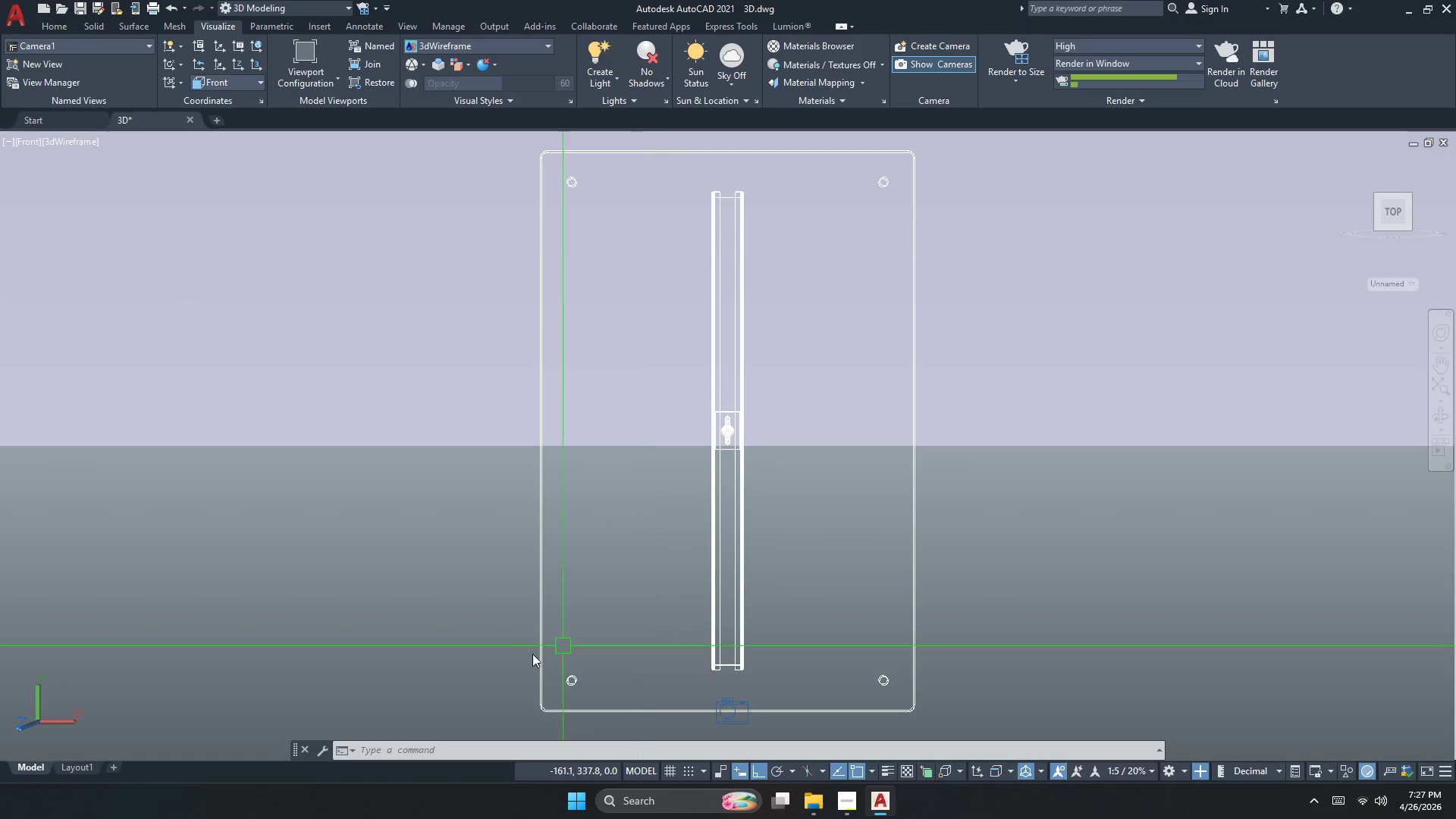 
left_click_drag(start_coordinate=[488, 668], to_coordinate=[498, 672])
 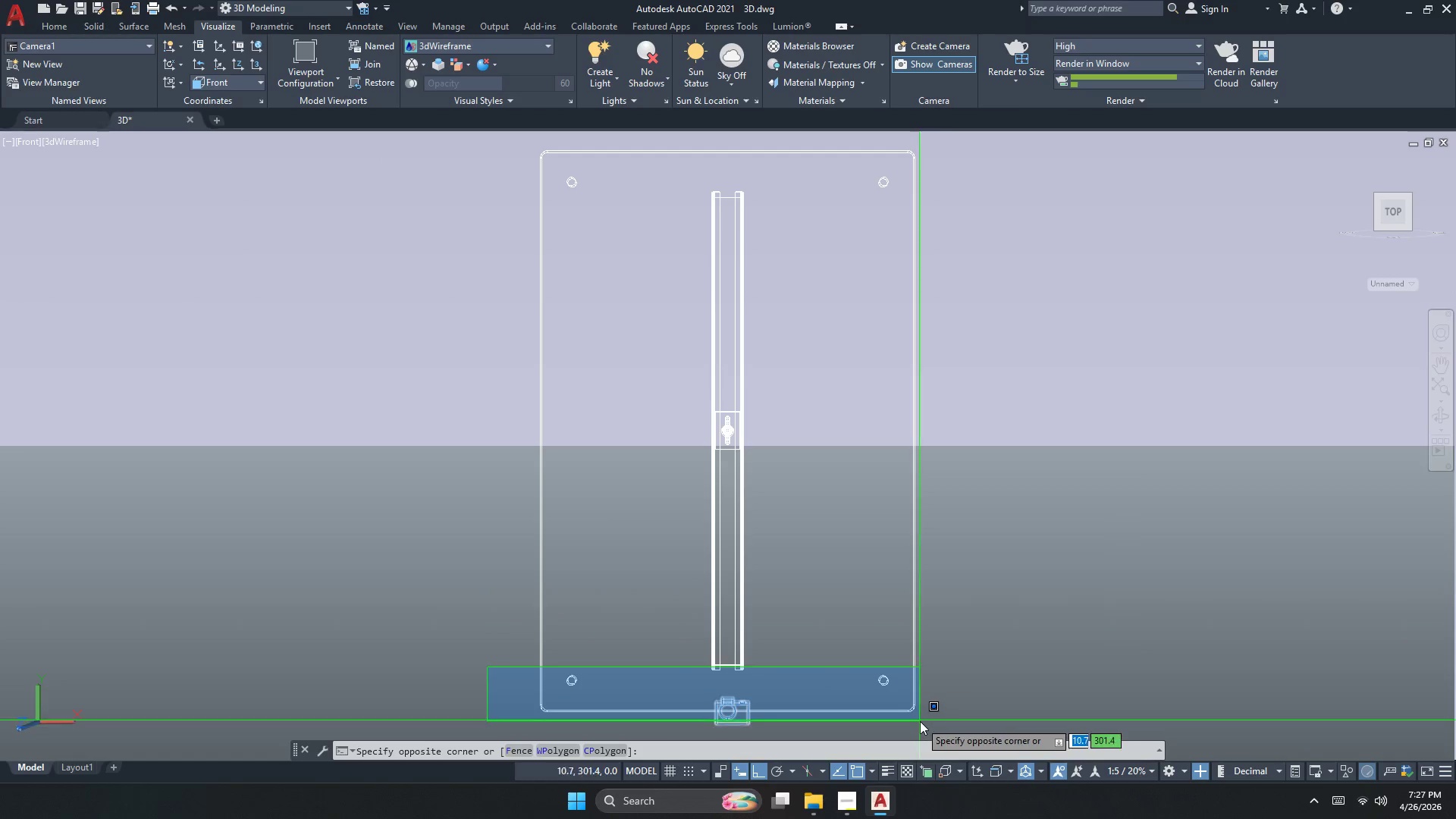 
left_click([929, 733])
 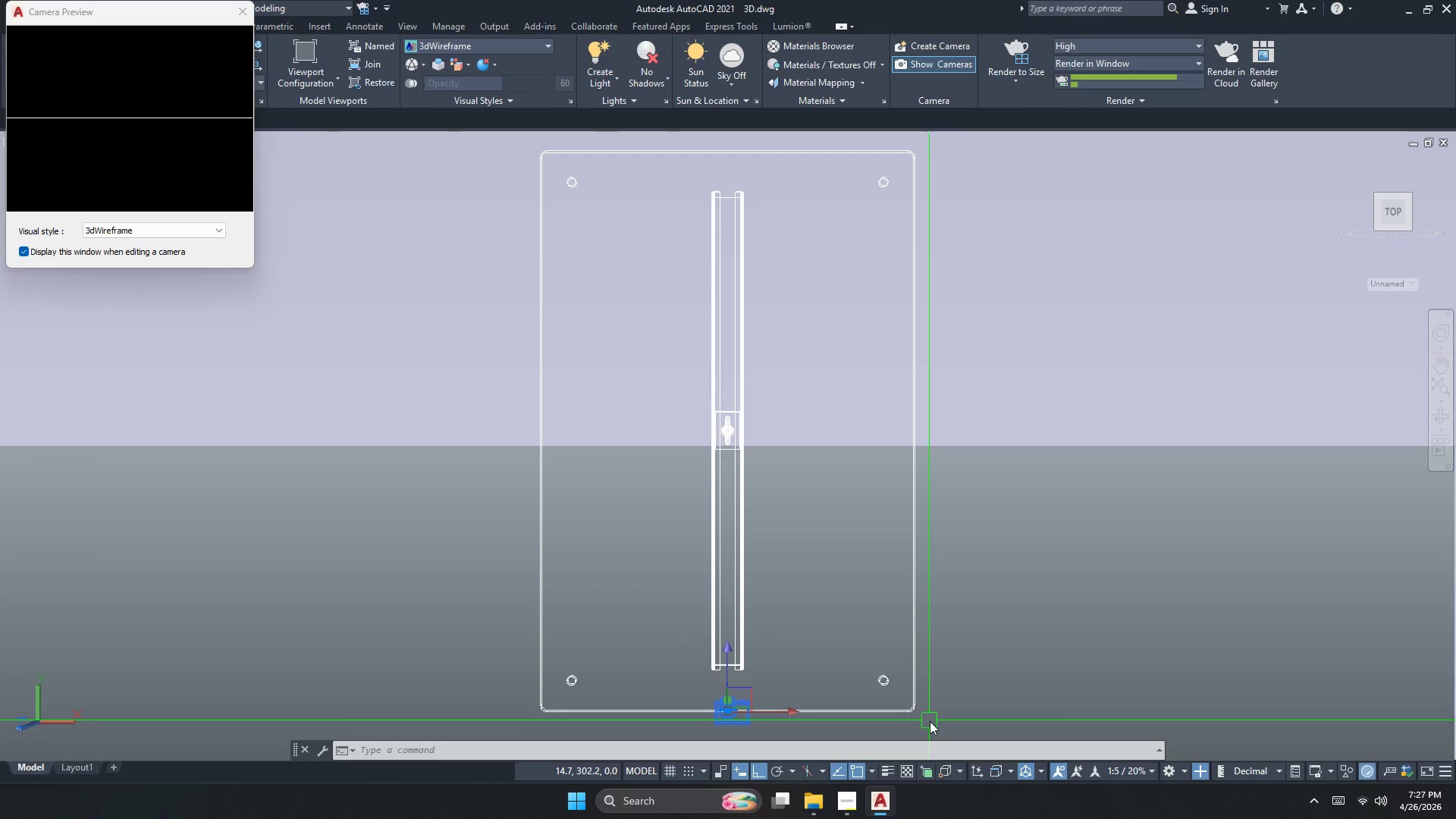 
key(Delete)
 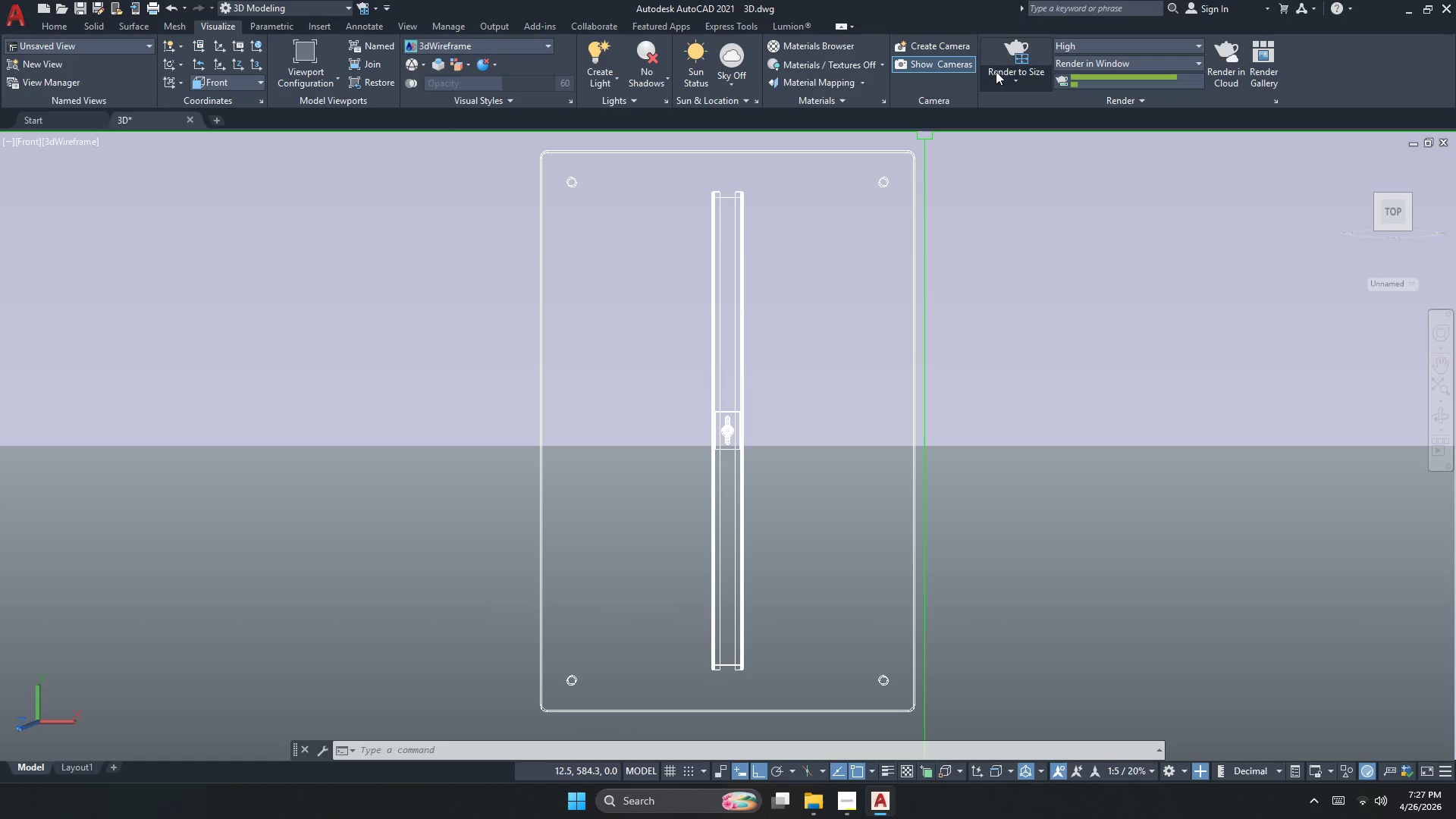 
left_click([1007, 58])
 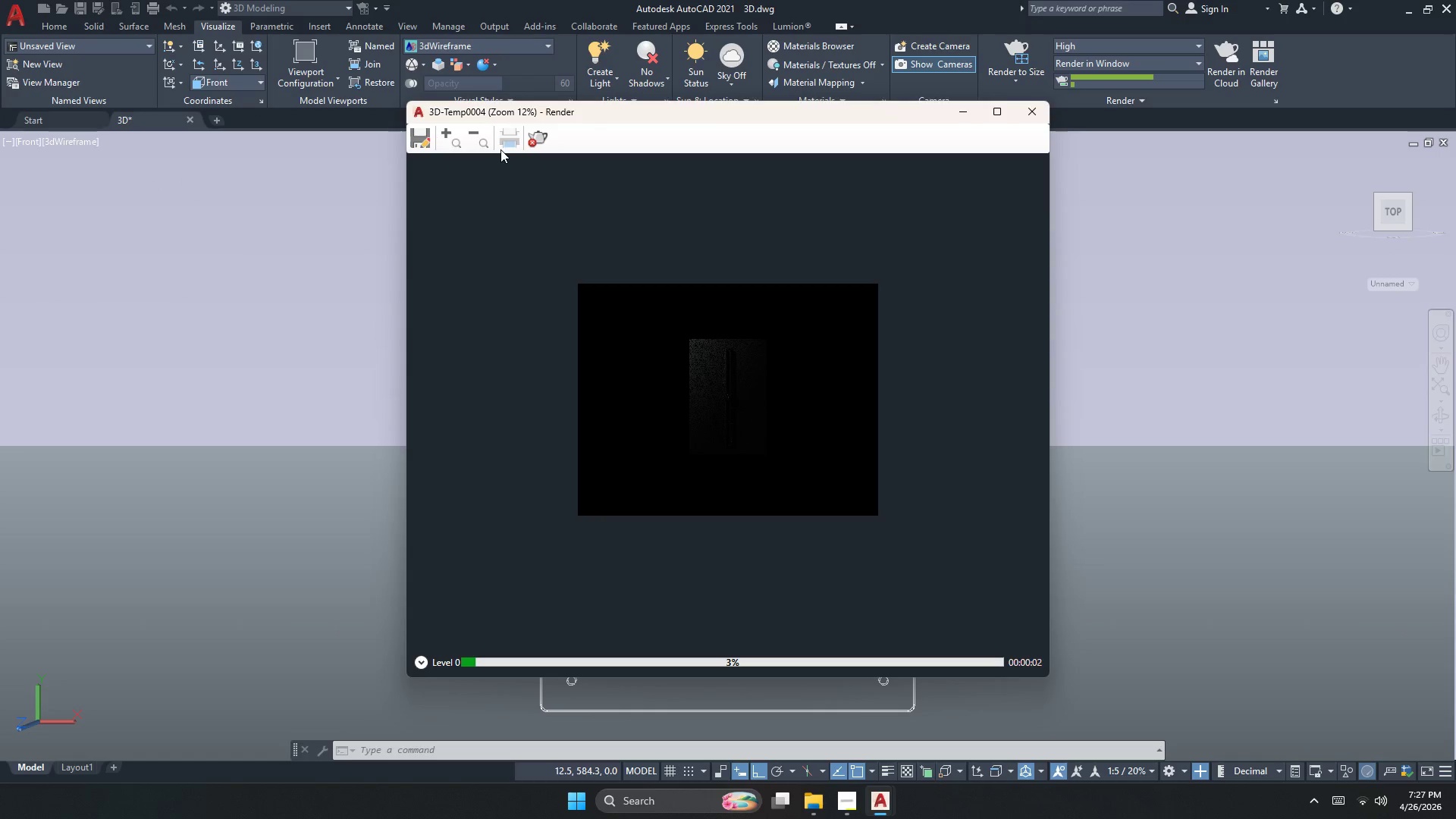 
left_click([531, 140])
 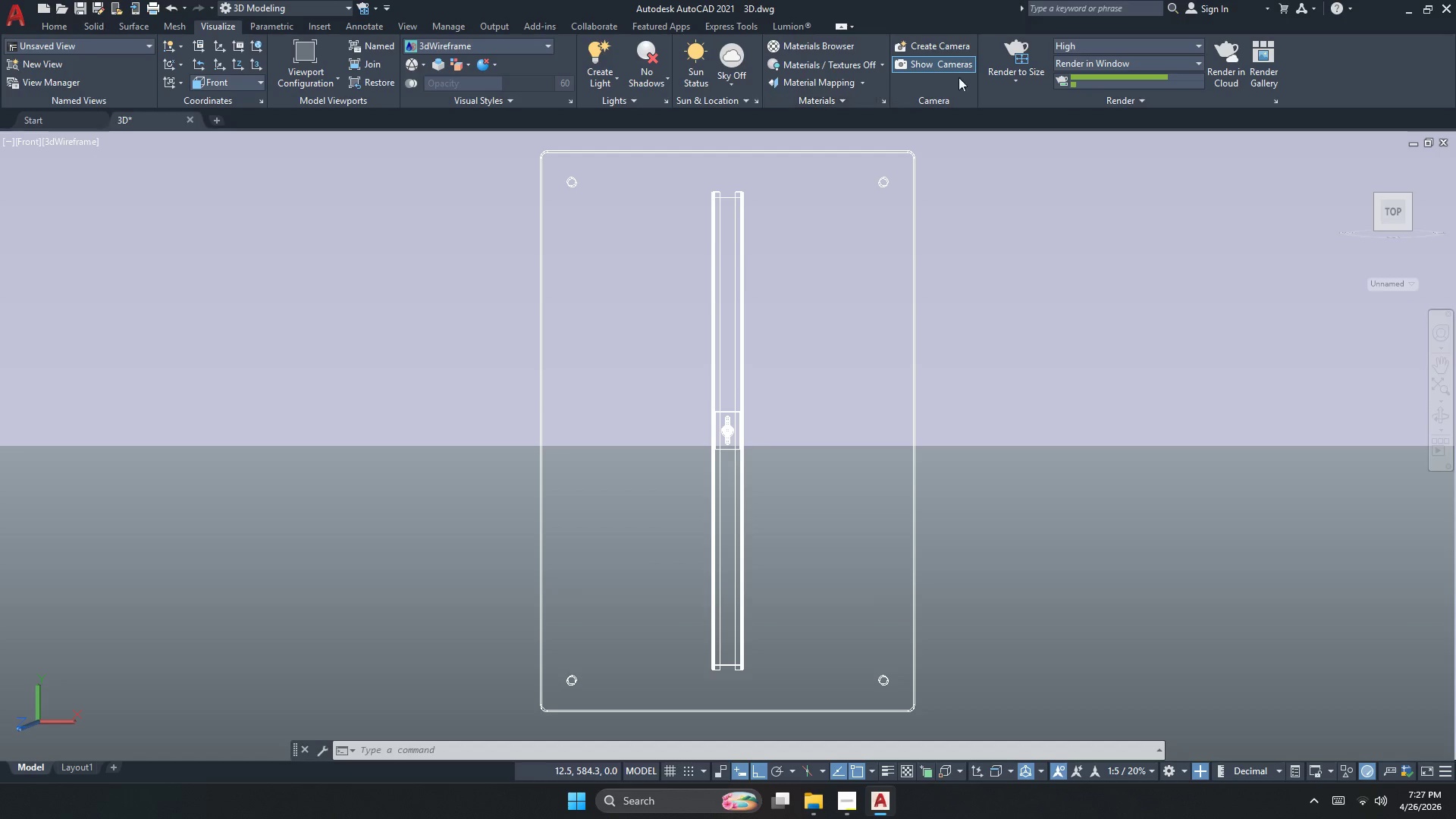 
left_click([1108, 105])
 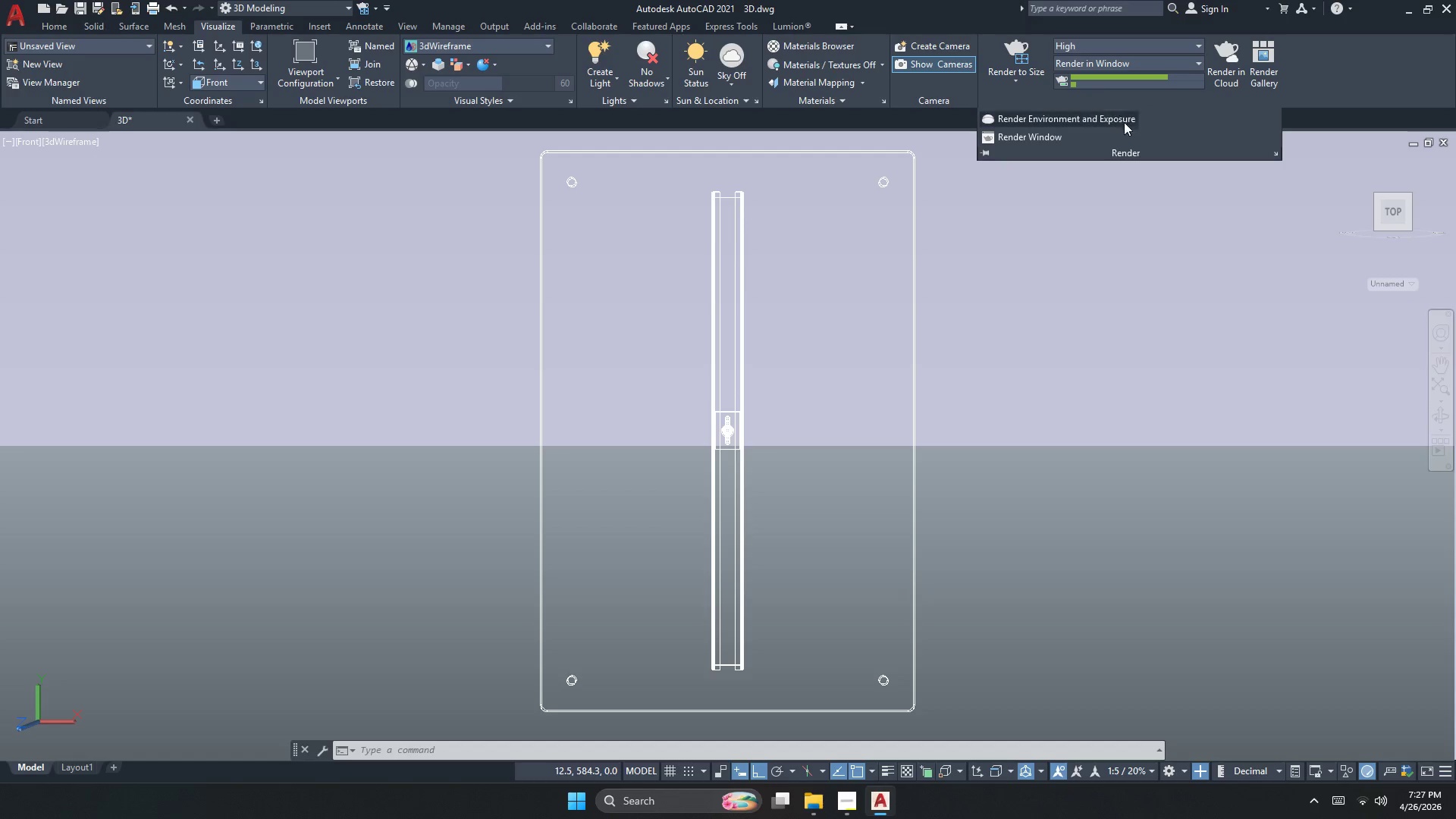 
left_click([1122, 120])
 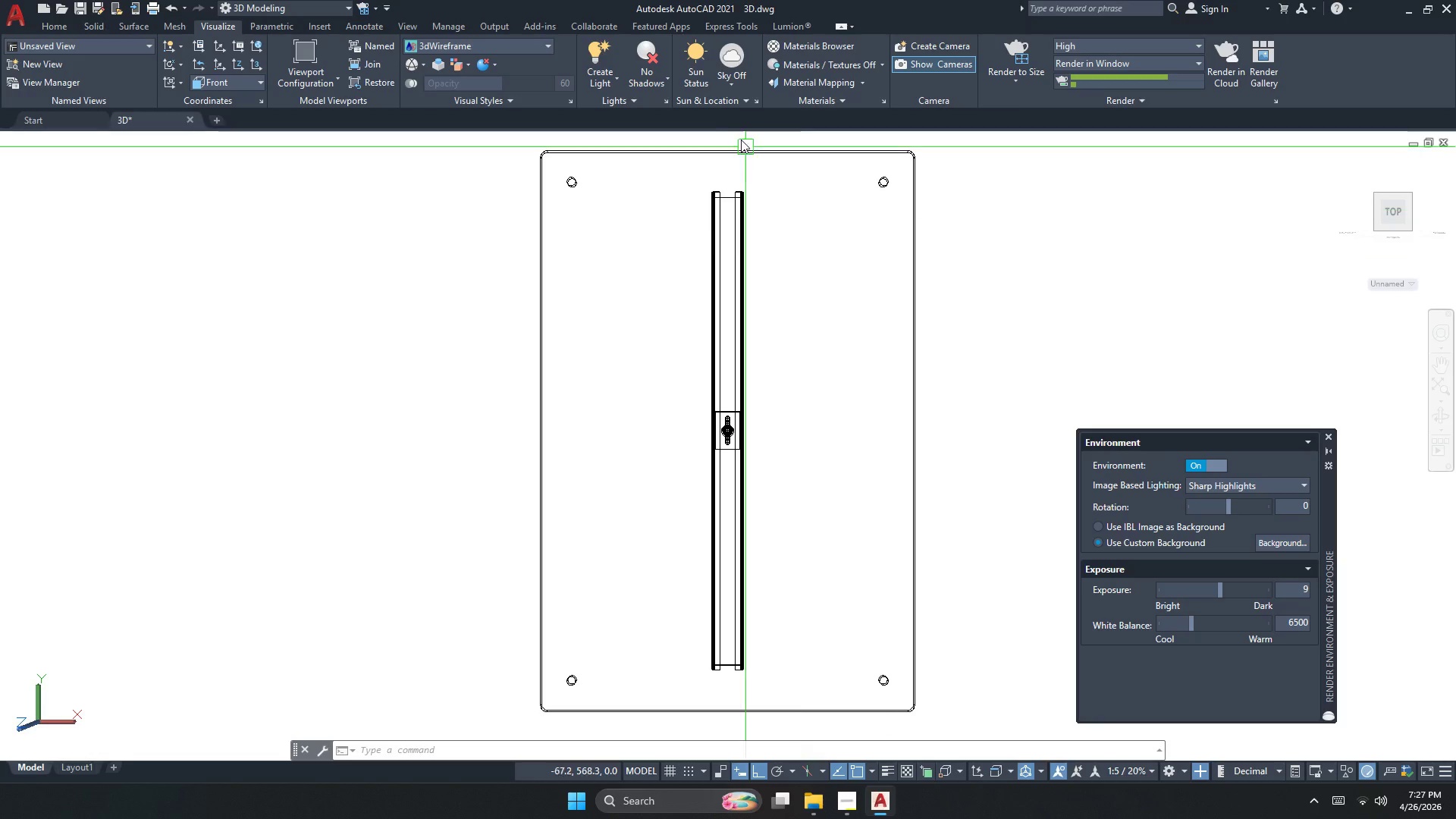 
left_click([665, 160])
 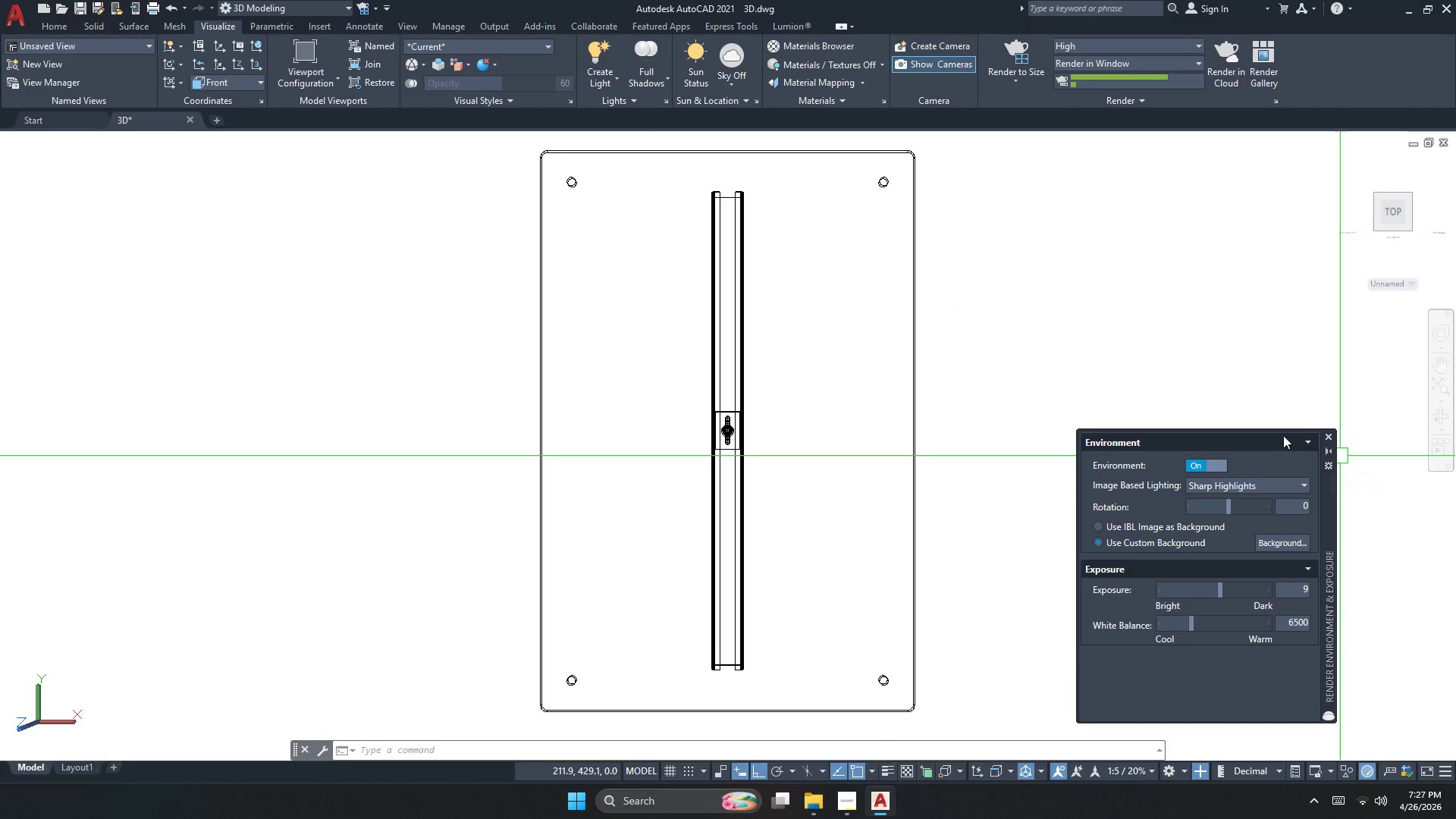 
left_click([1326, 436])
 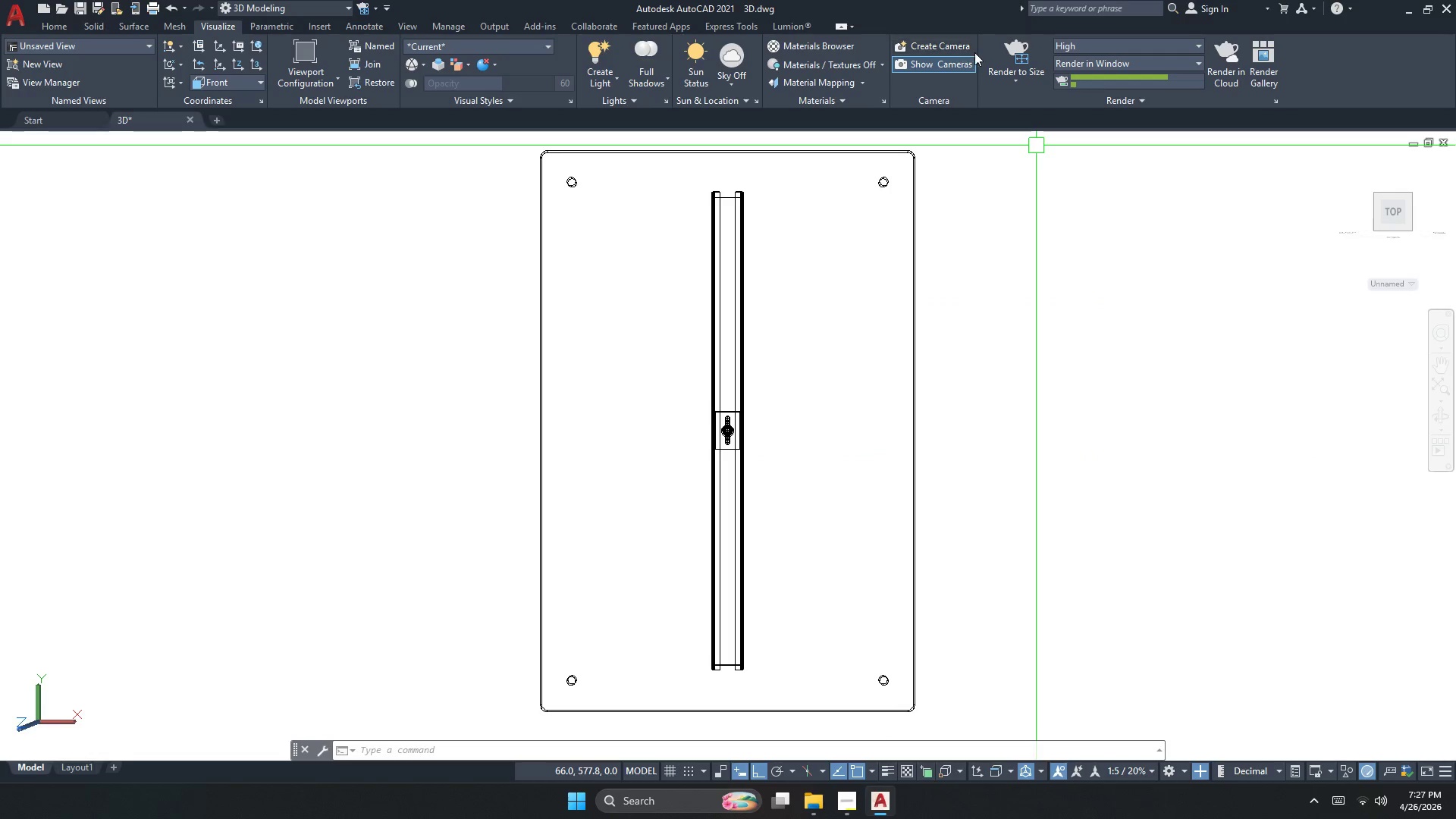 
left_click([1018, 55])
 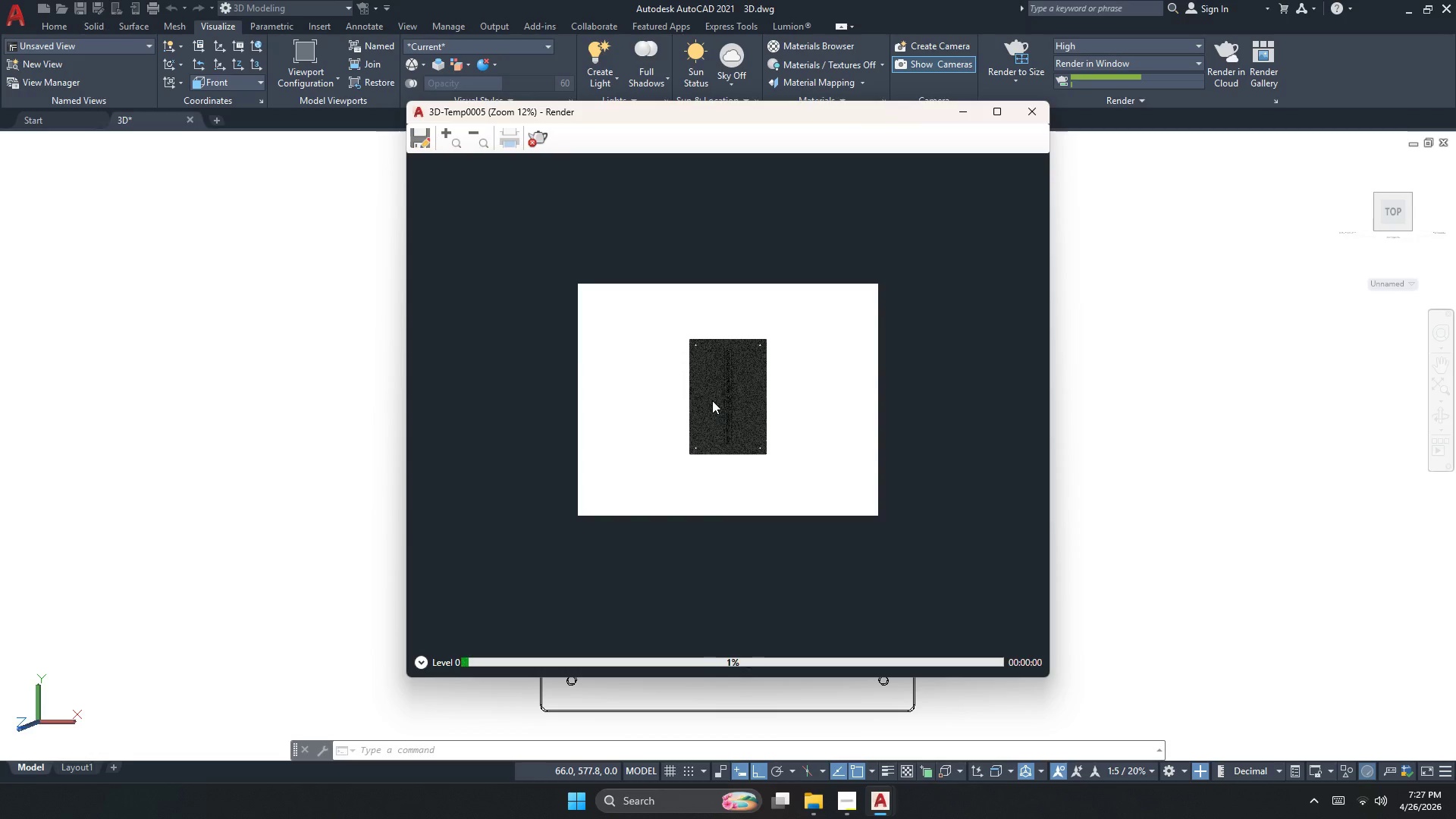 
scroll: coordinate [743, 418], scroll_direction: up, amount: 3.0
 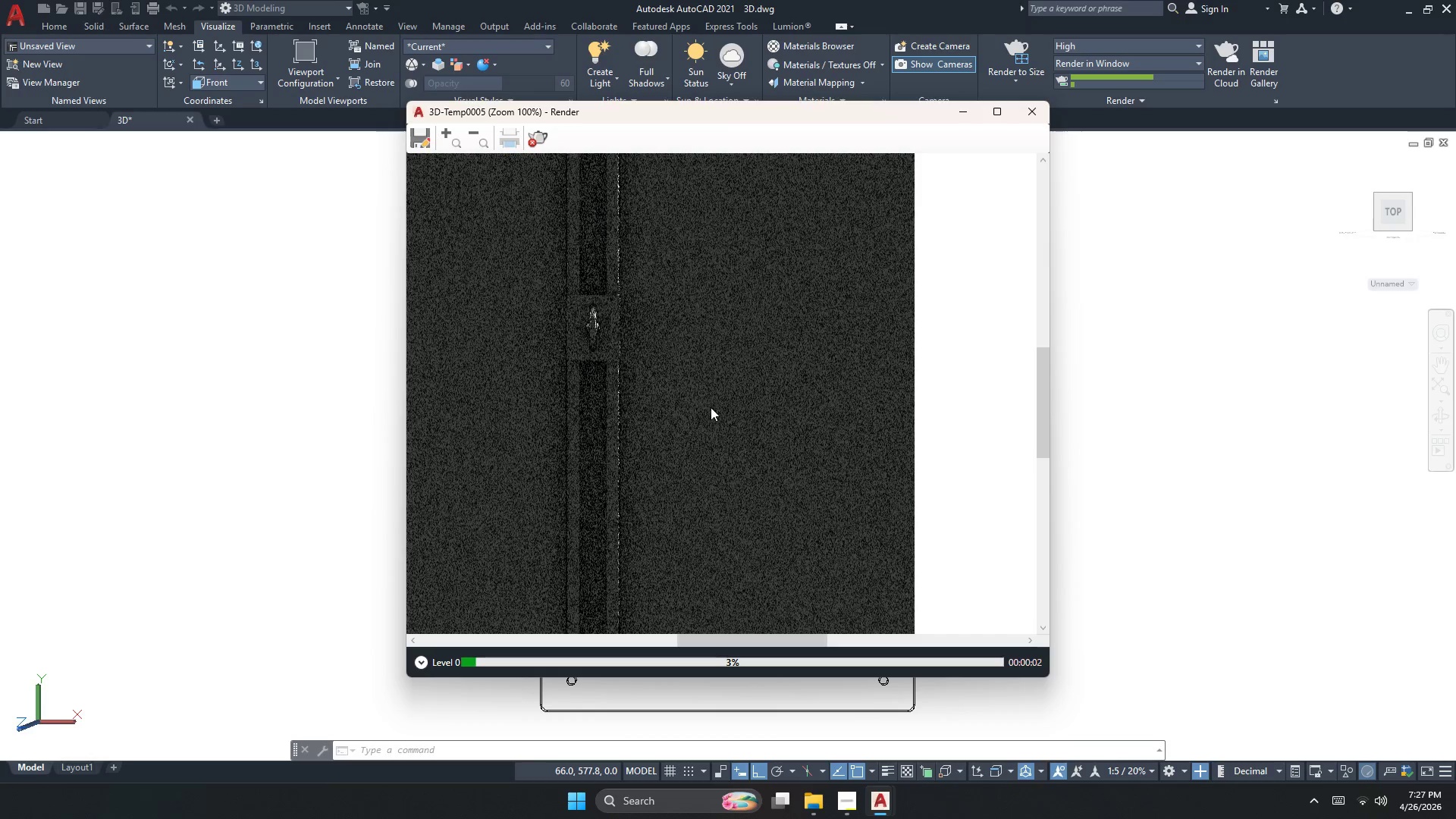 
scroll: coordinate [712, 408], scroll_direction: down, amount: 2.0
 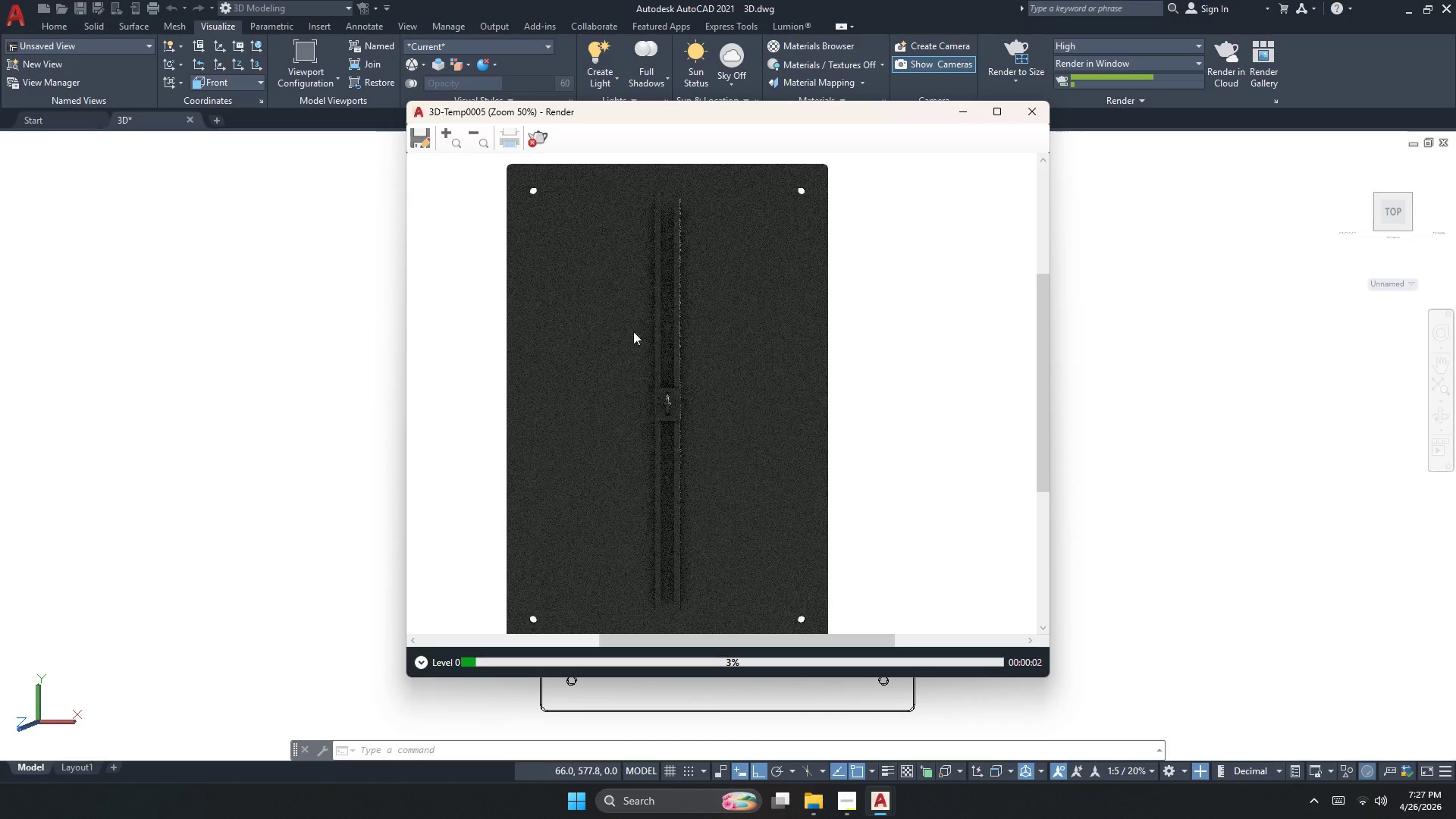 
scroll: coordinate [650, 170], scroll_direction: up, amount: 4.0
 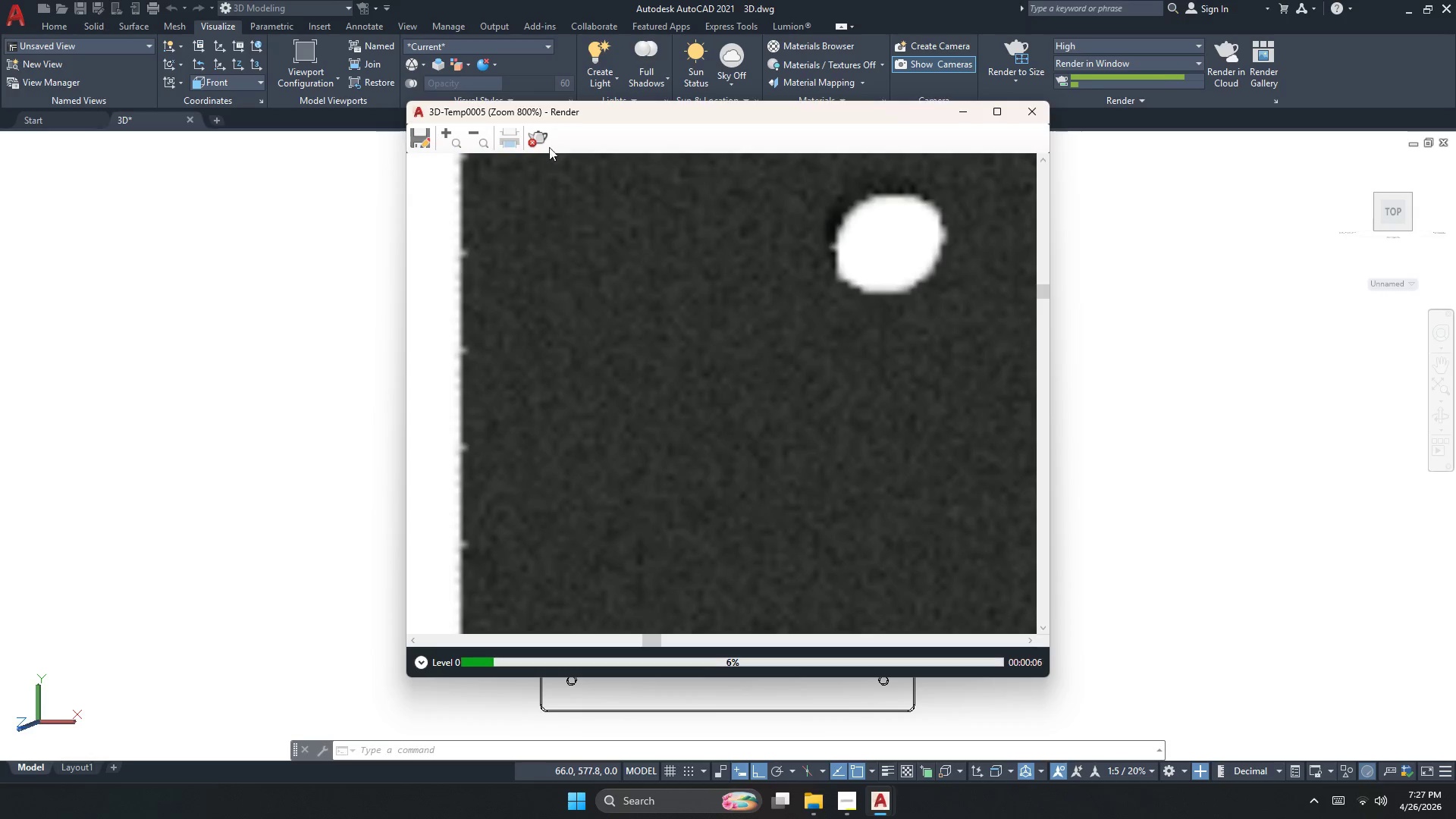 
left_click([546, 139])
 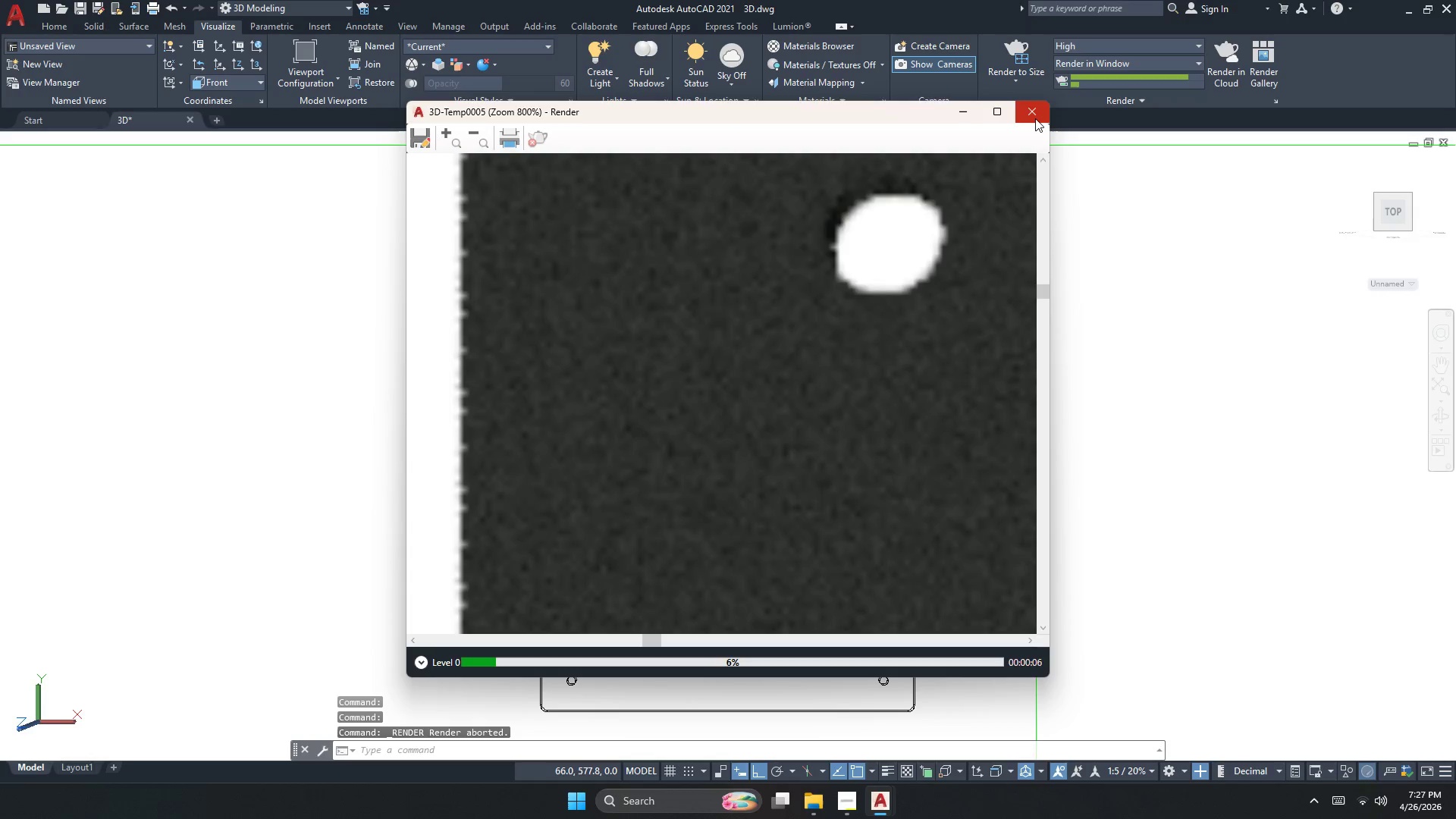 
left_click([1035, 118])
 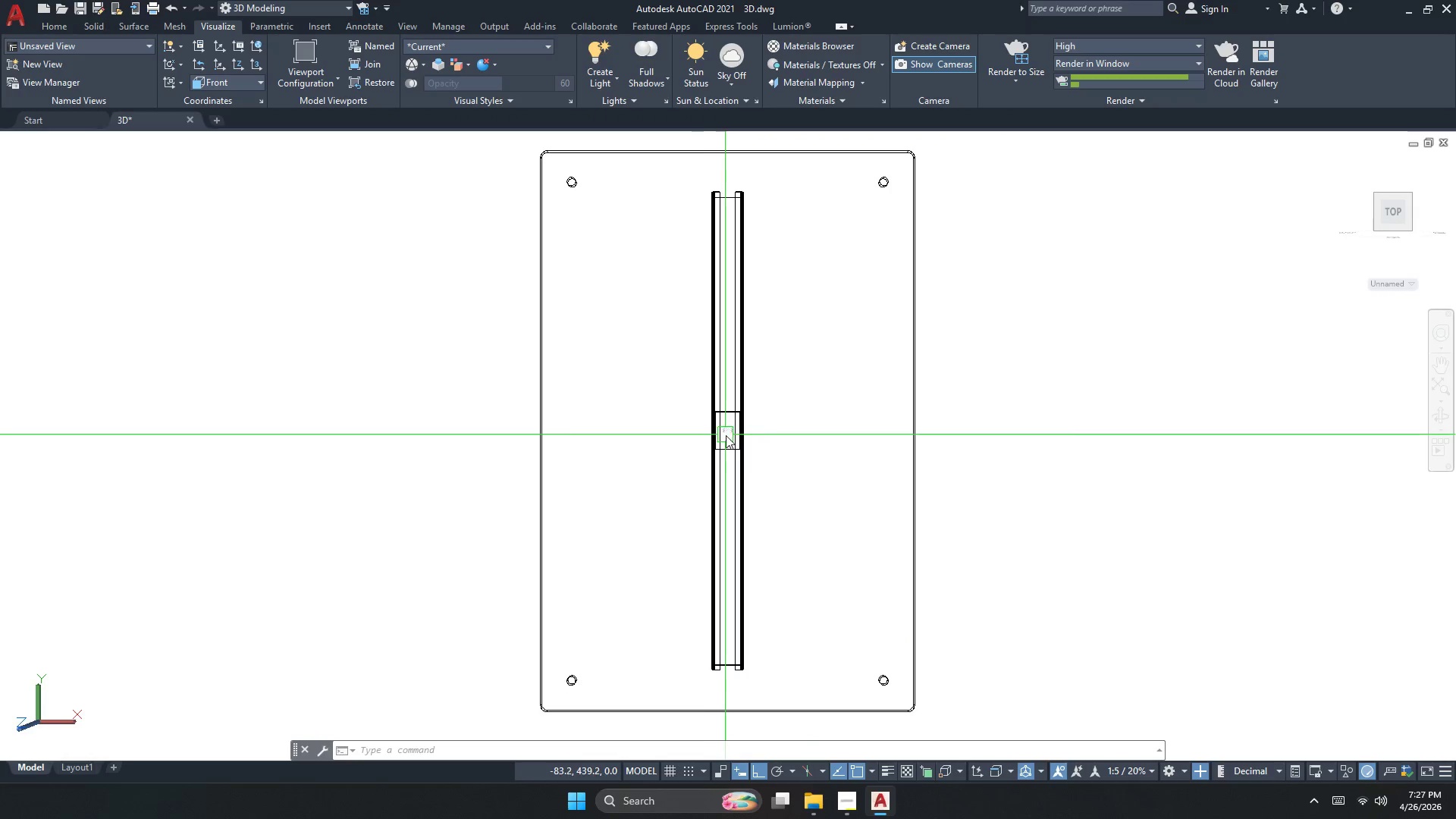 
scroll: coordinate [730, 424], scroll_direction: up, amount: 3.0
 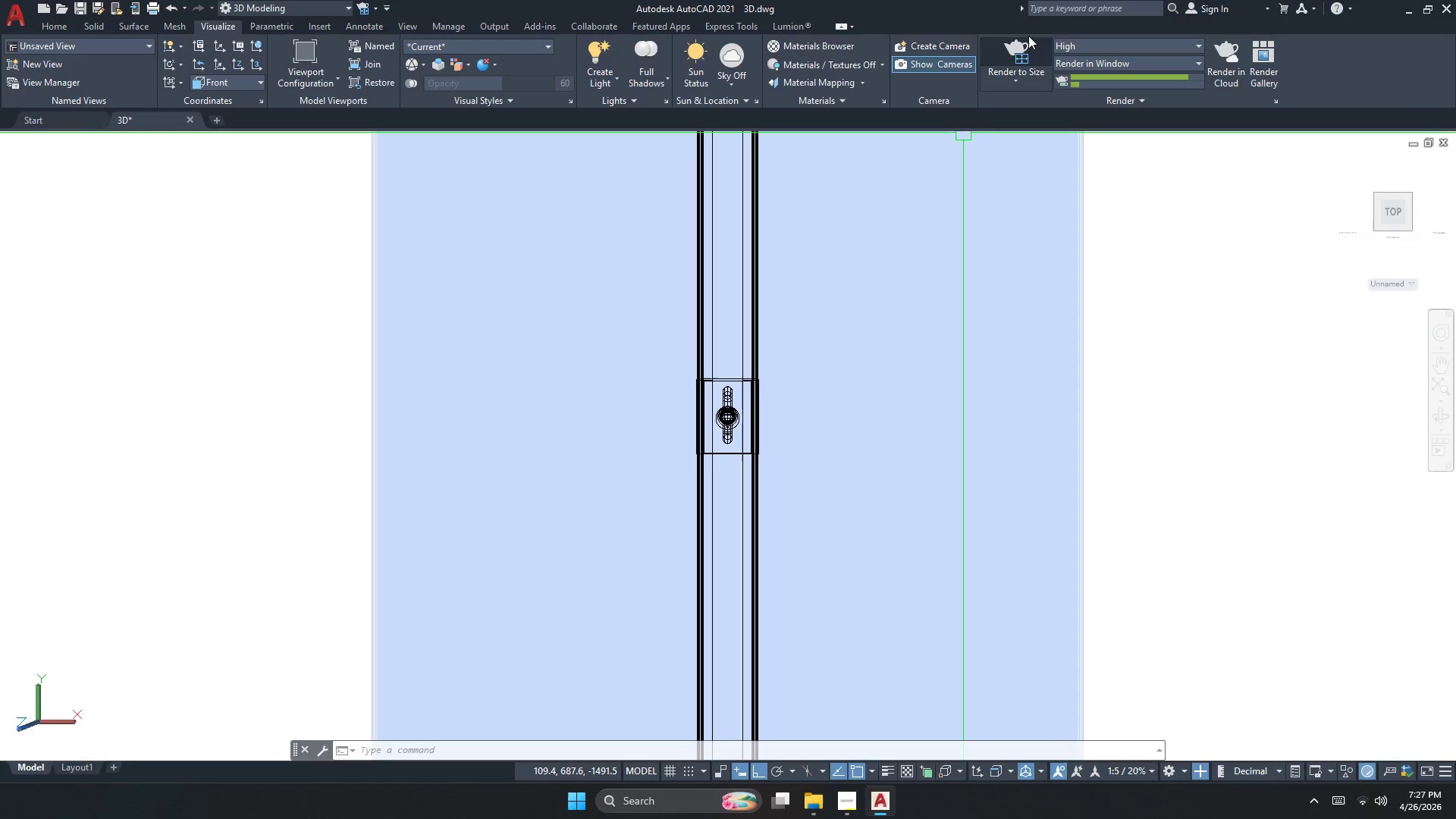 
left_click([1025, 45])
 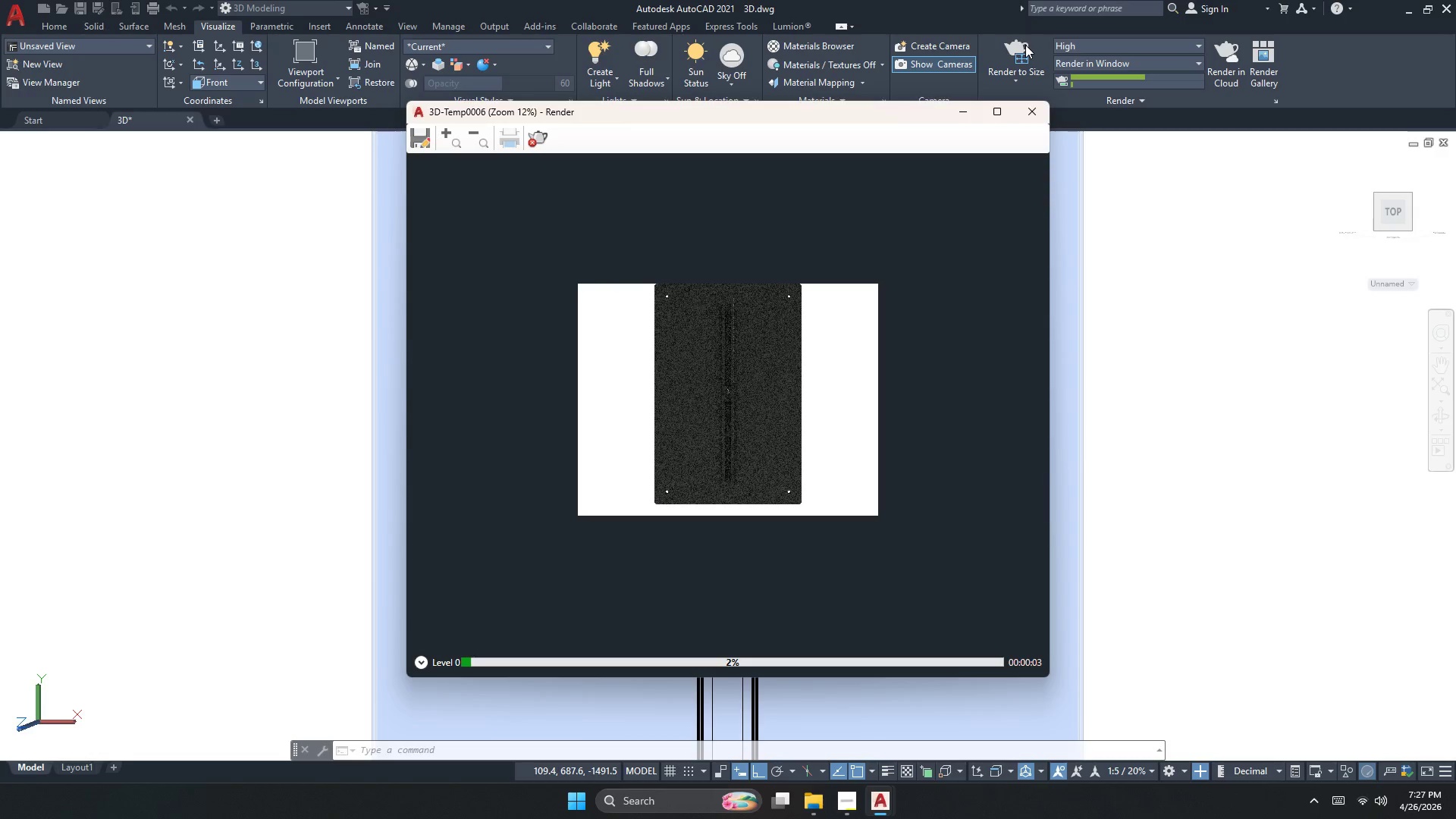 
left_click([535, 139])
 